 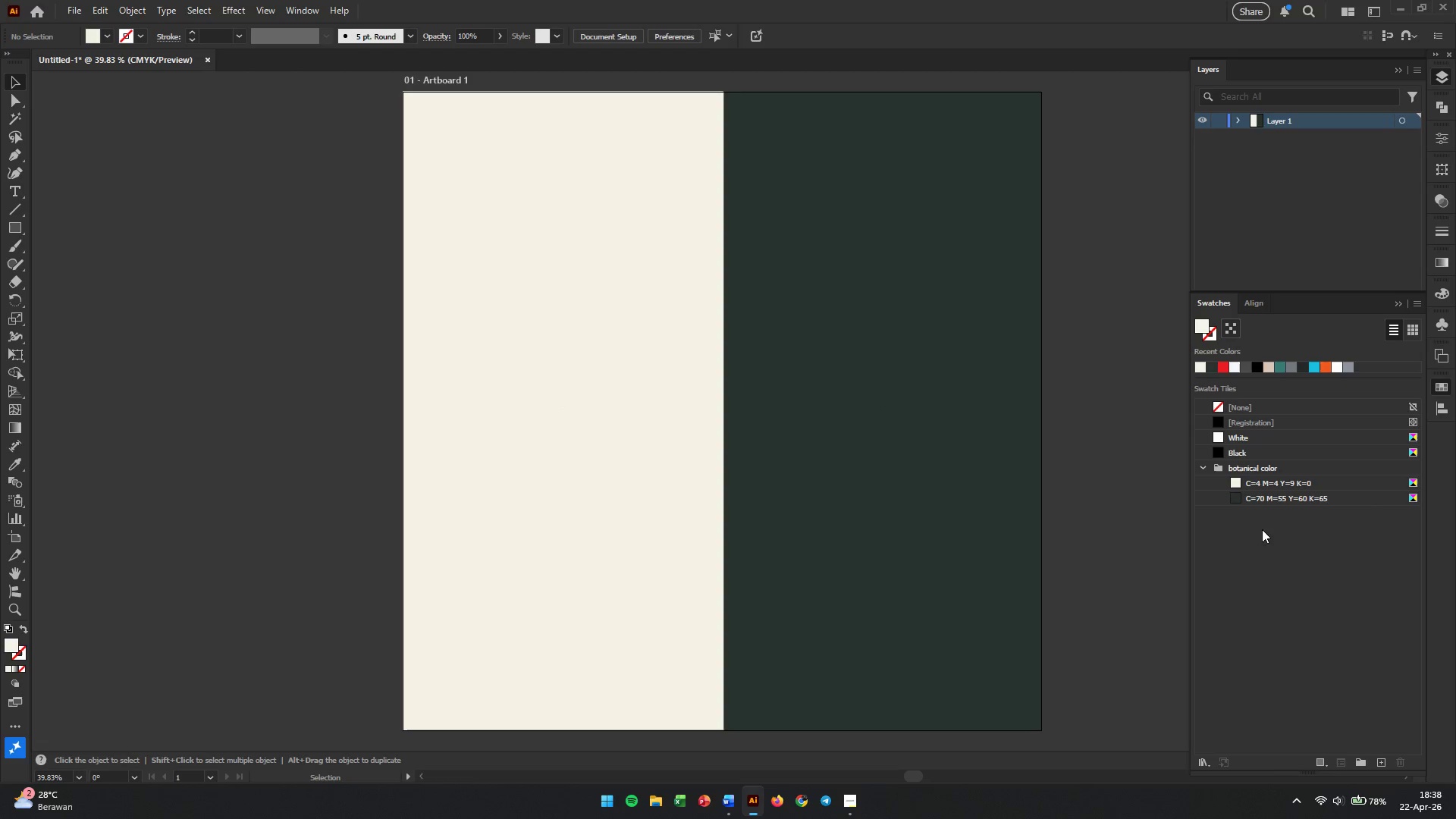 
double_click([1292, 499])
 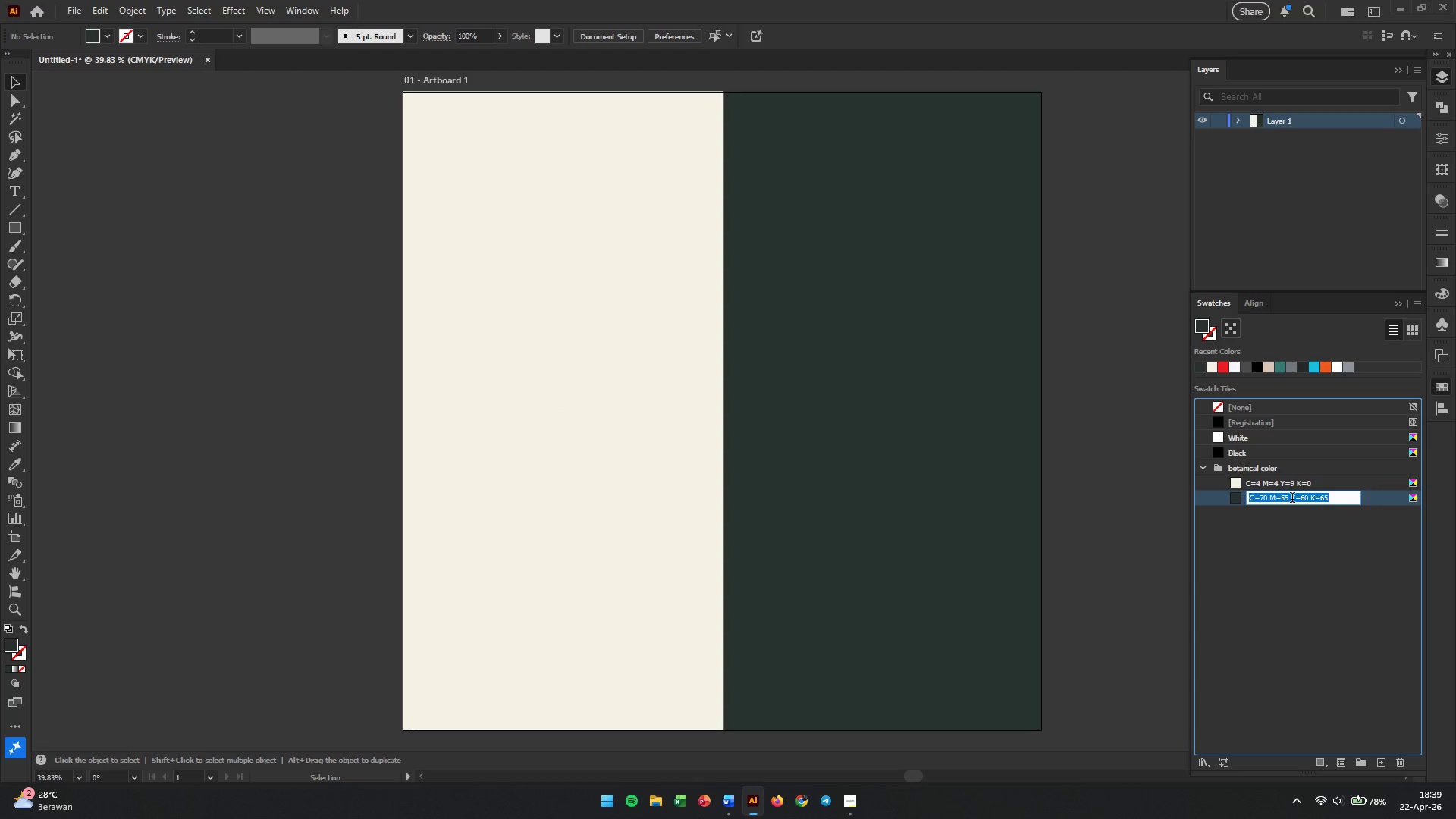 
type(deep charcoal)
 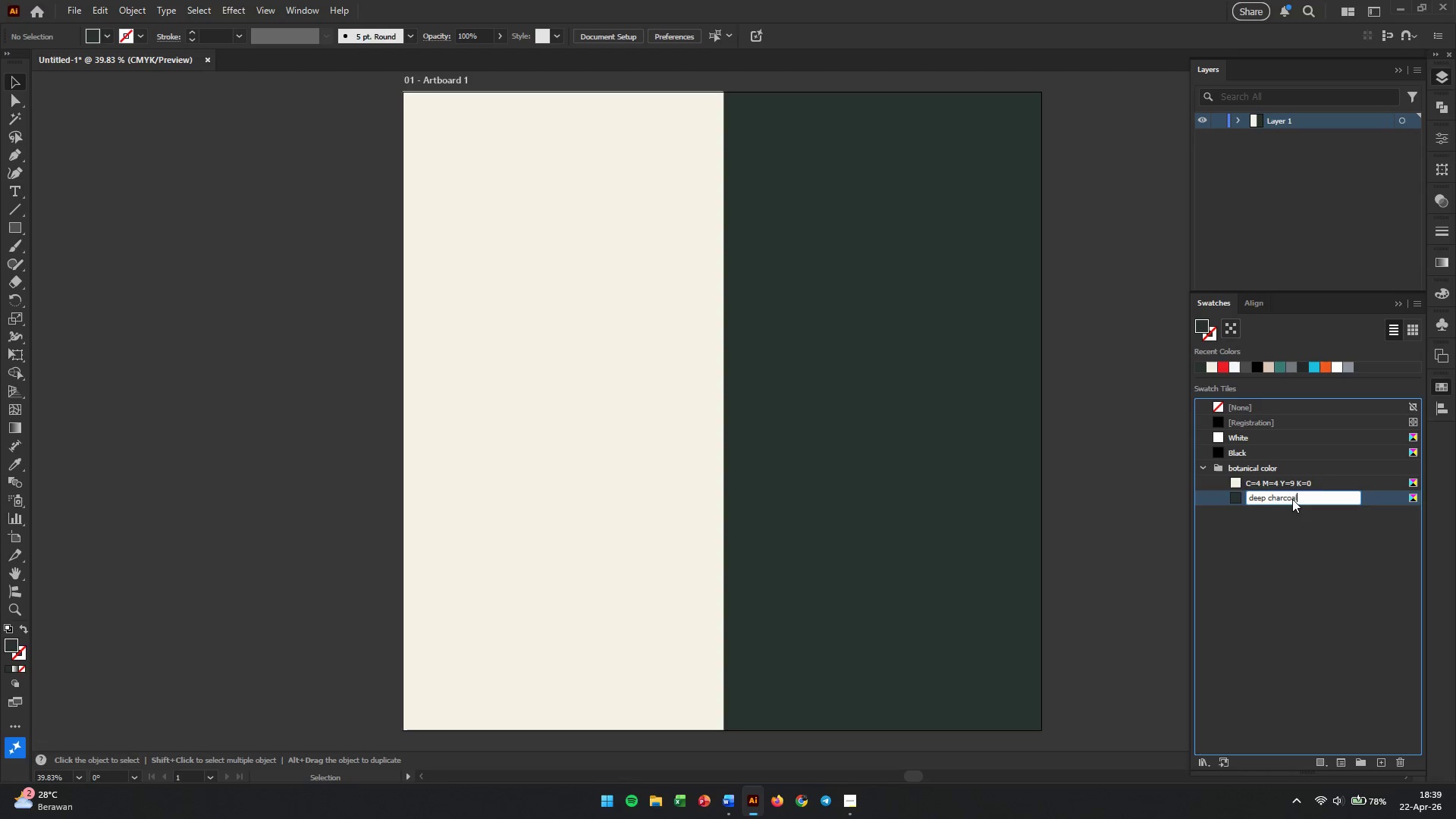 
key(Enter)
 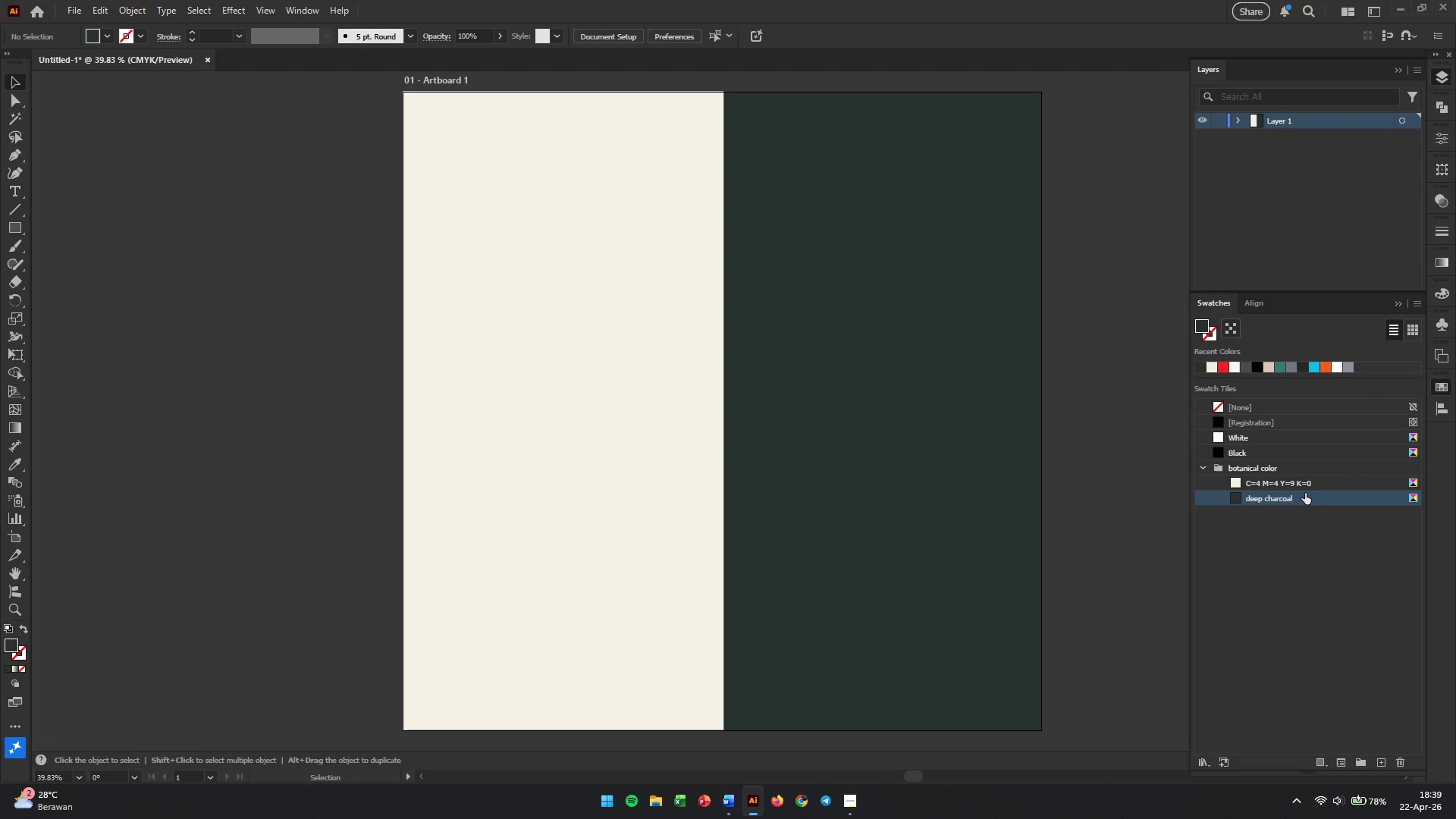 
double_click([1301, 482])
 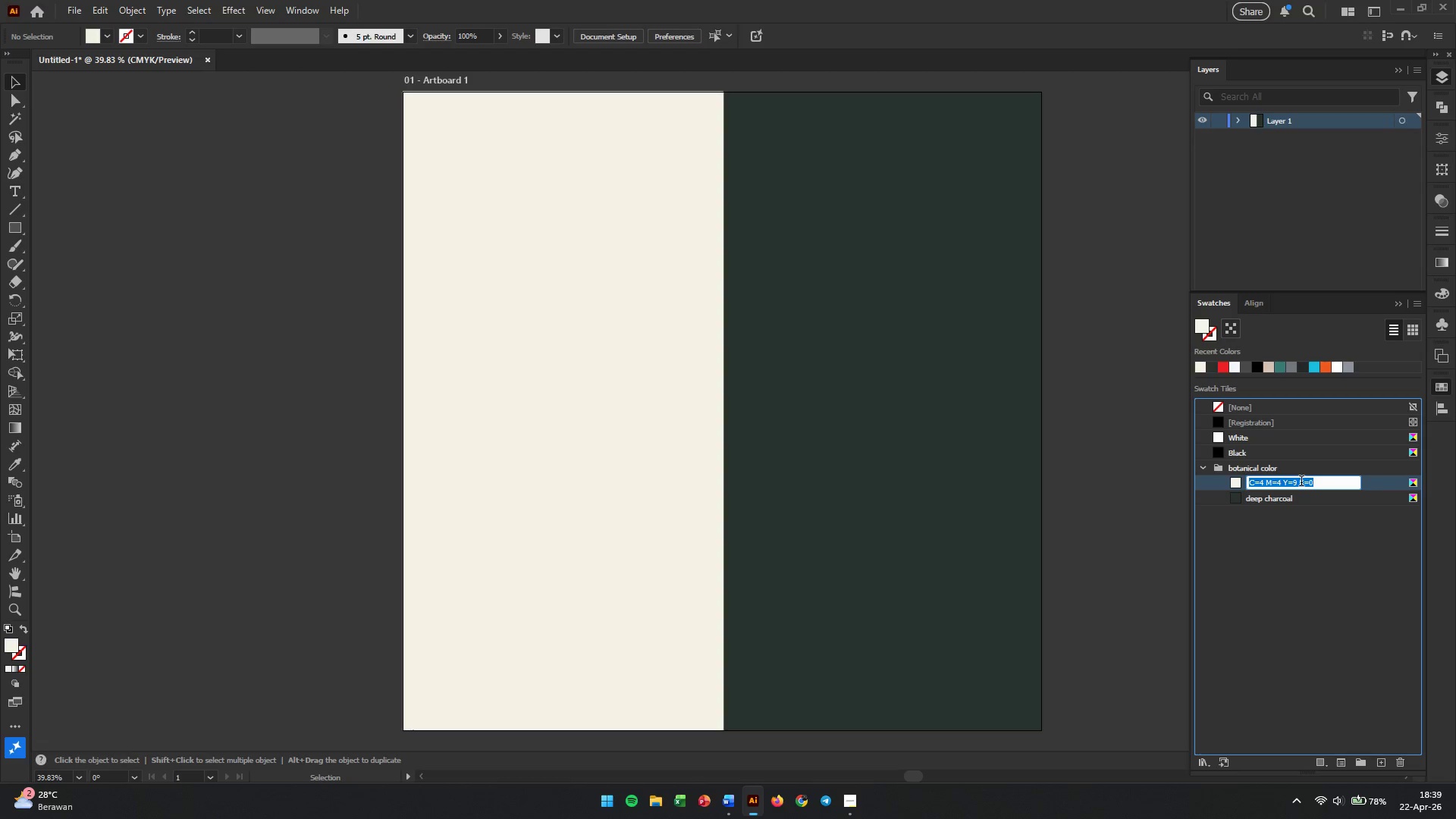 
type(cream)
 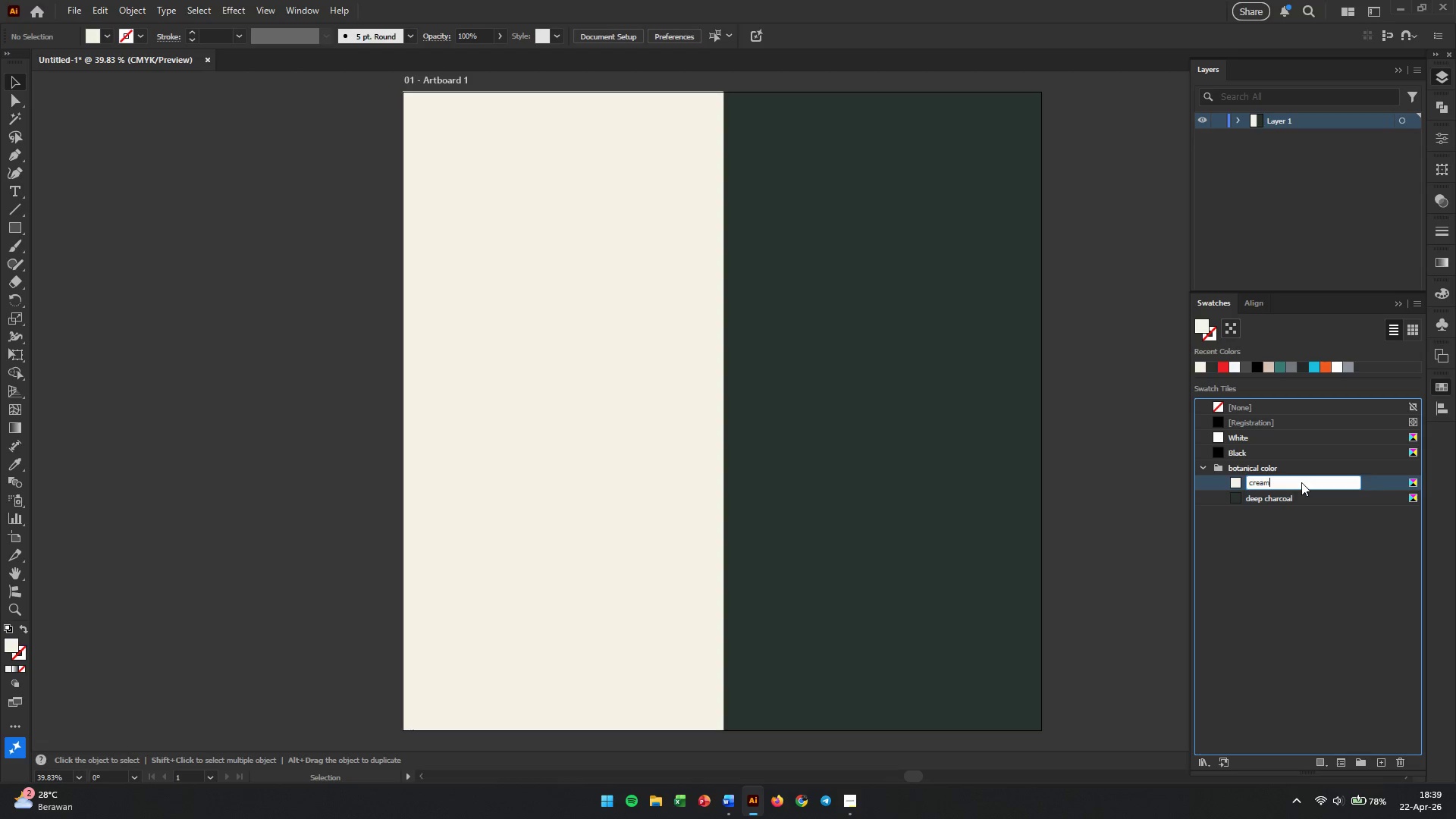 
key(Enter)
 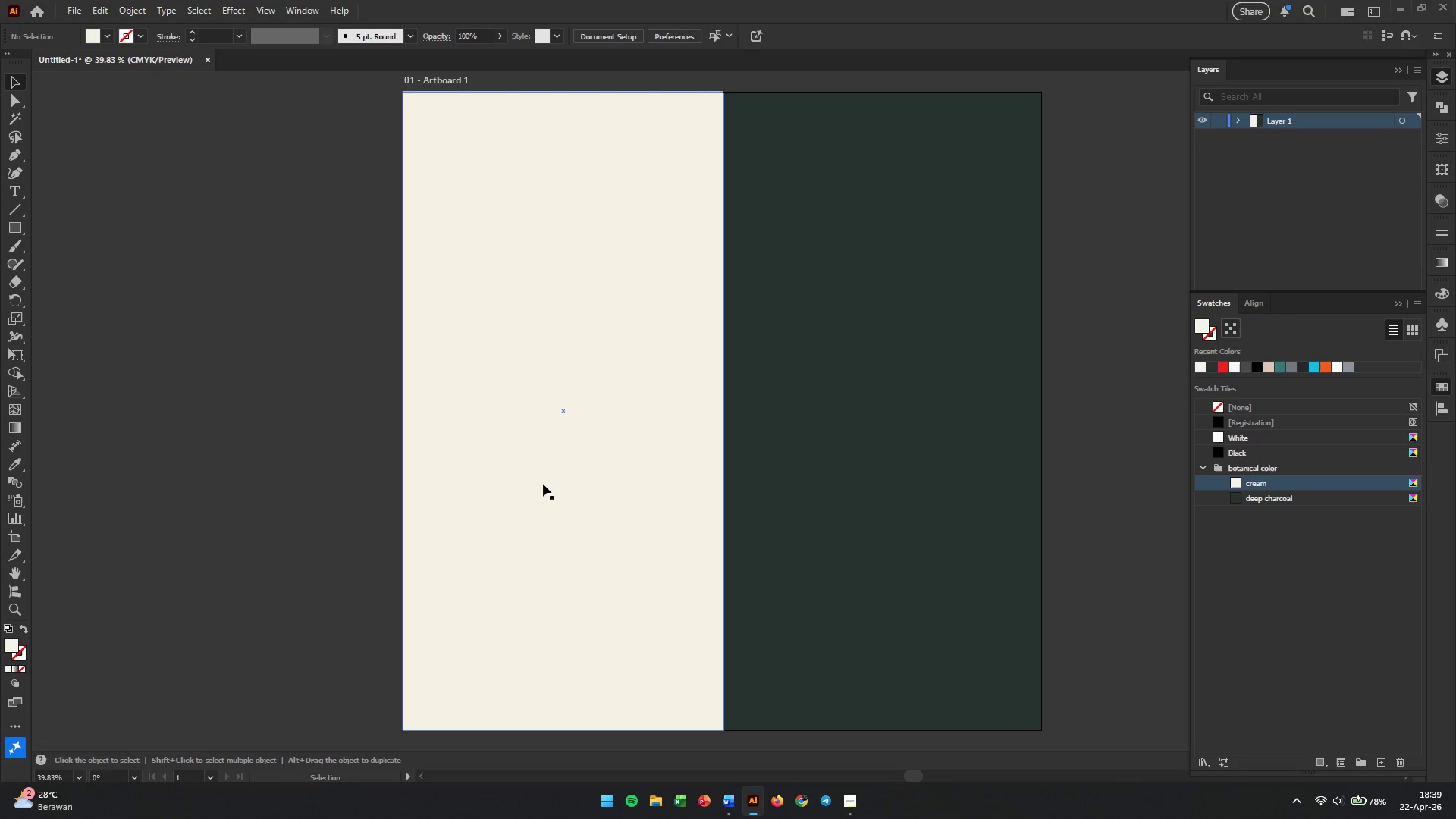 
wait(15.2)
 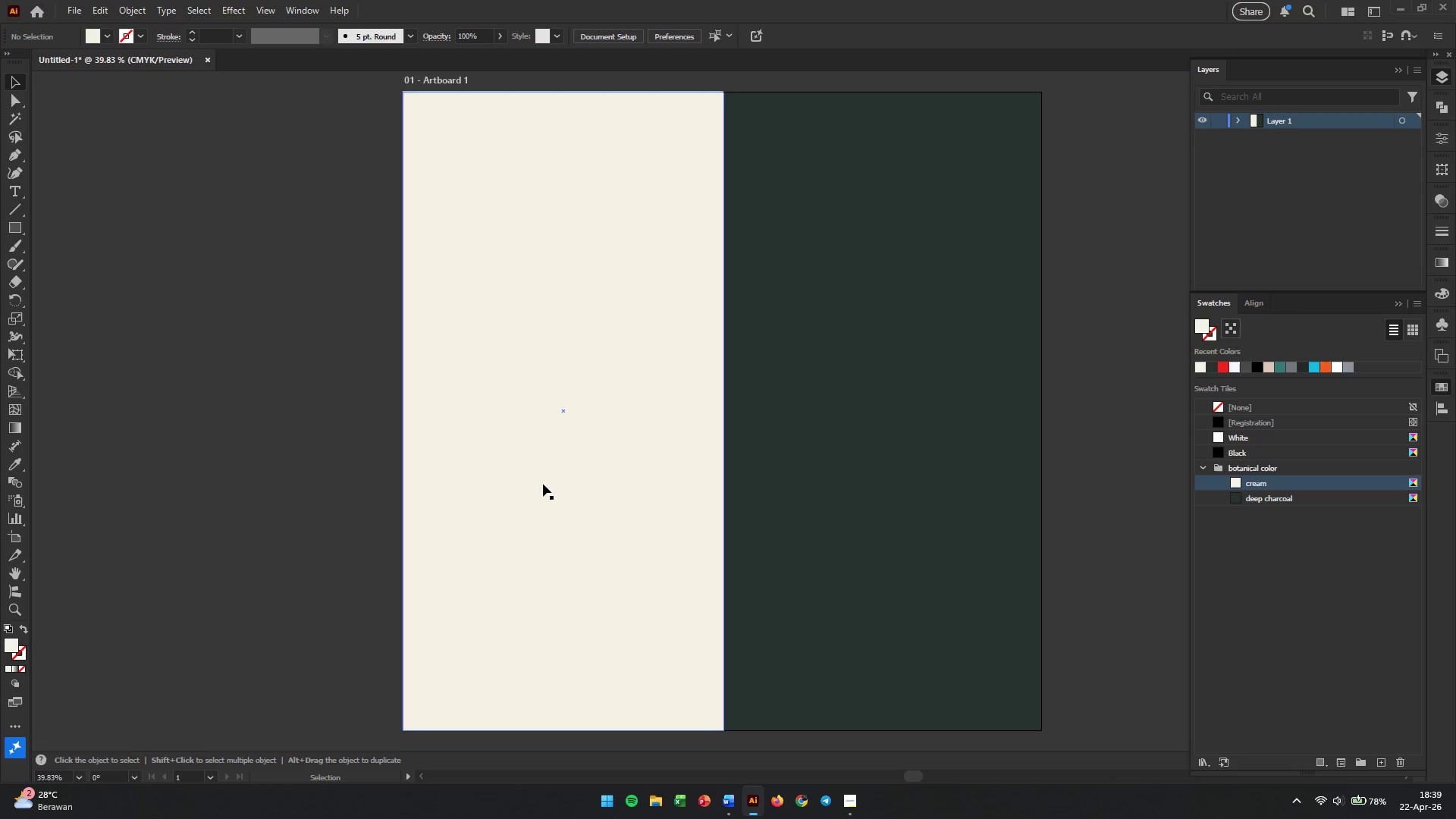 
left_click([235, 231])
 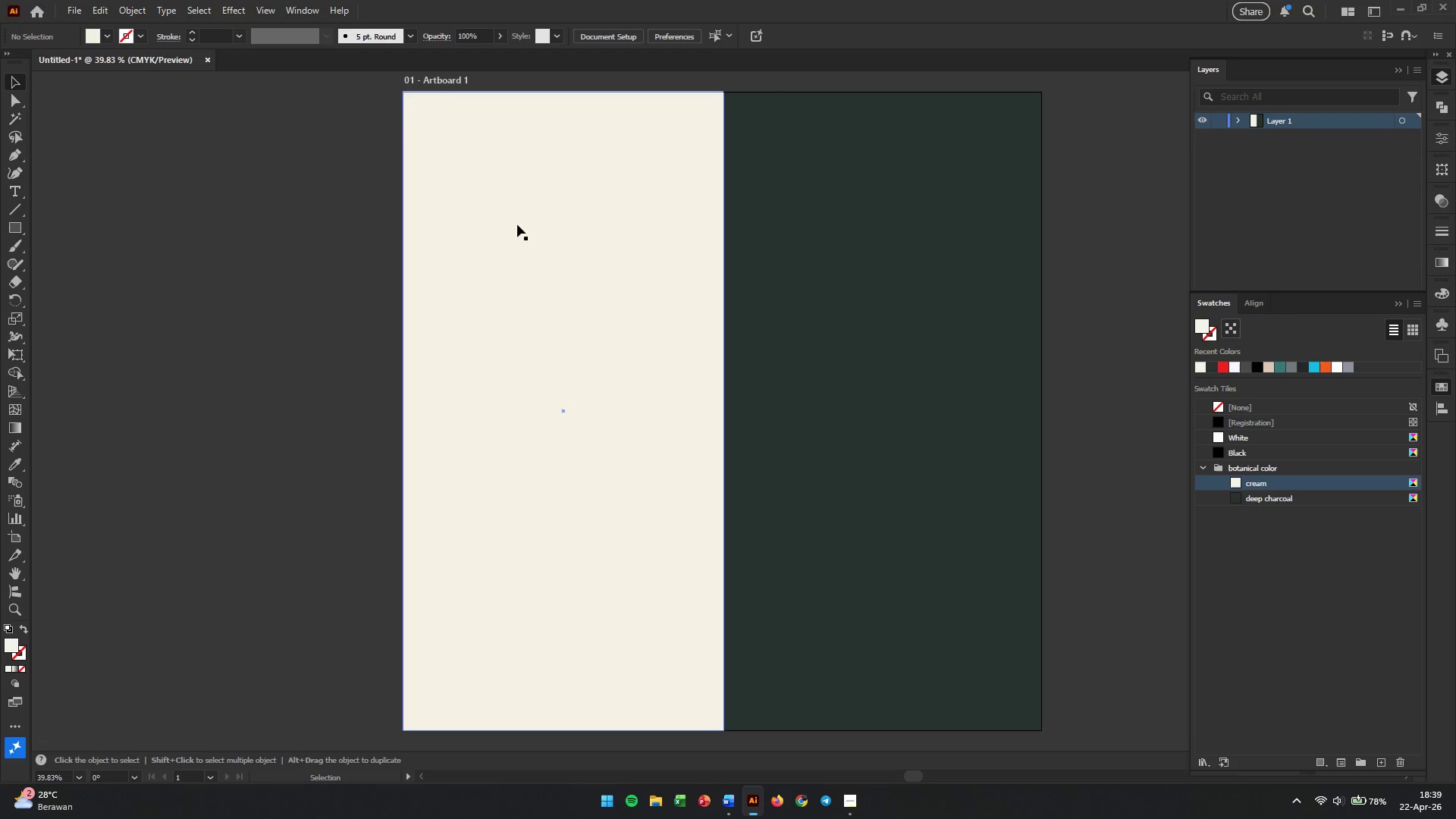 
left_click([541, 225])
 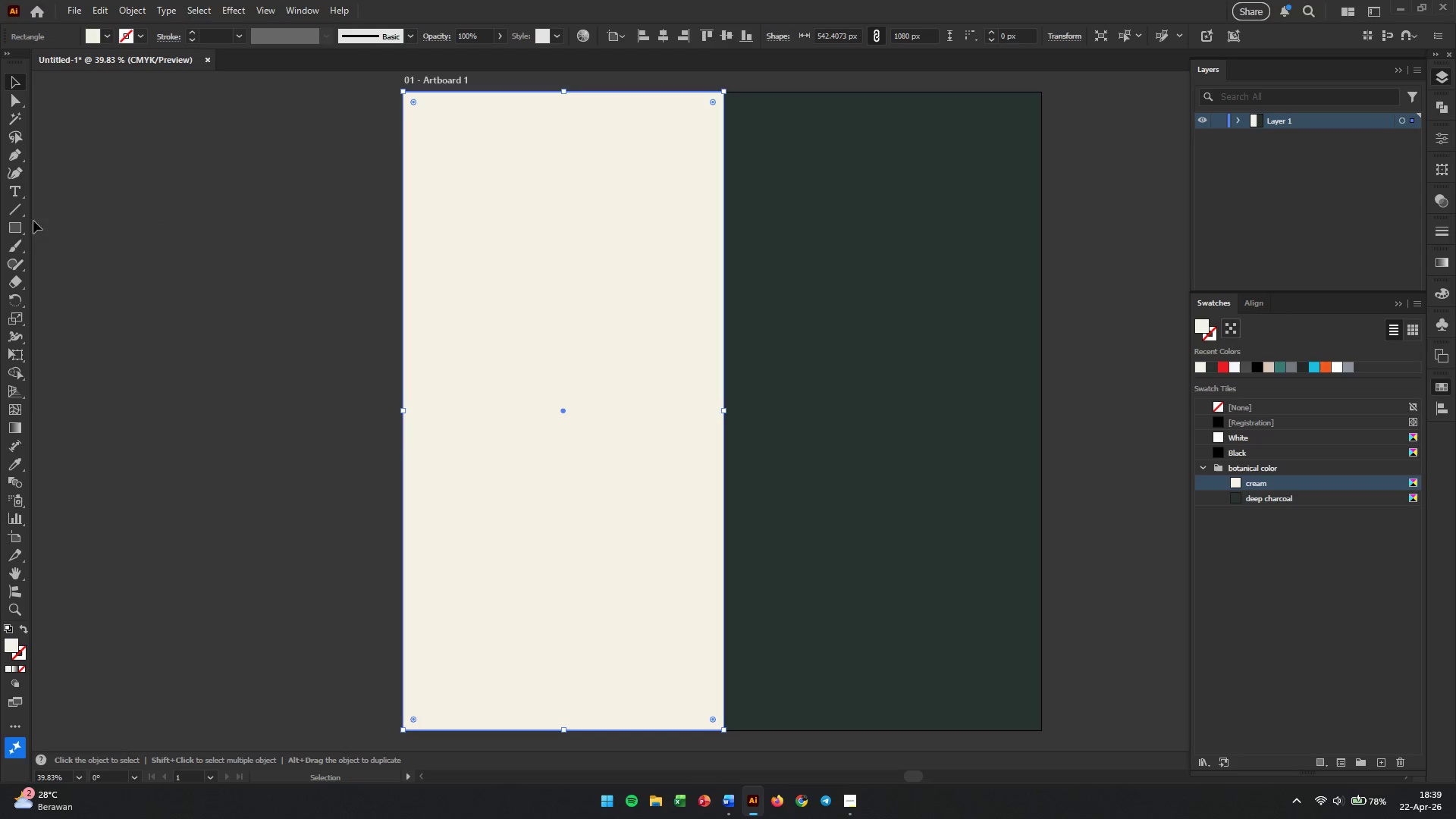 
left_click([15, 191])
 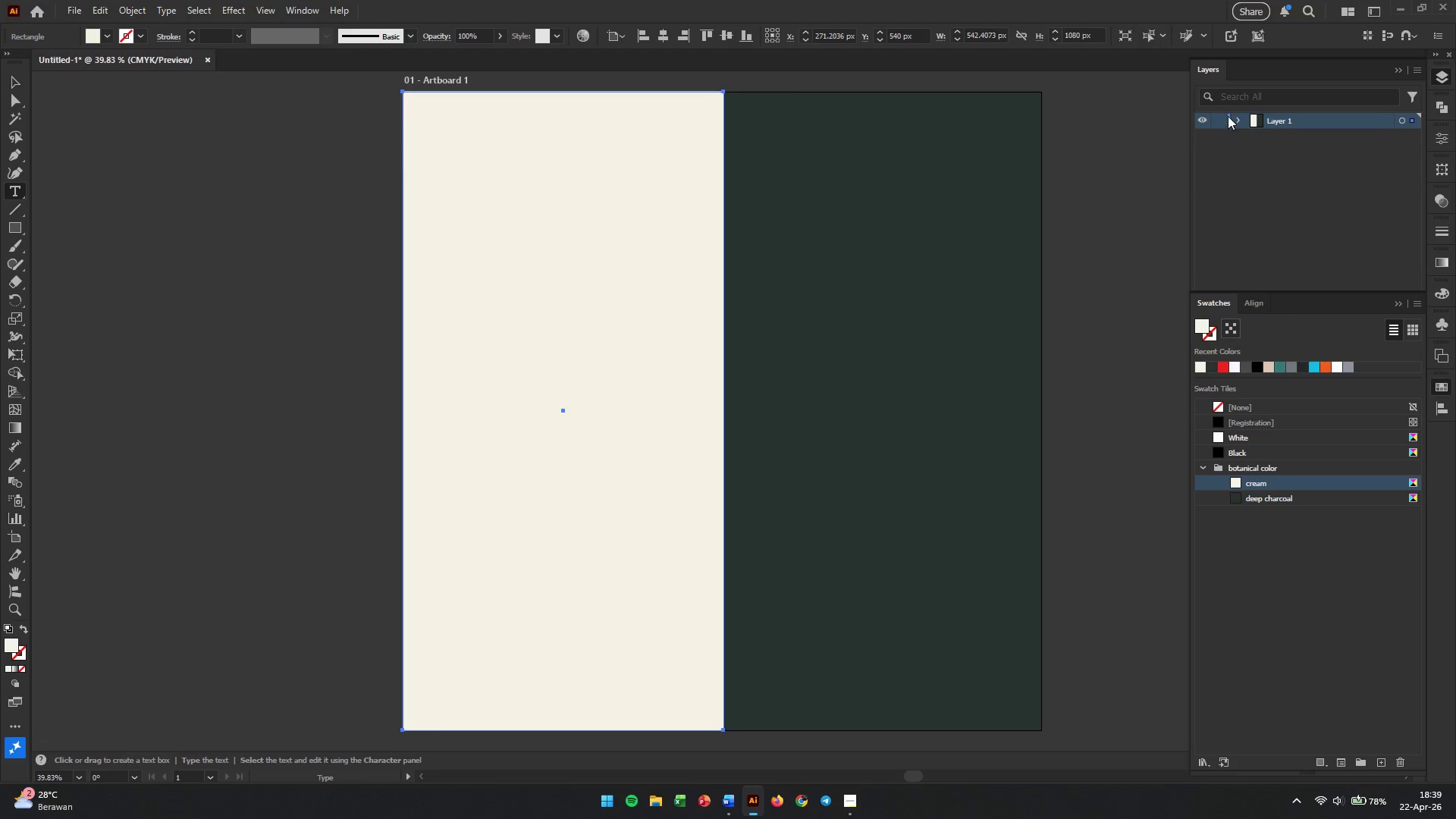 
left_click([1237, 120])
 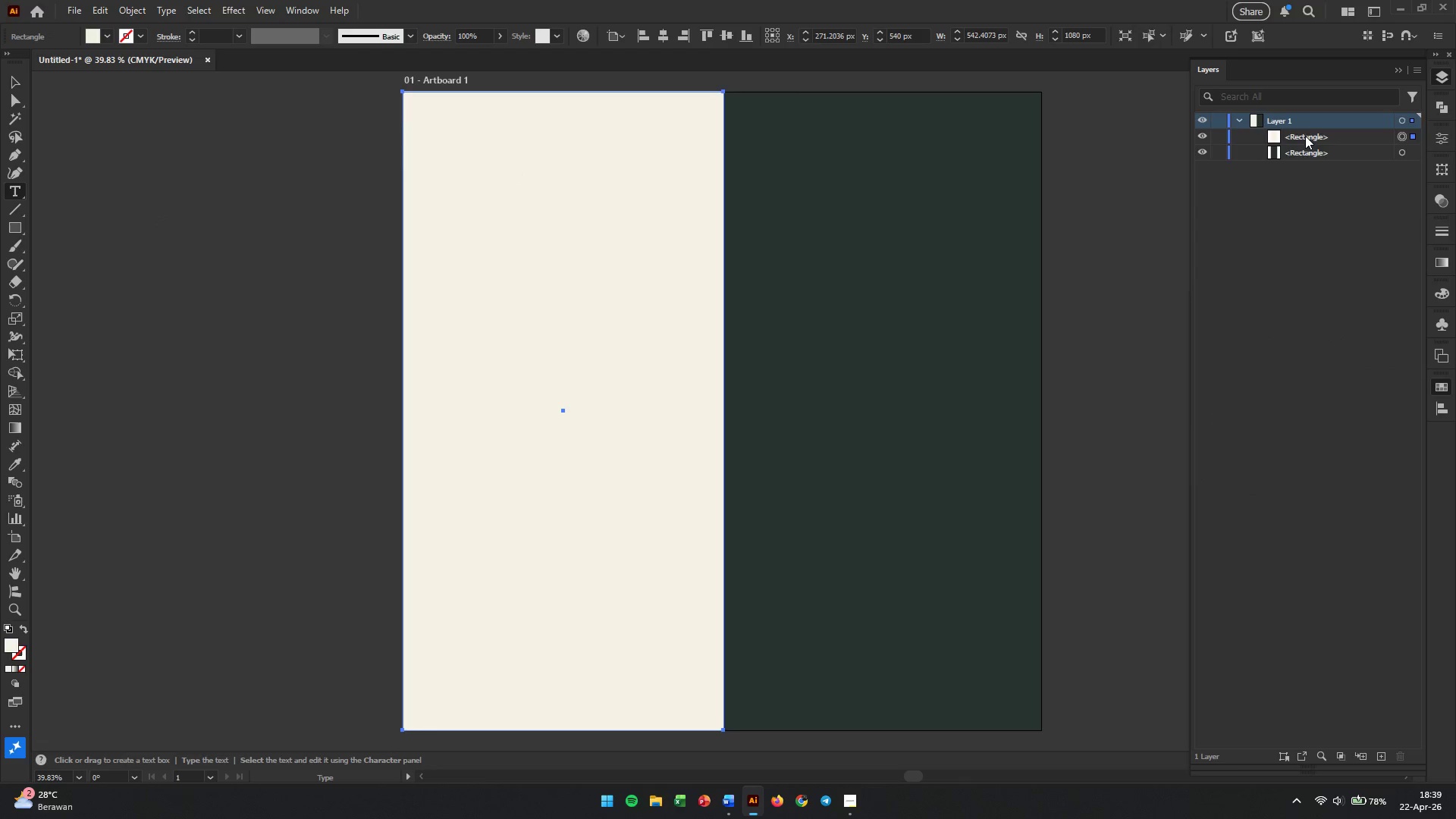 
double_click([1305, 136])
 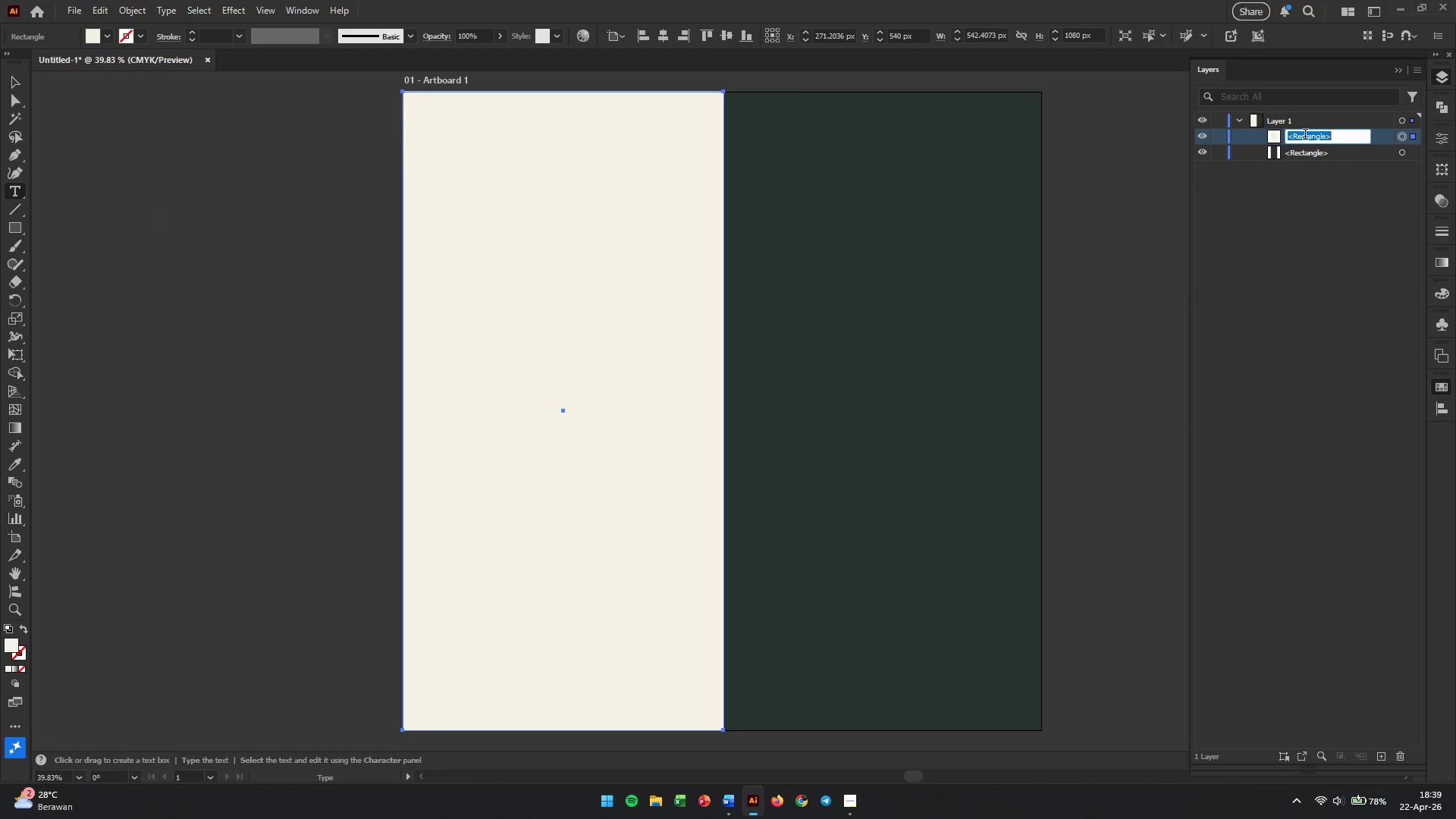 
triple_click([1305, 136])
 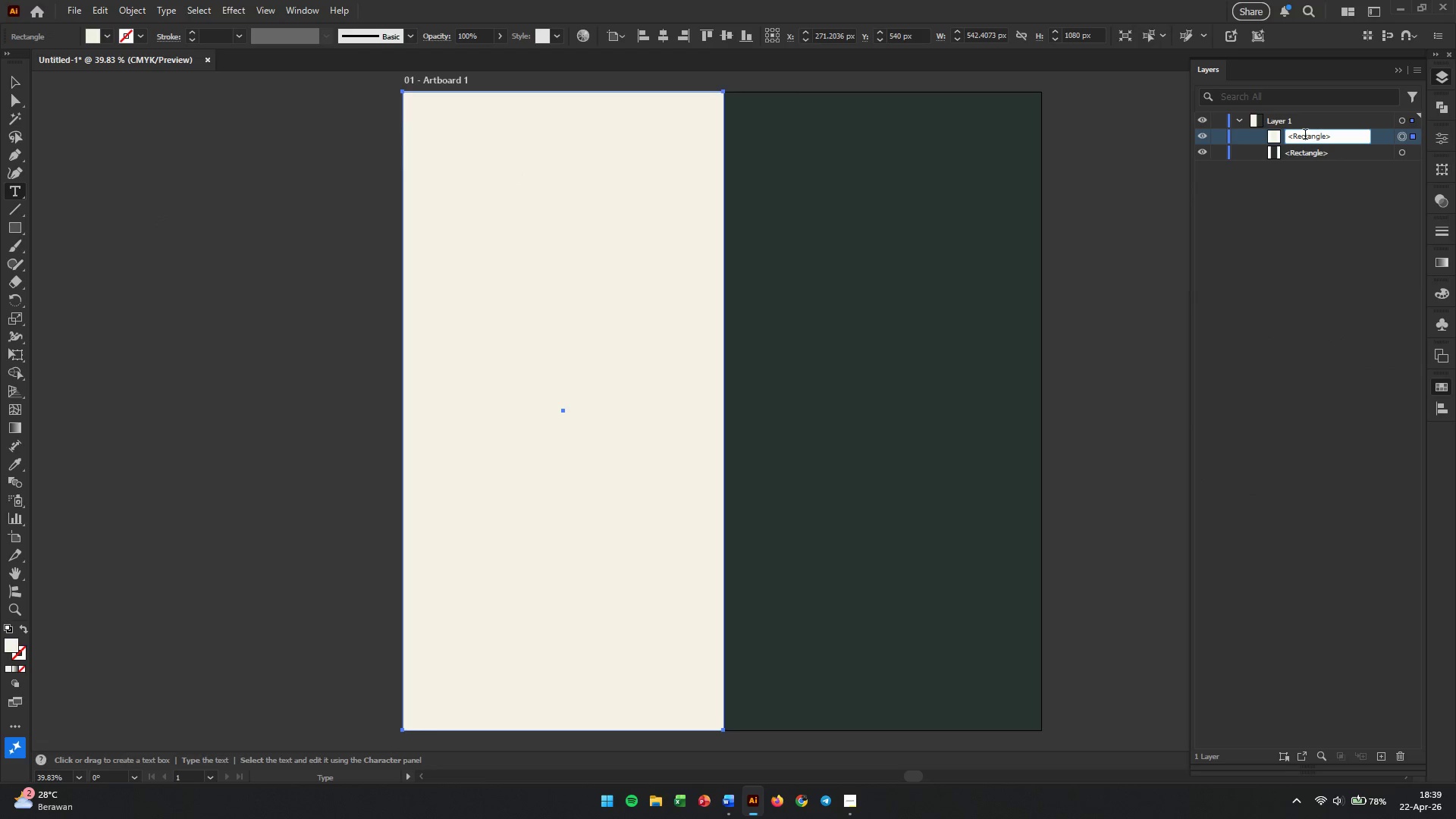 
triple_click([1305, 136])
 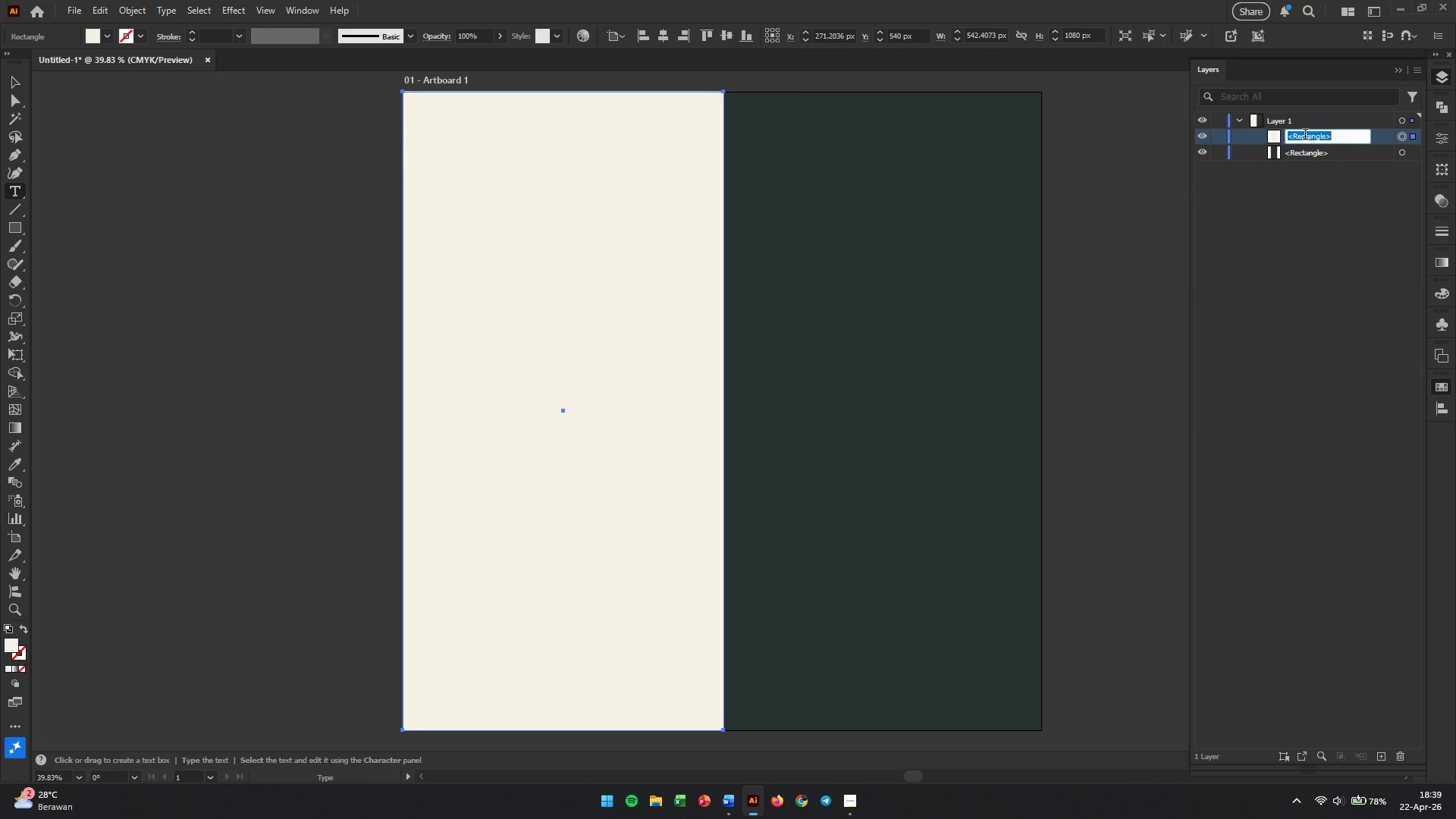 
type(bac)
key(Backspace)
key(Backspace)
key(Backspace)
key(Backspace)
type(LEFT BACKGROUND)
 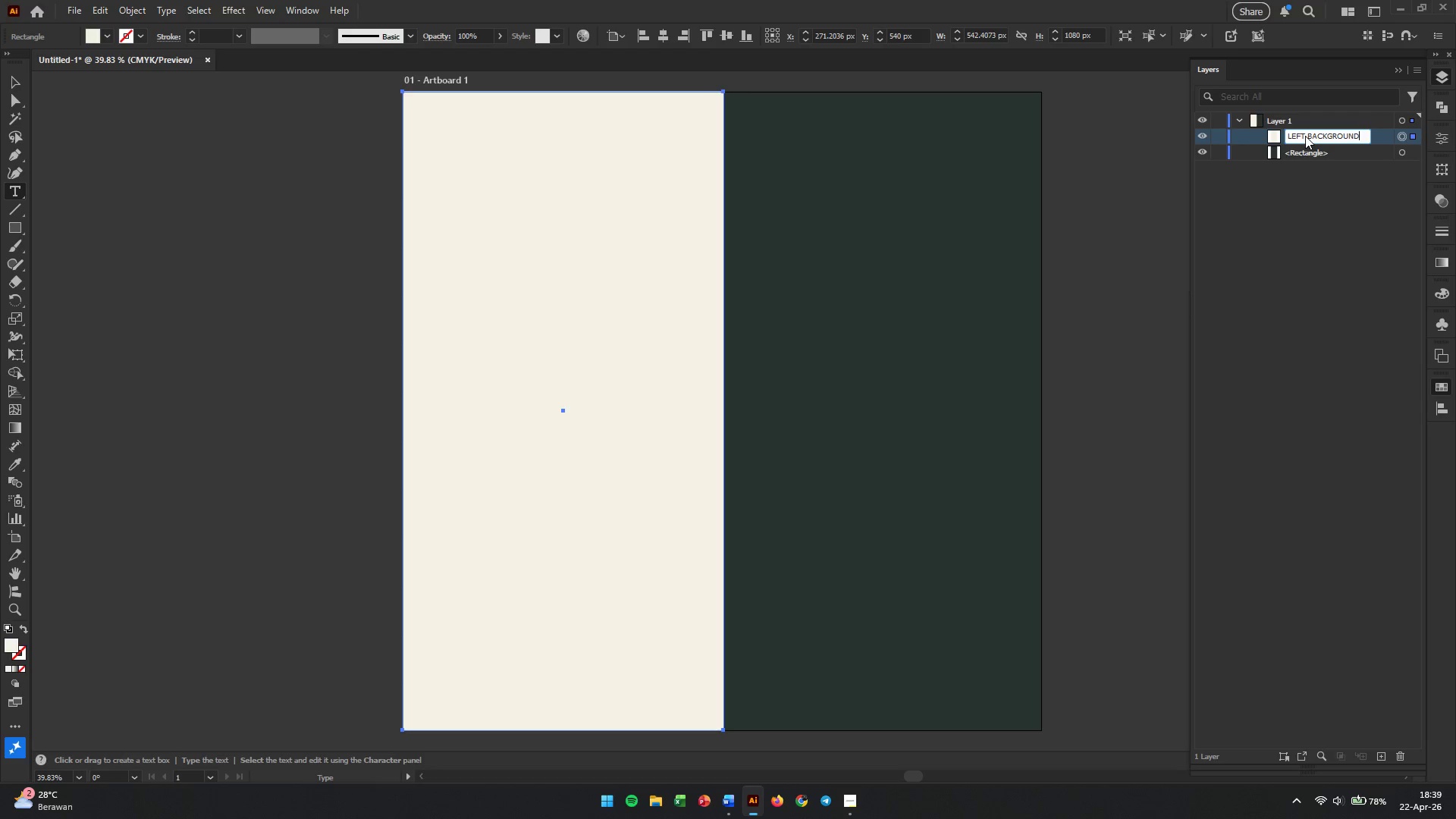 
key(Enter)
 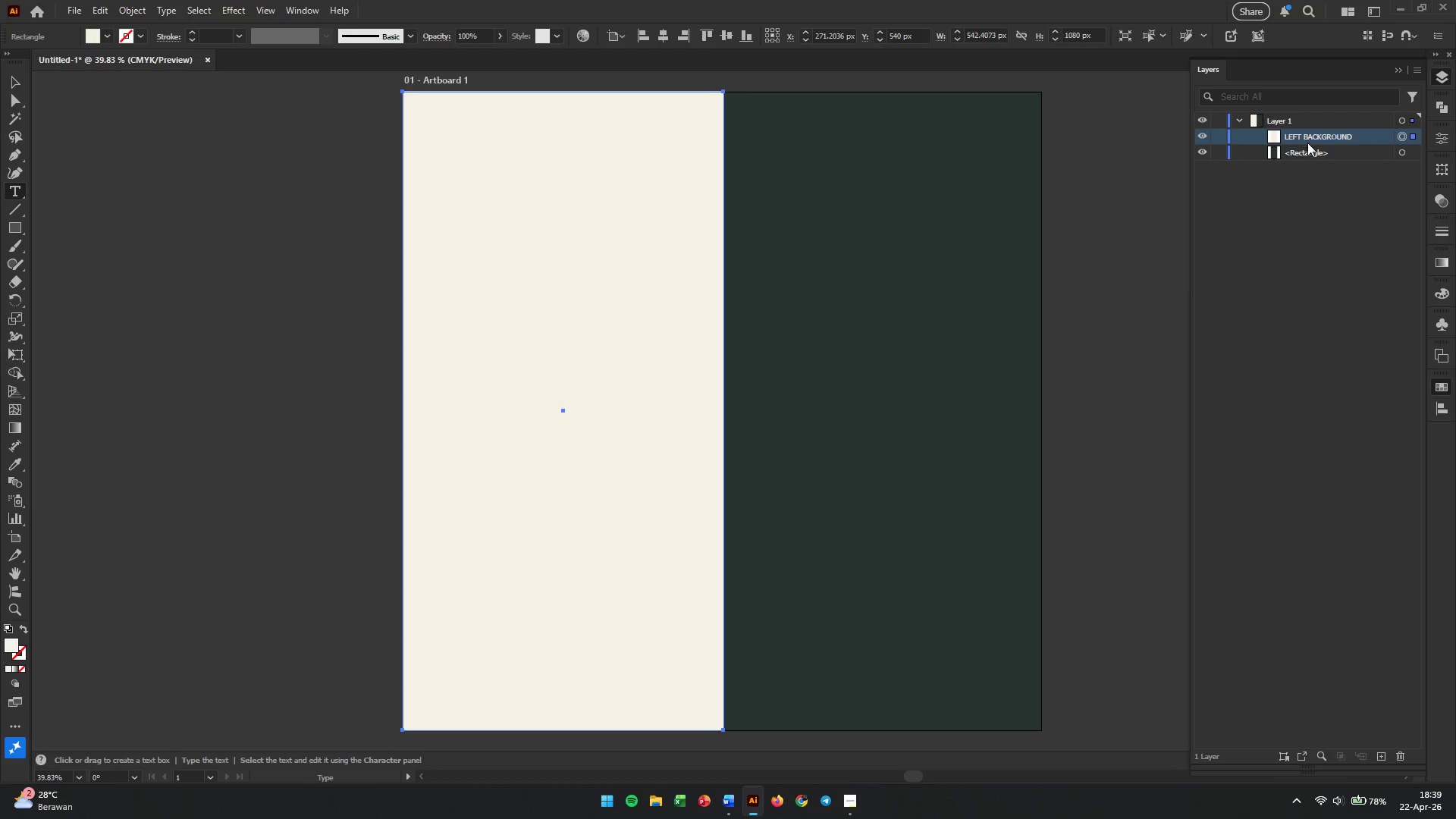 
double_click([1308, 155])
 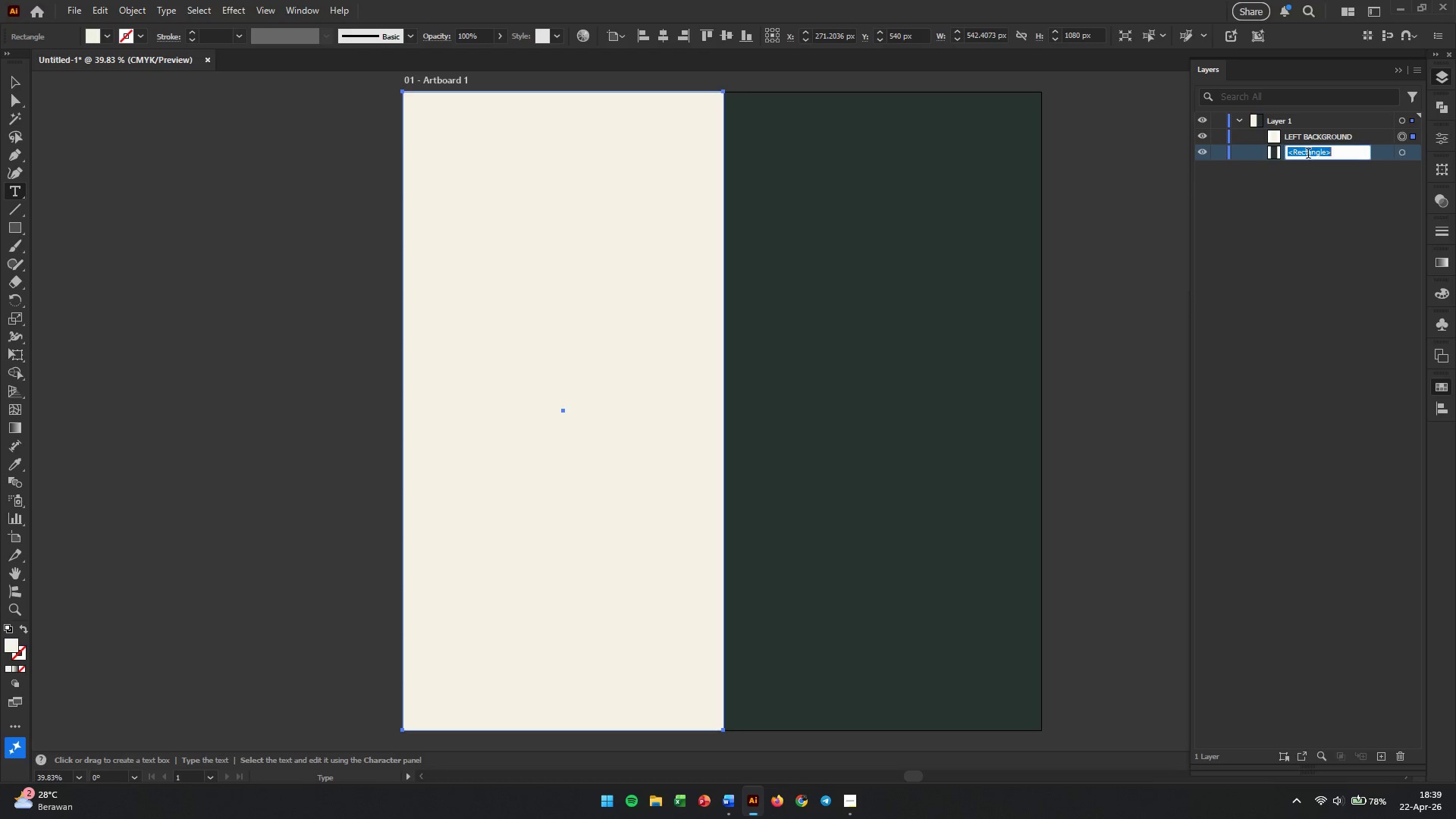 
triple_click([1308, 155])
 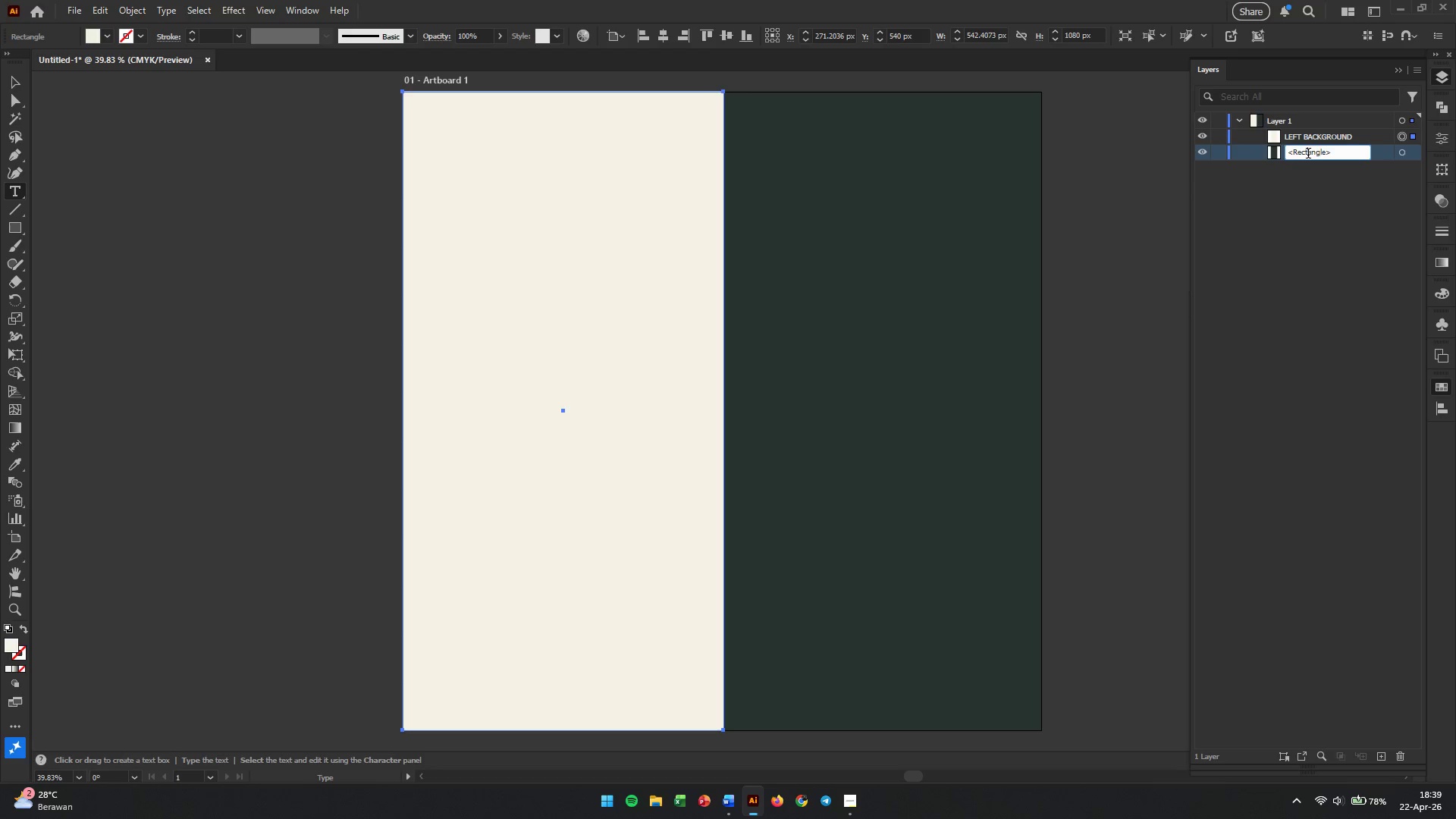 
triple_click([1308, 155])
 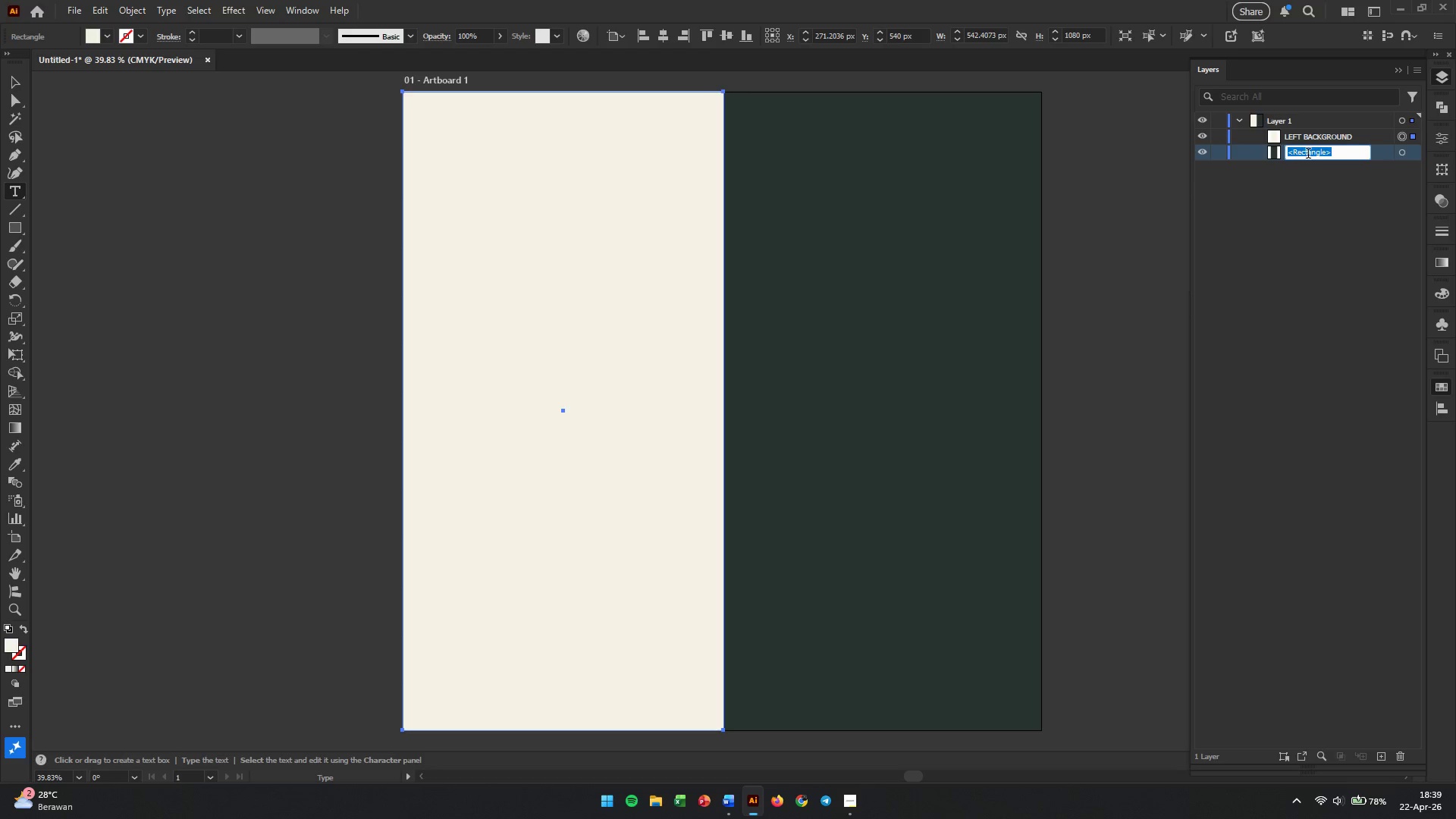 
type(RIGHT BACKGROUND)
 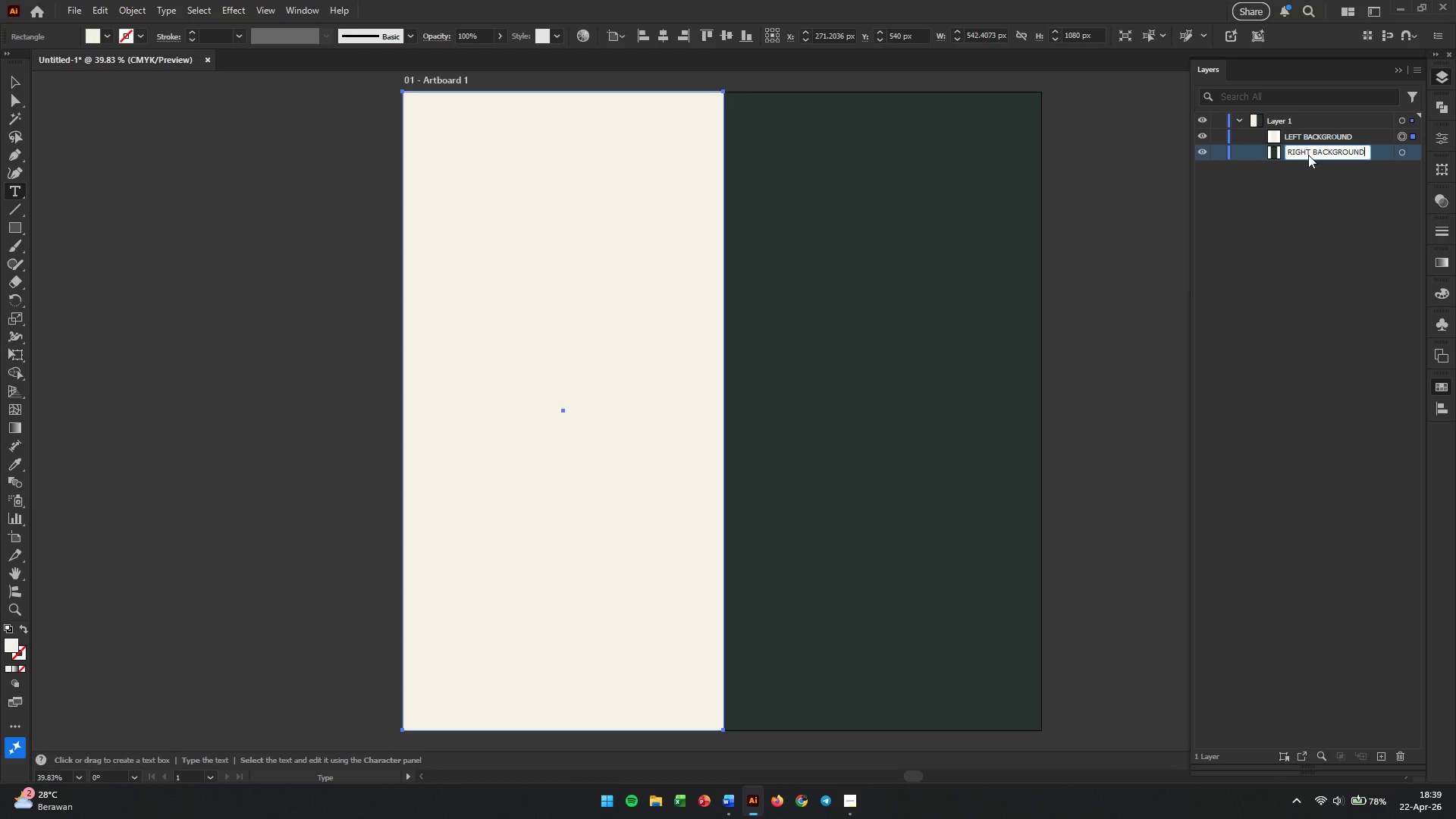 
key(Enter)
 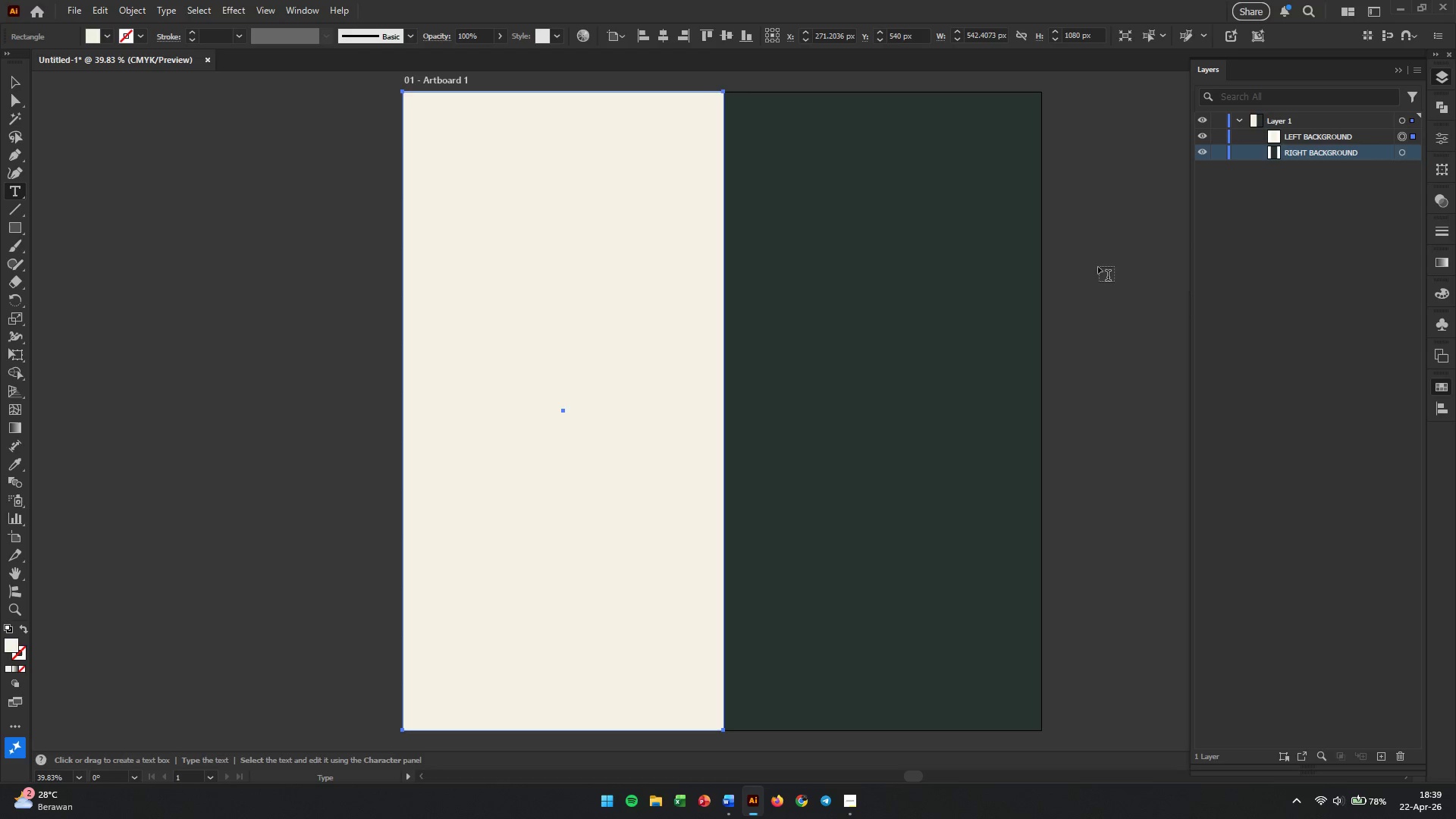 
key(V)
 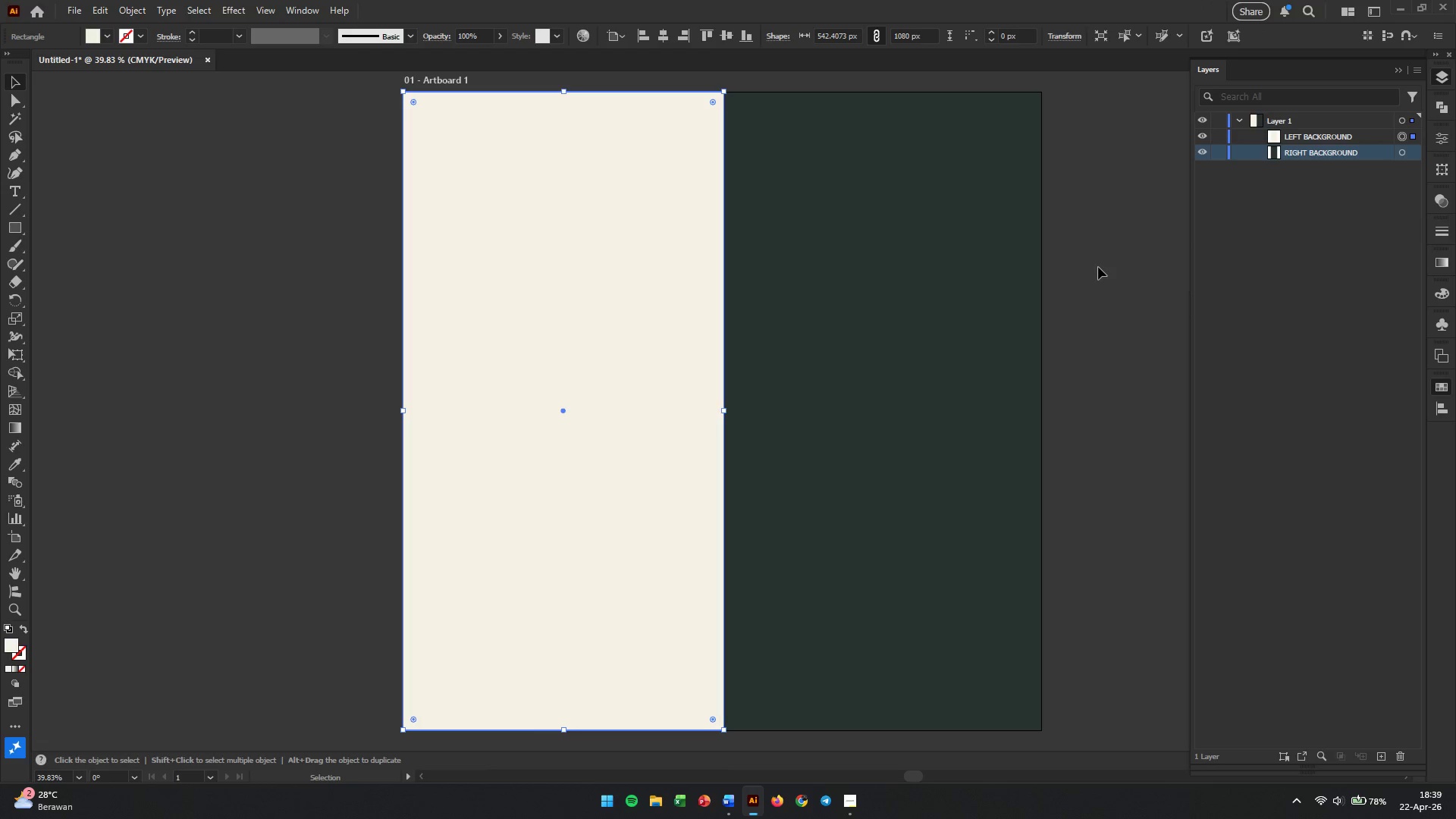 
left_click([1099, 266])
 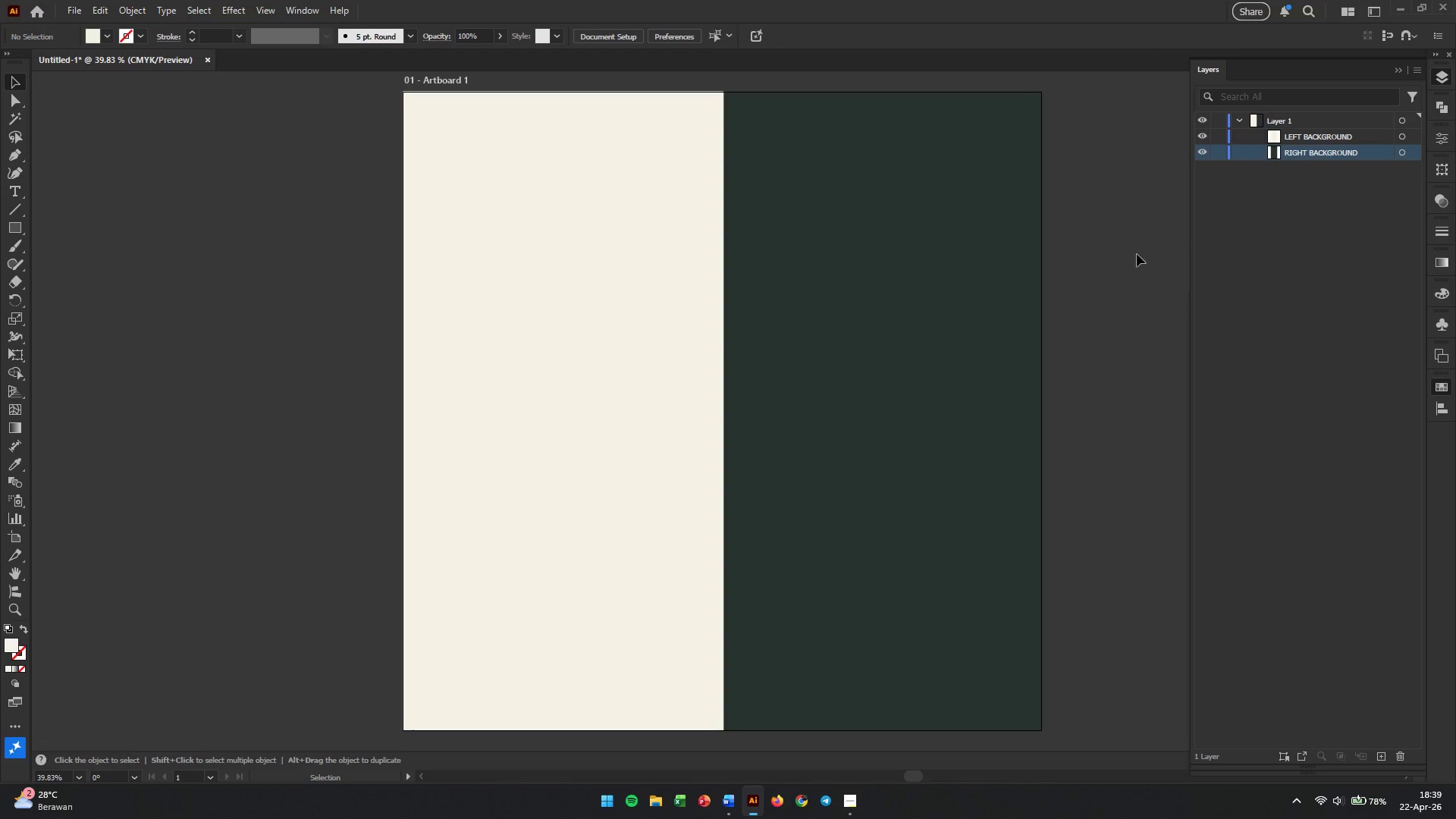 
left_click_drag(start_coordinate=[1139, 253], to_coordinate=[304, 413])
 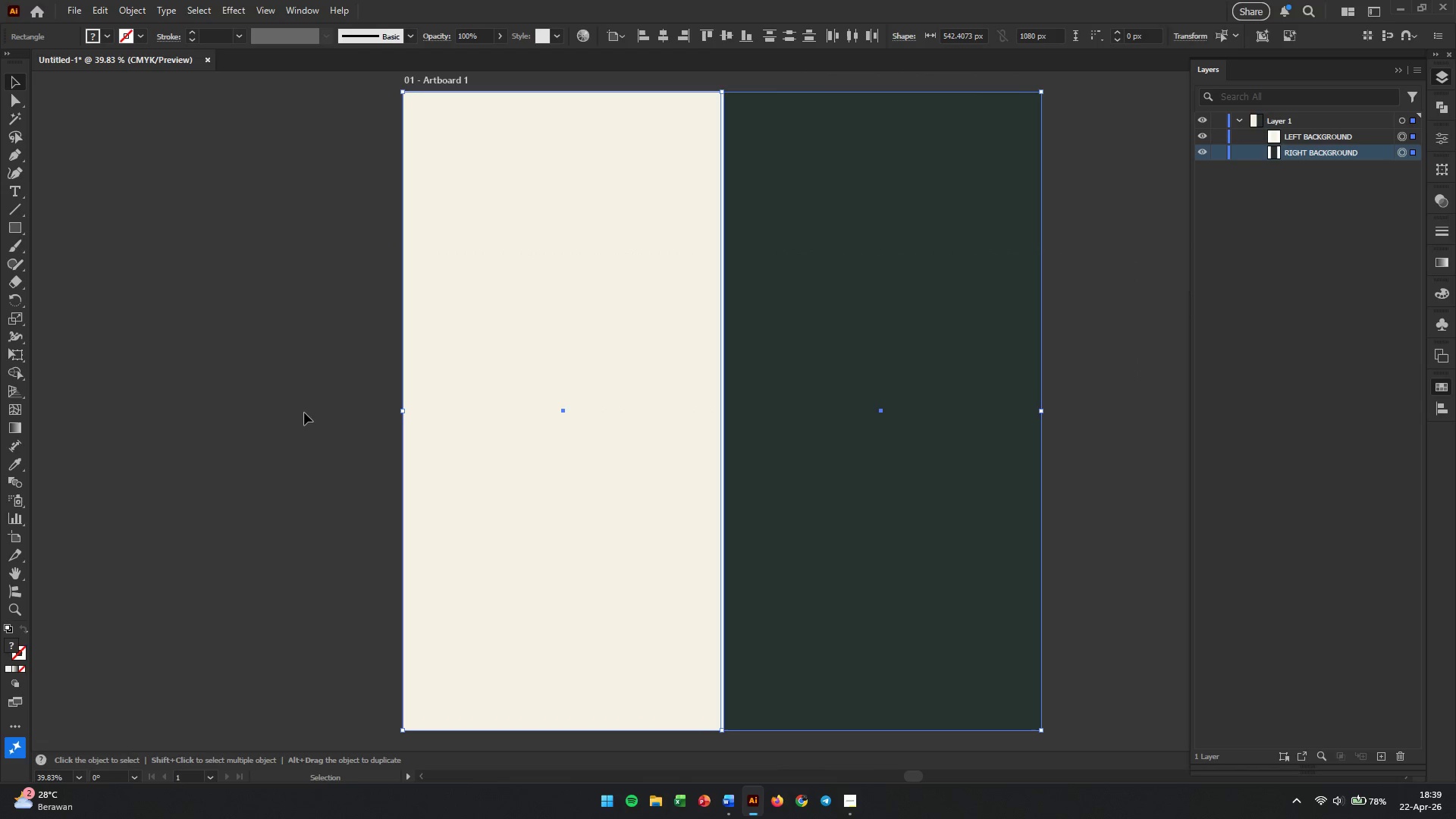 
key(Control+2)
 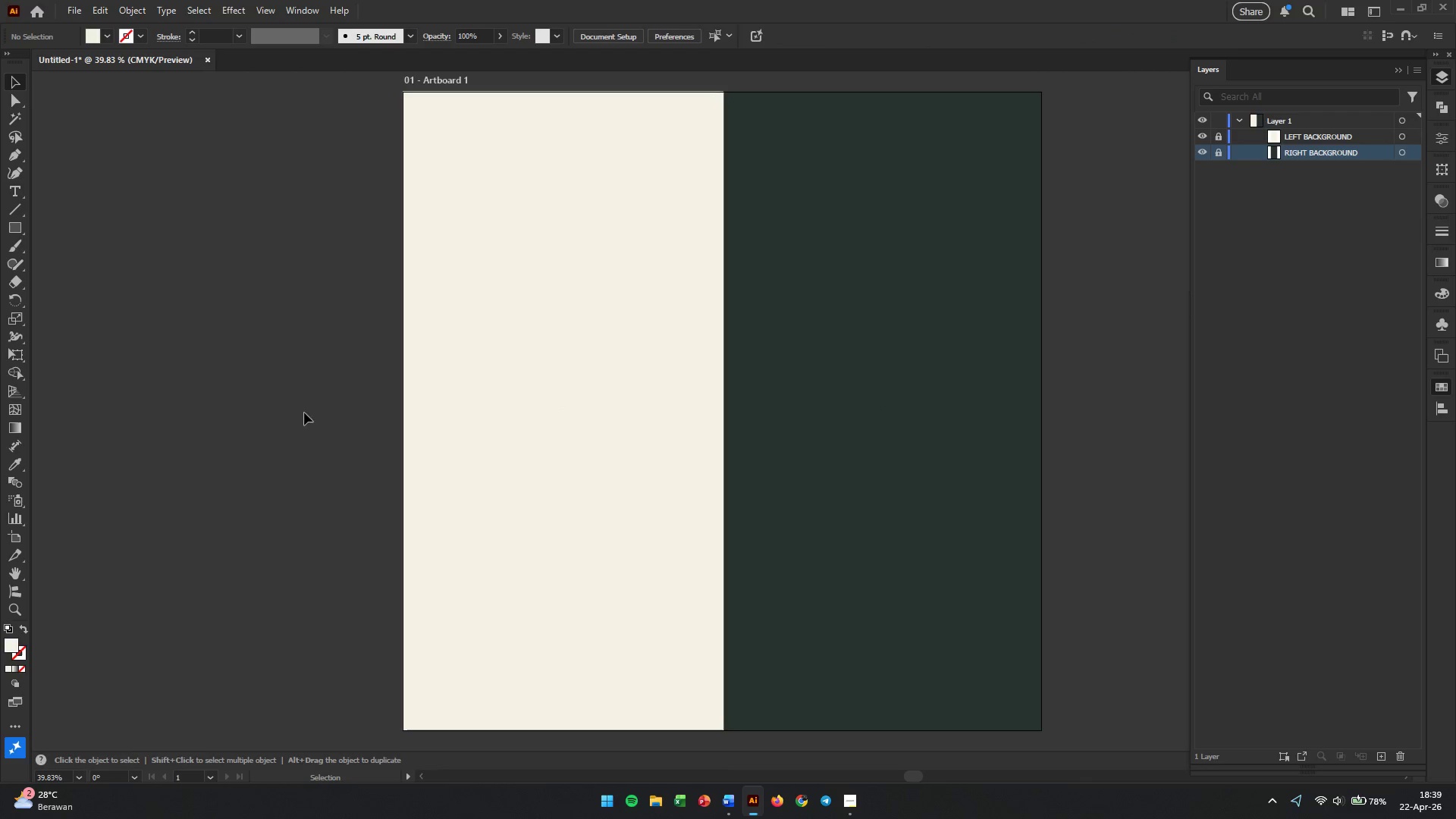 
key(Control+2)
 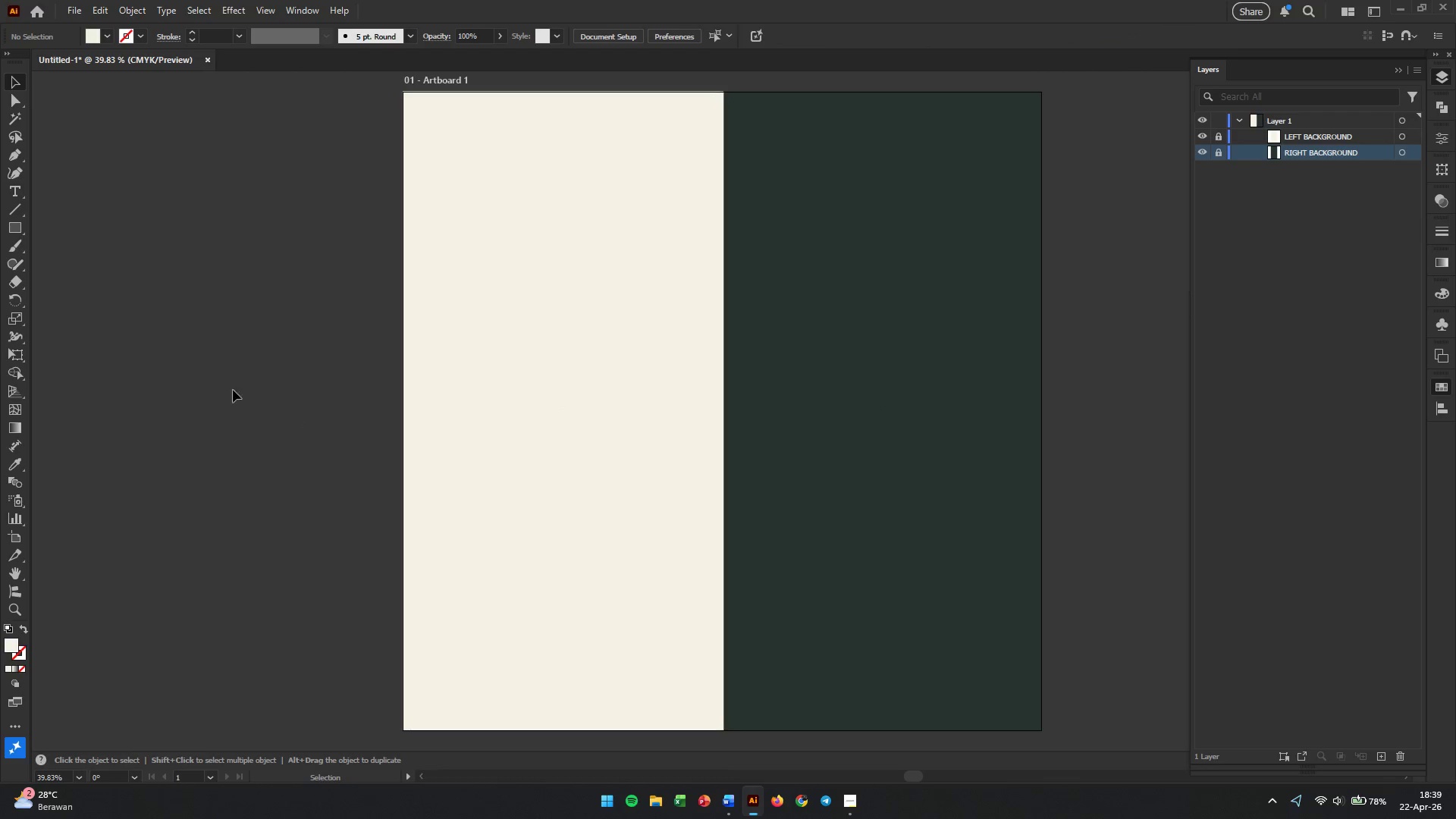 
left_click([250, 372])
 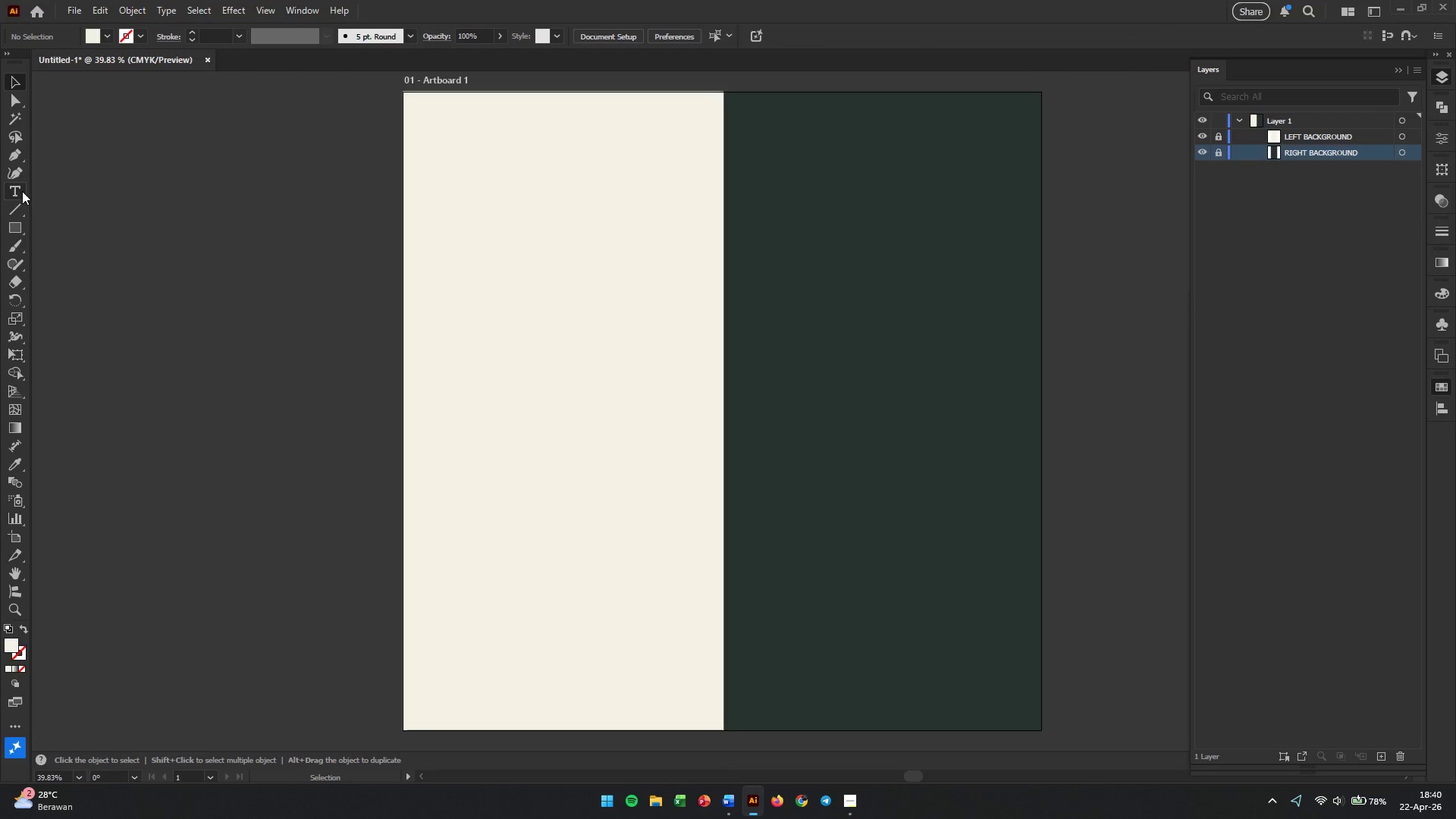 
left_click([17, 193])
 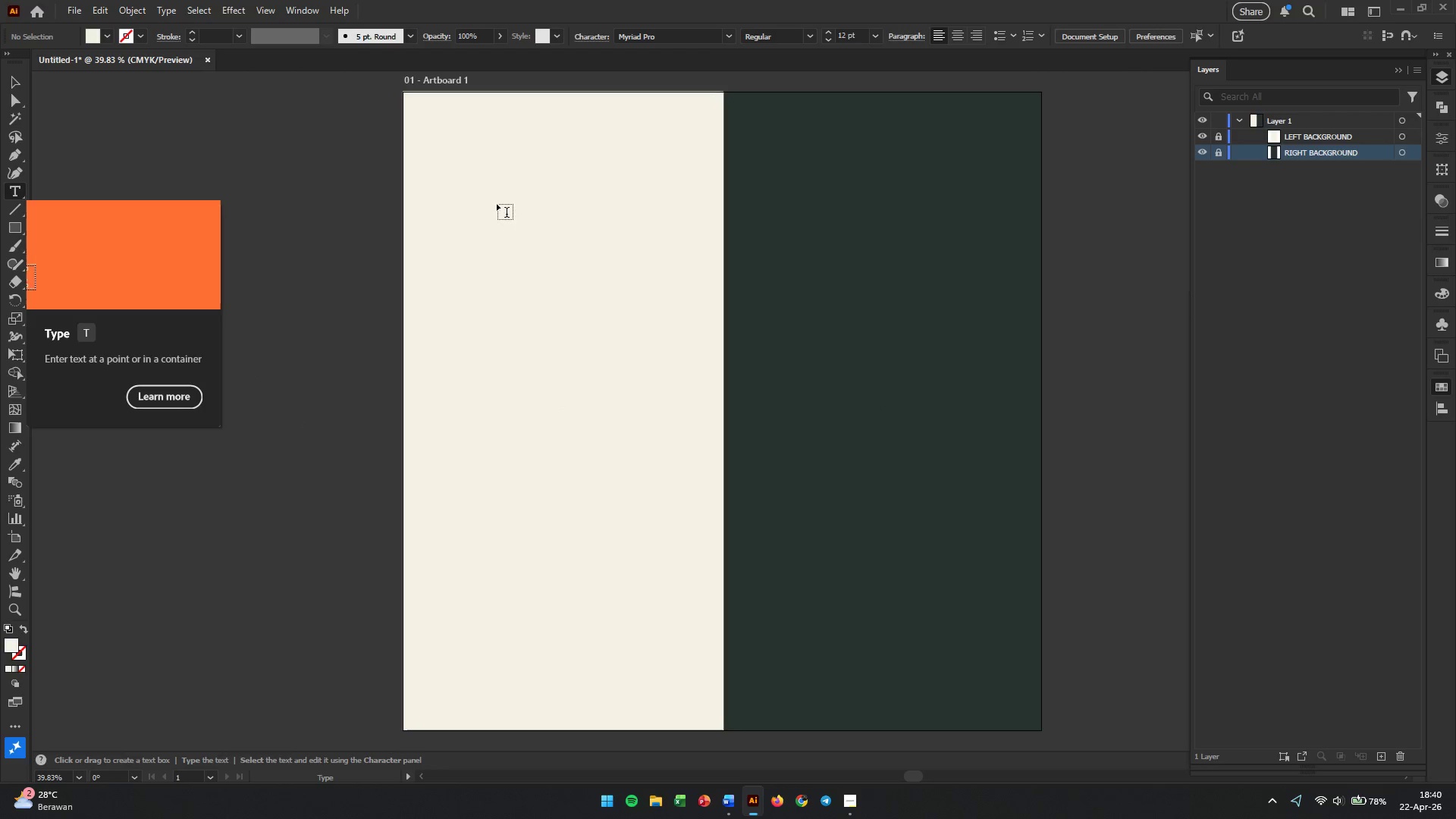 
left_click([504, 195])
 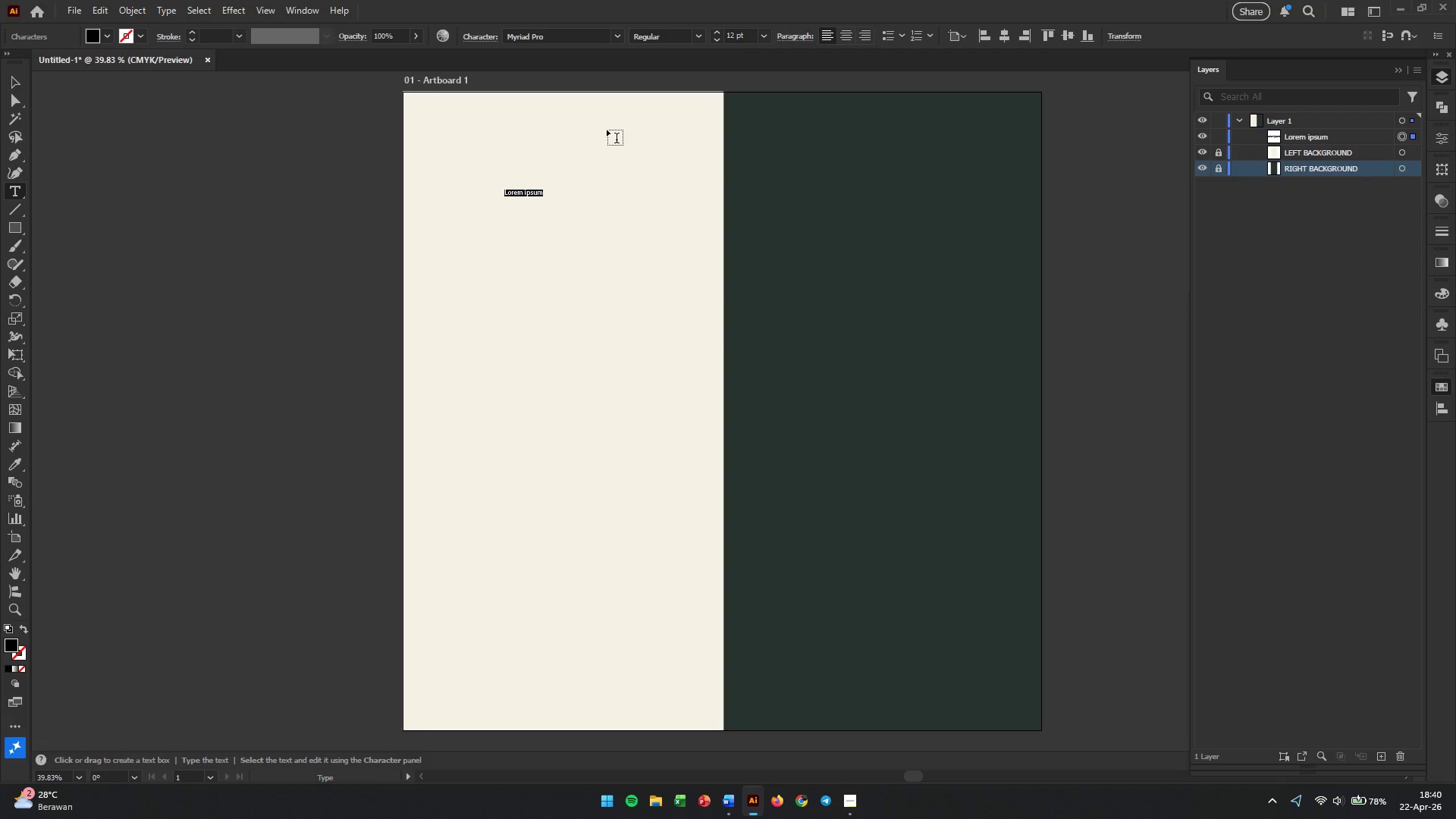 
wait(6.7)
 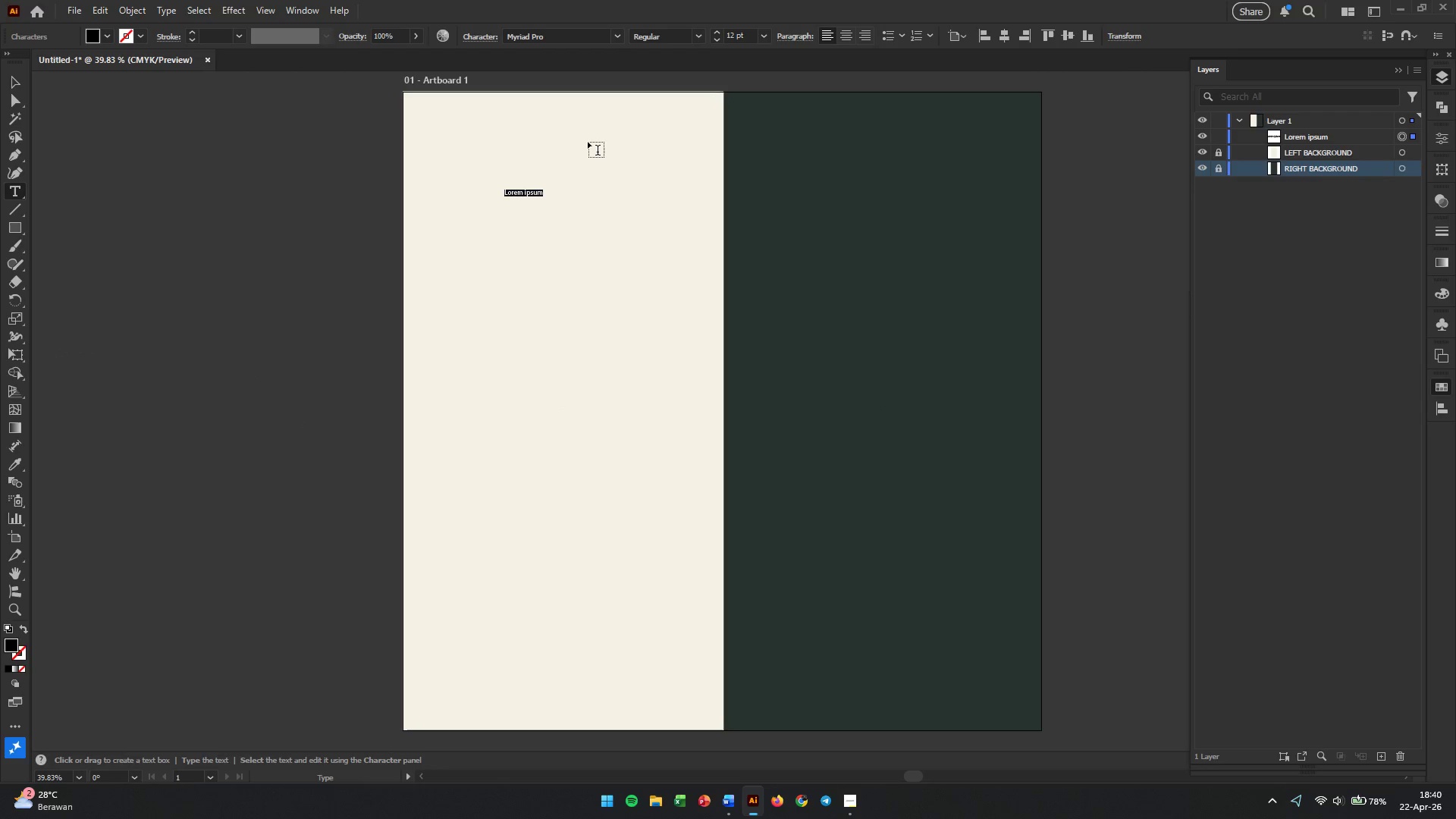 
type(Gilded Mane)
 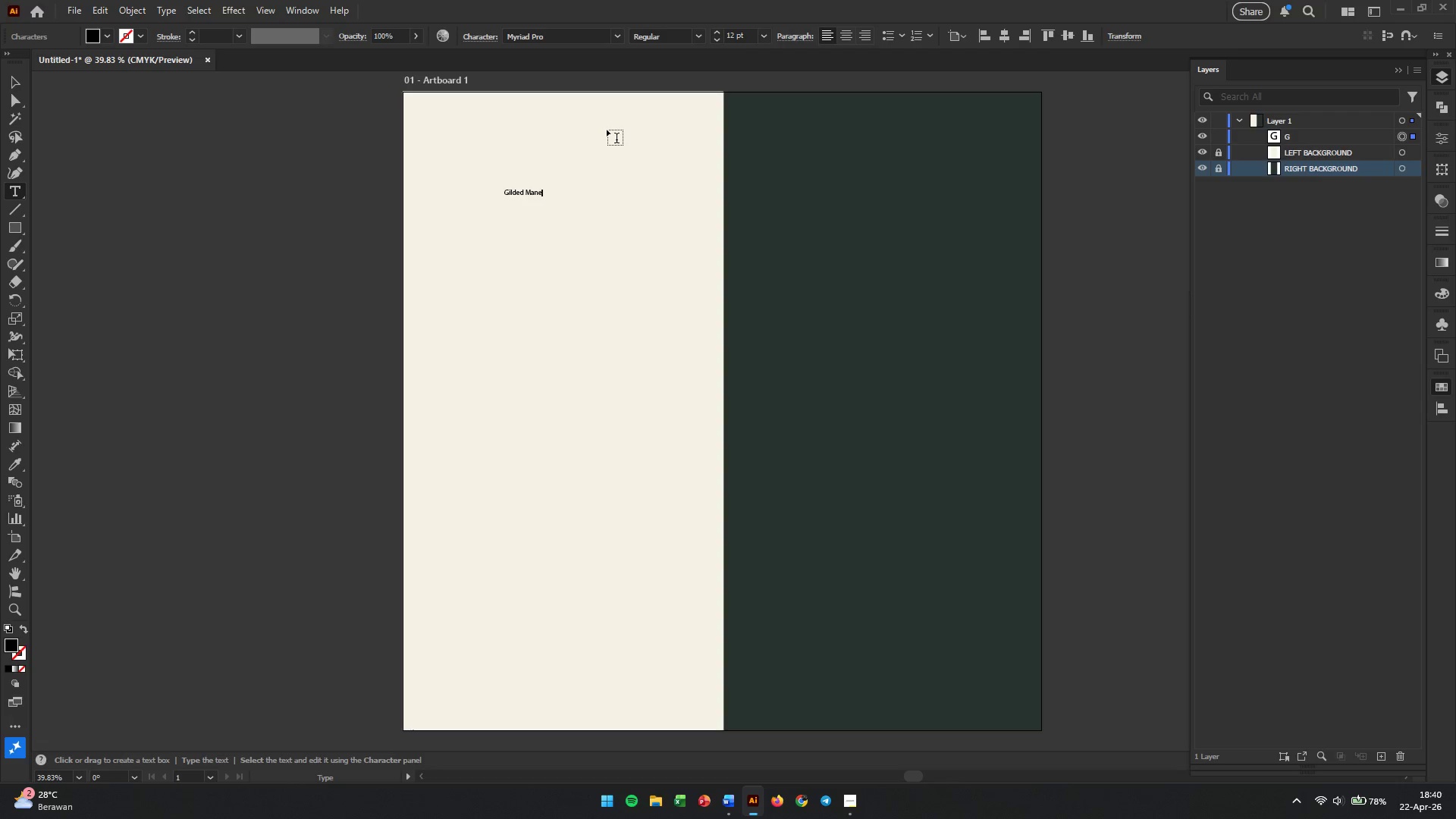 
key(Enter)
 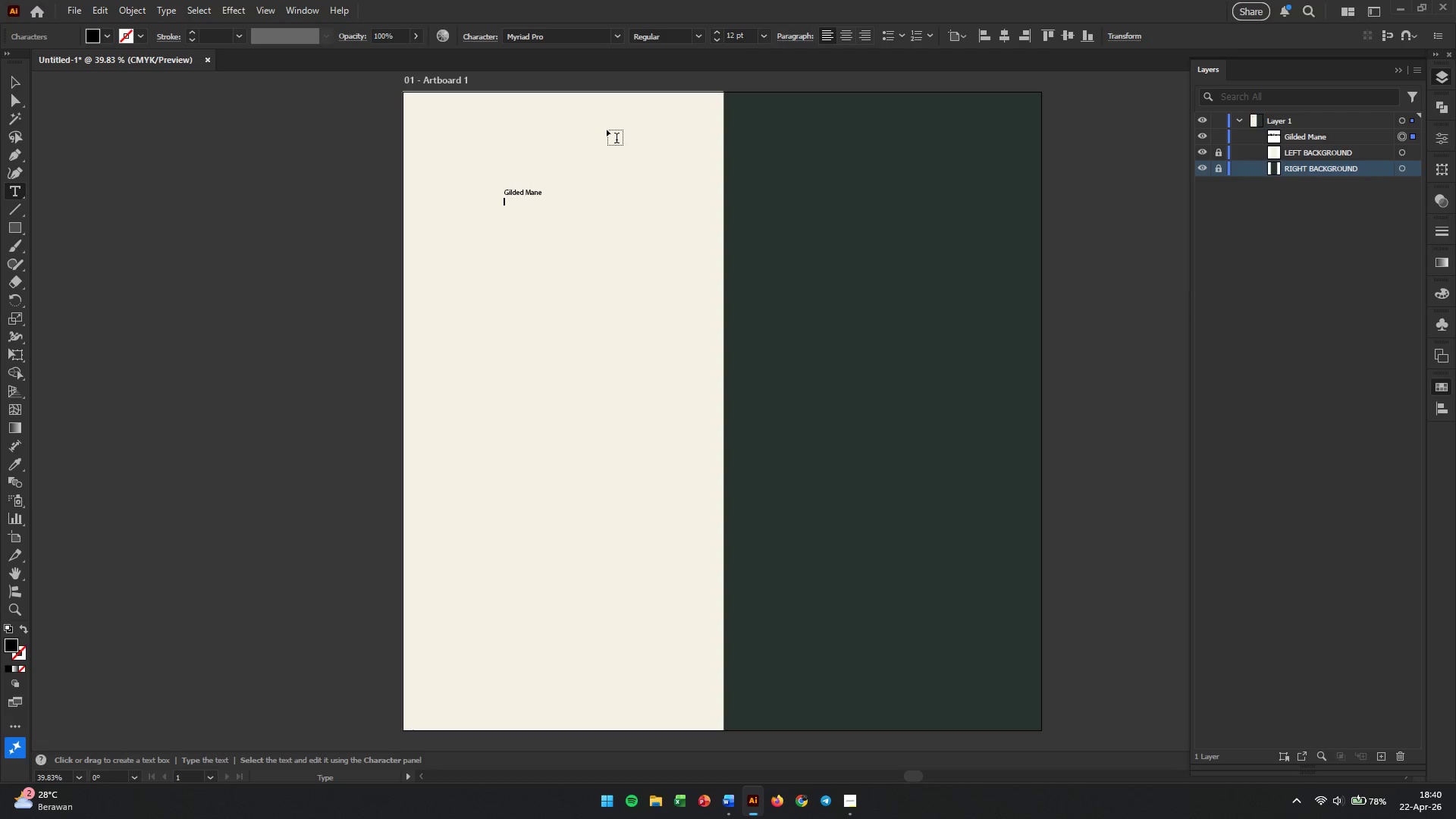 
type(Botanical Infusion)
 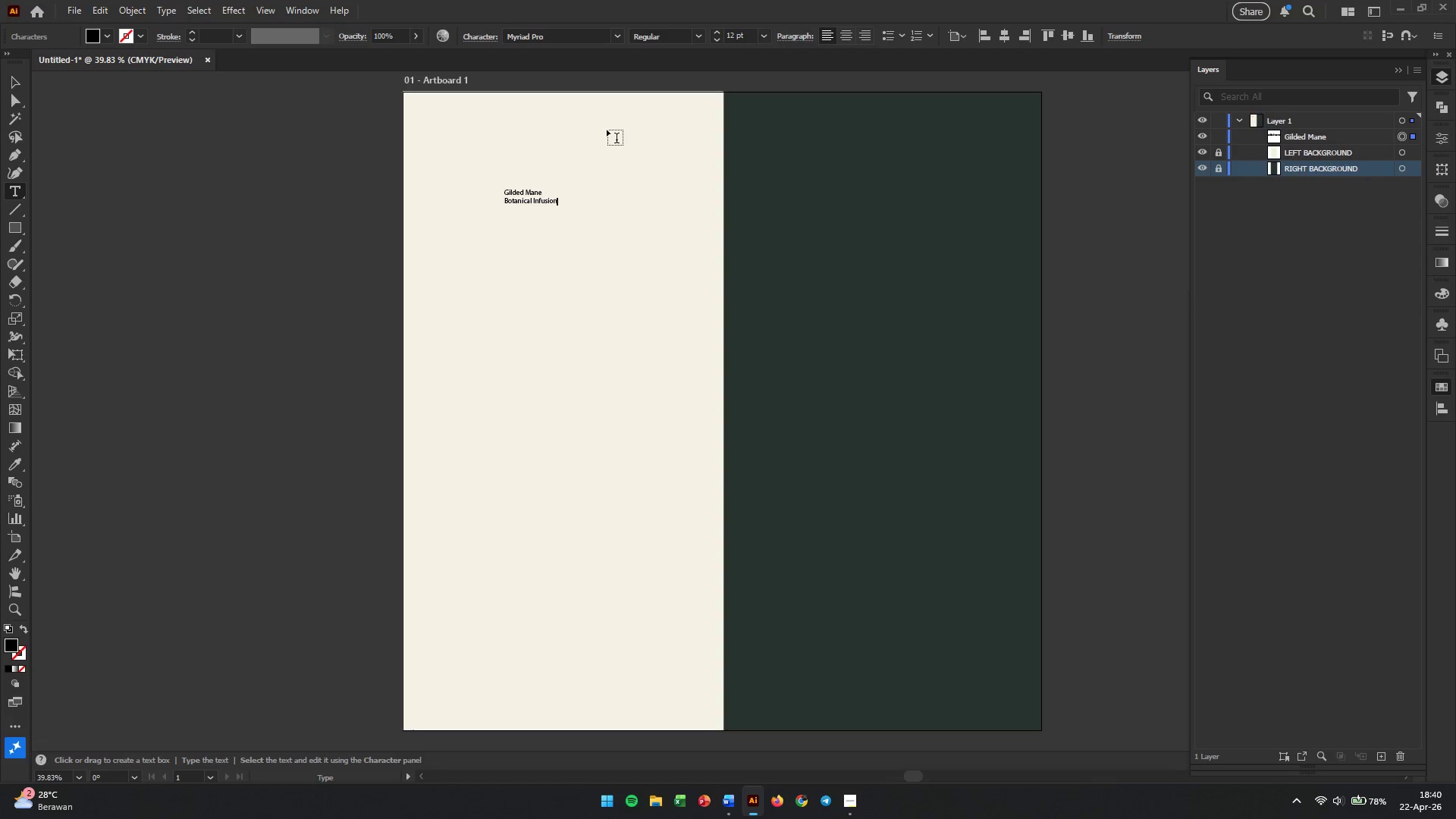 
left_click([14, 78])
 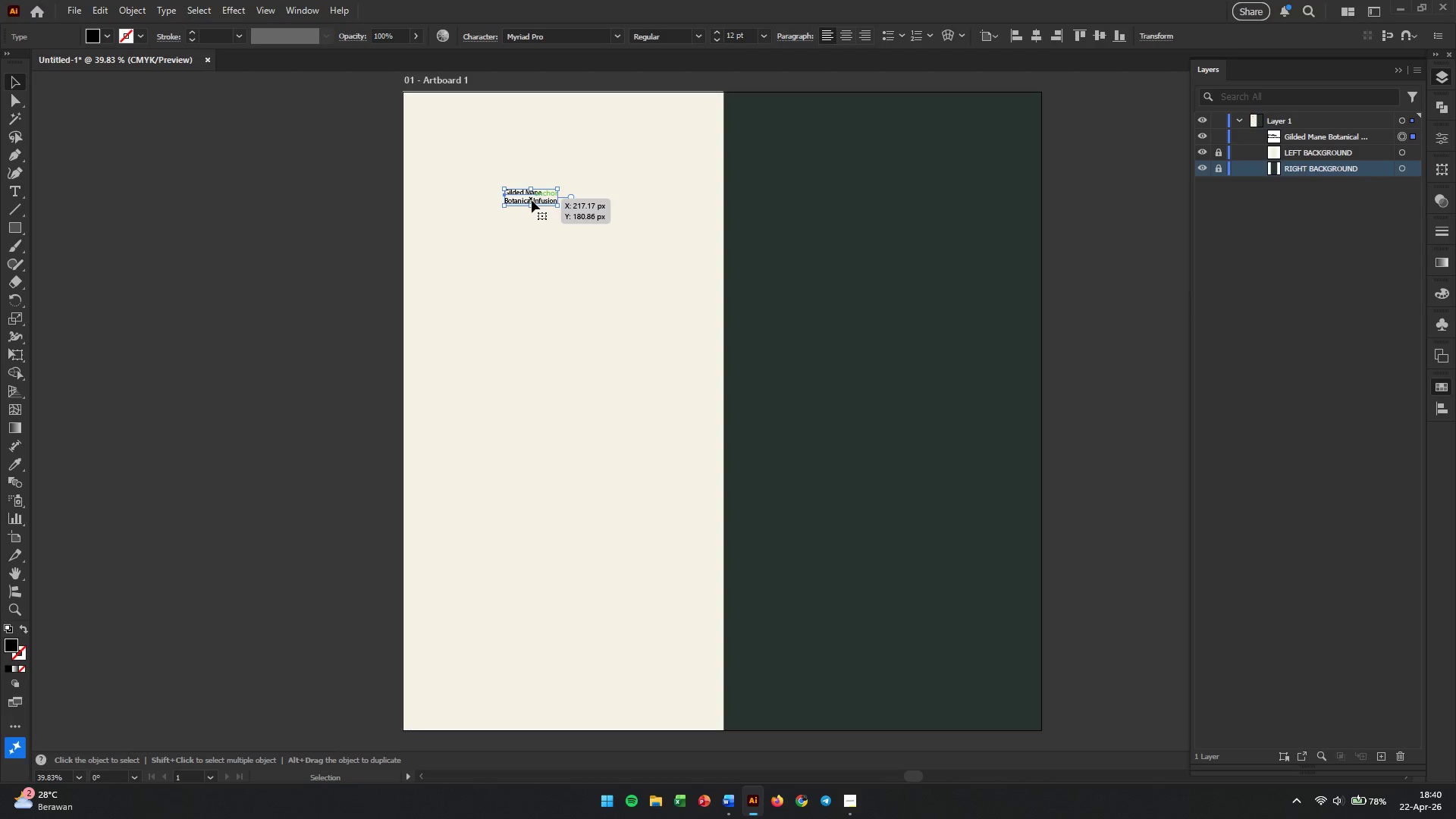 
wait(12.0)
 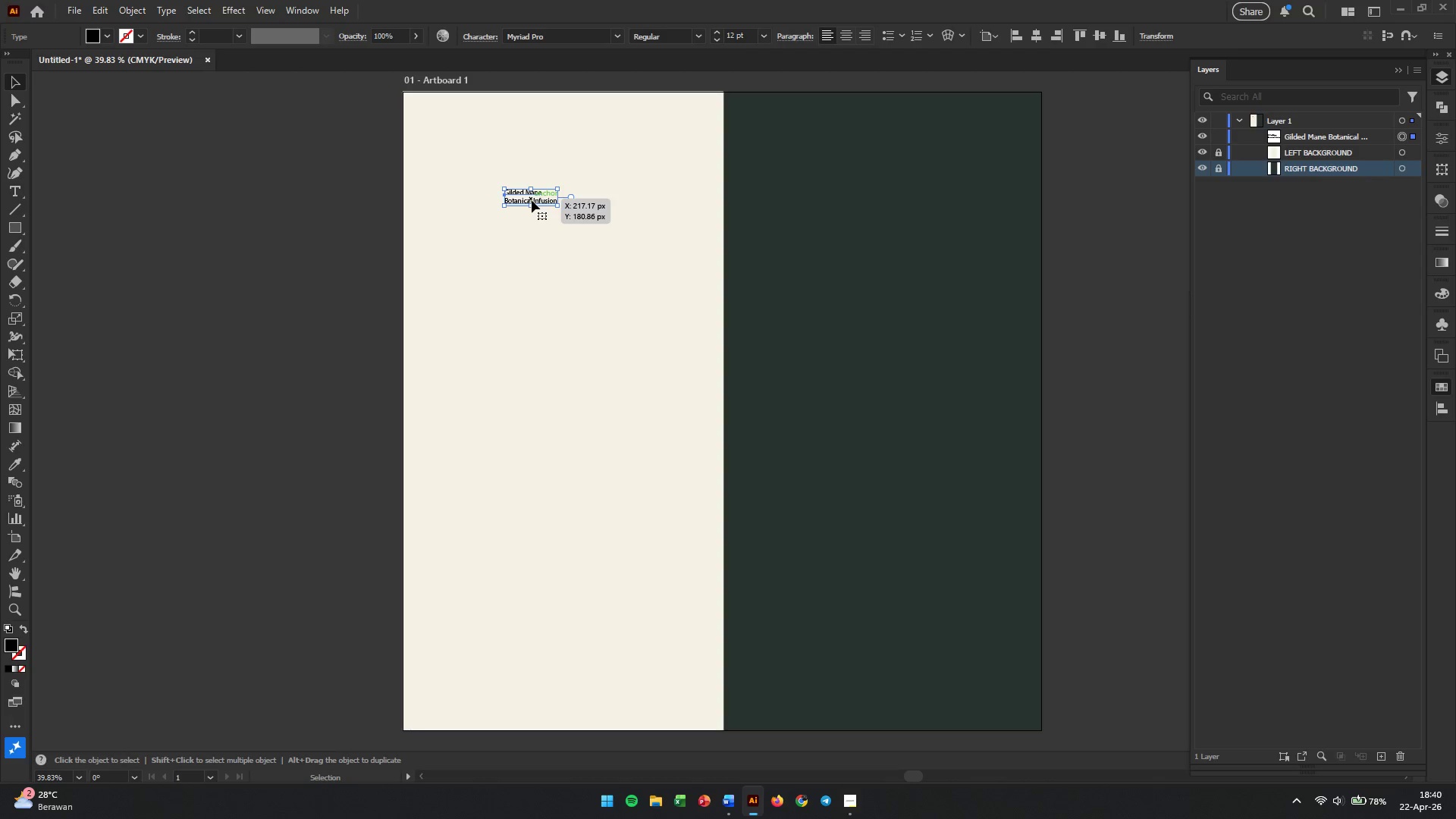 
left_click([851, 36])
 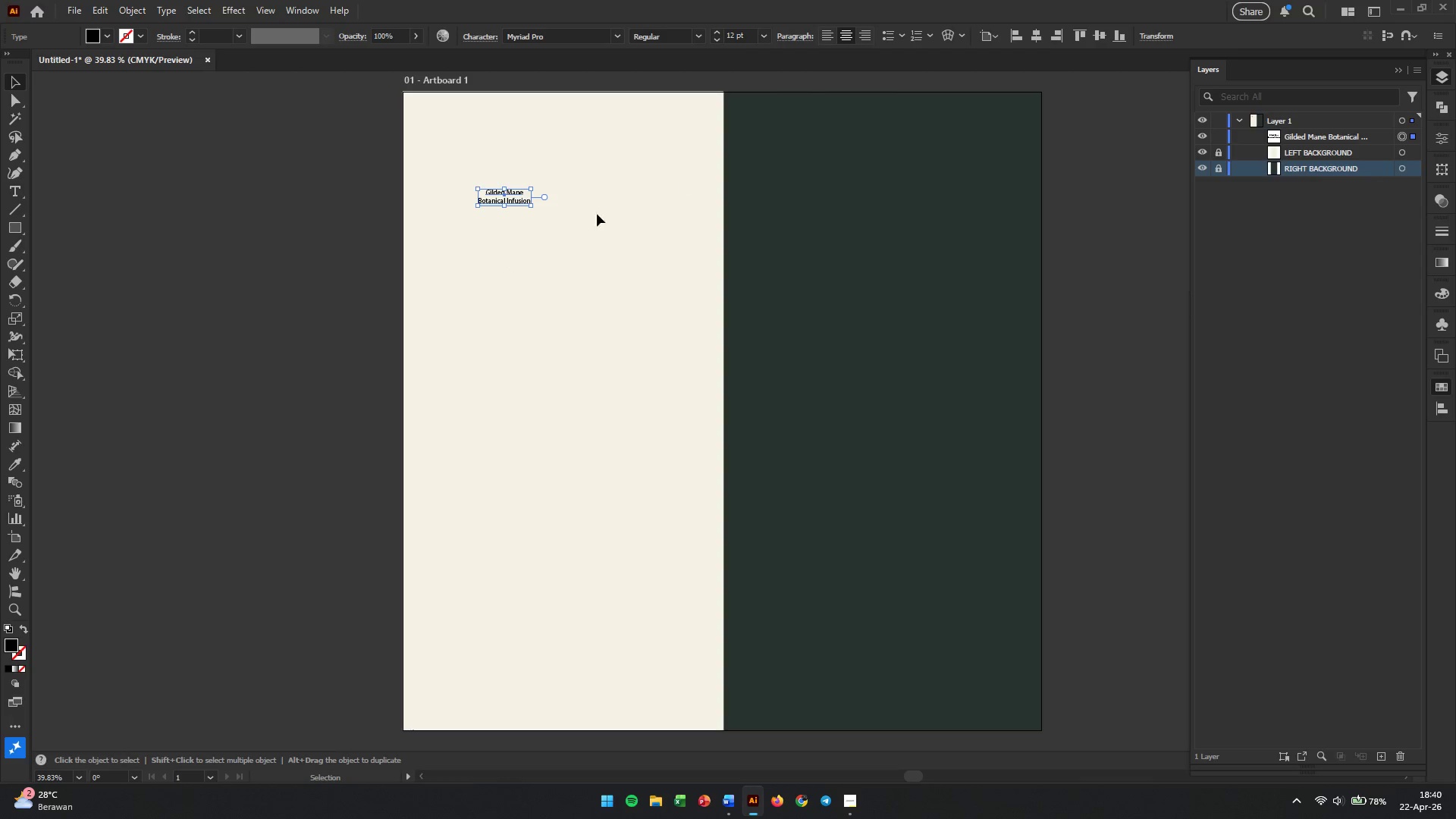 
left_click([578, 229])
 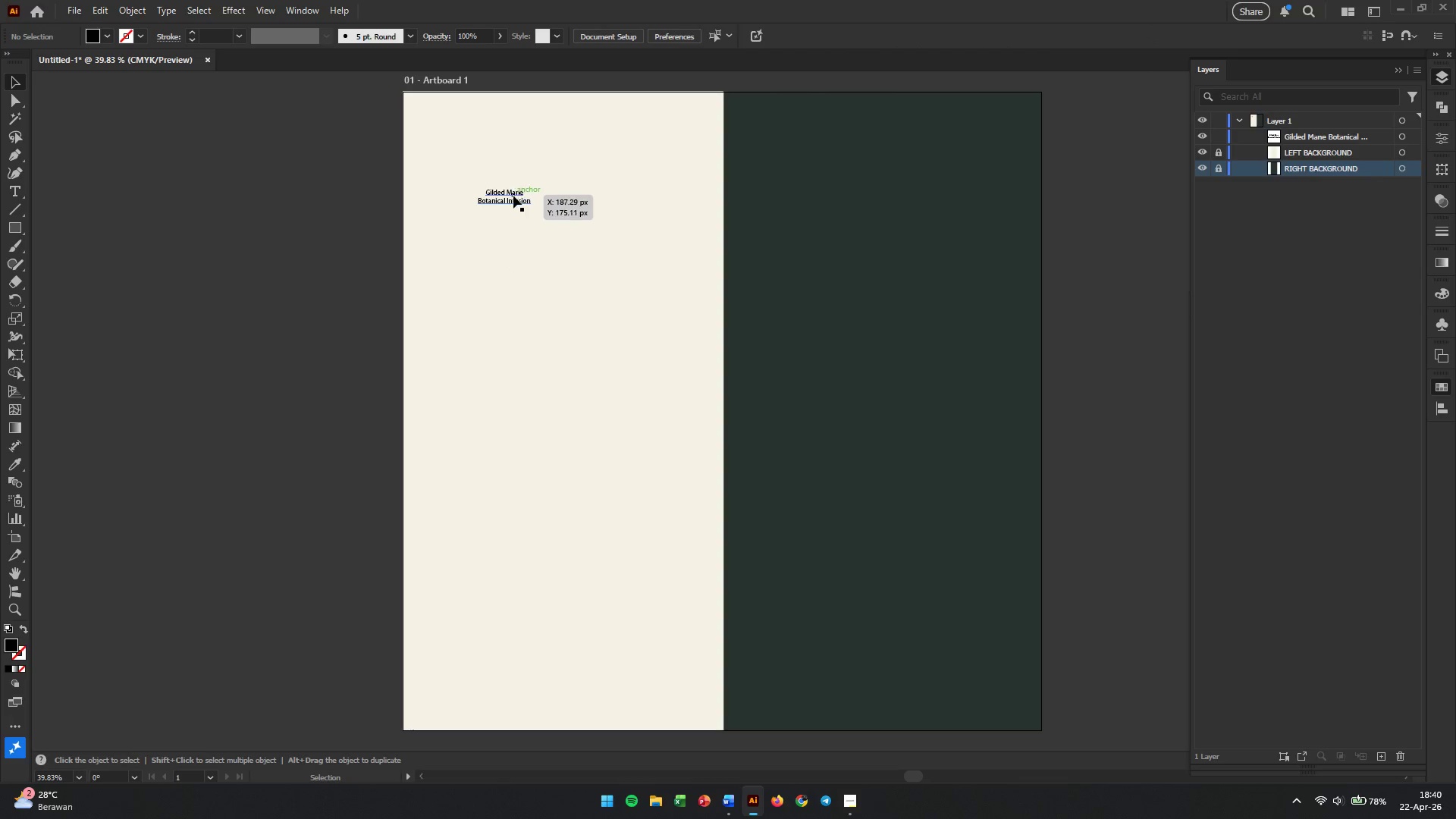 
left_click([513, 197])
 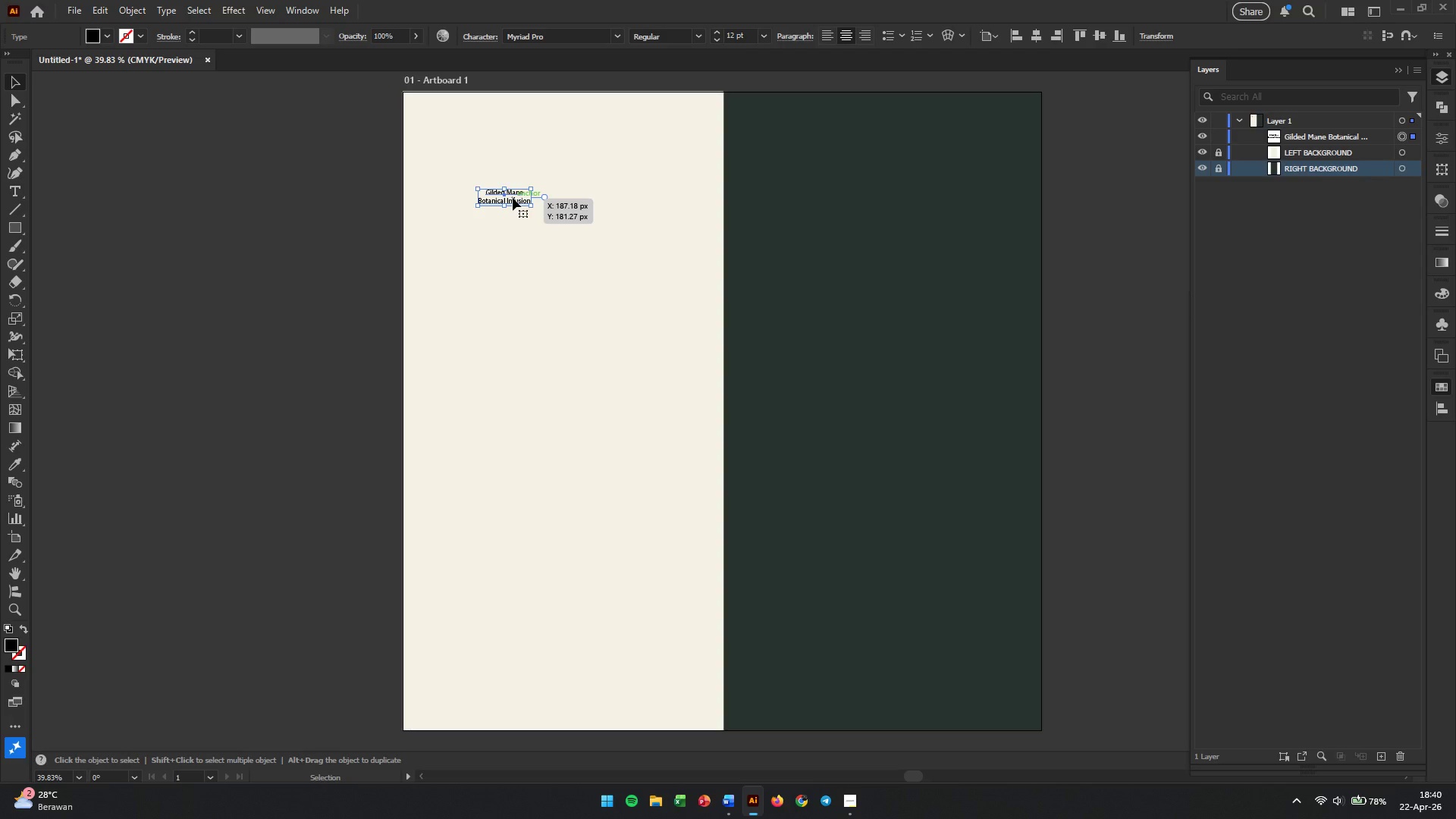 
left_click_drag(start_coordinate=[513, 198], to_coordinate=[571, 152])
 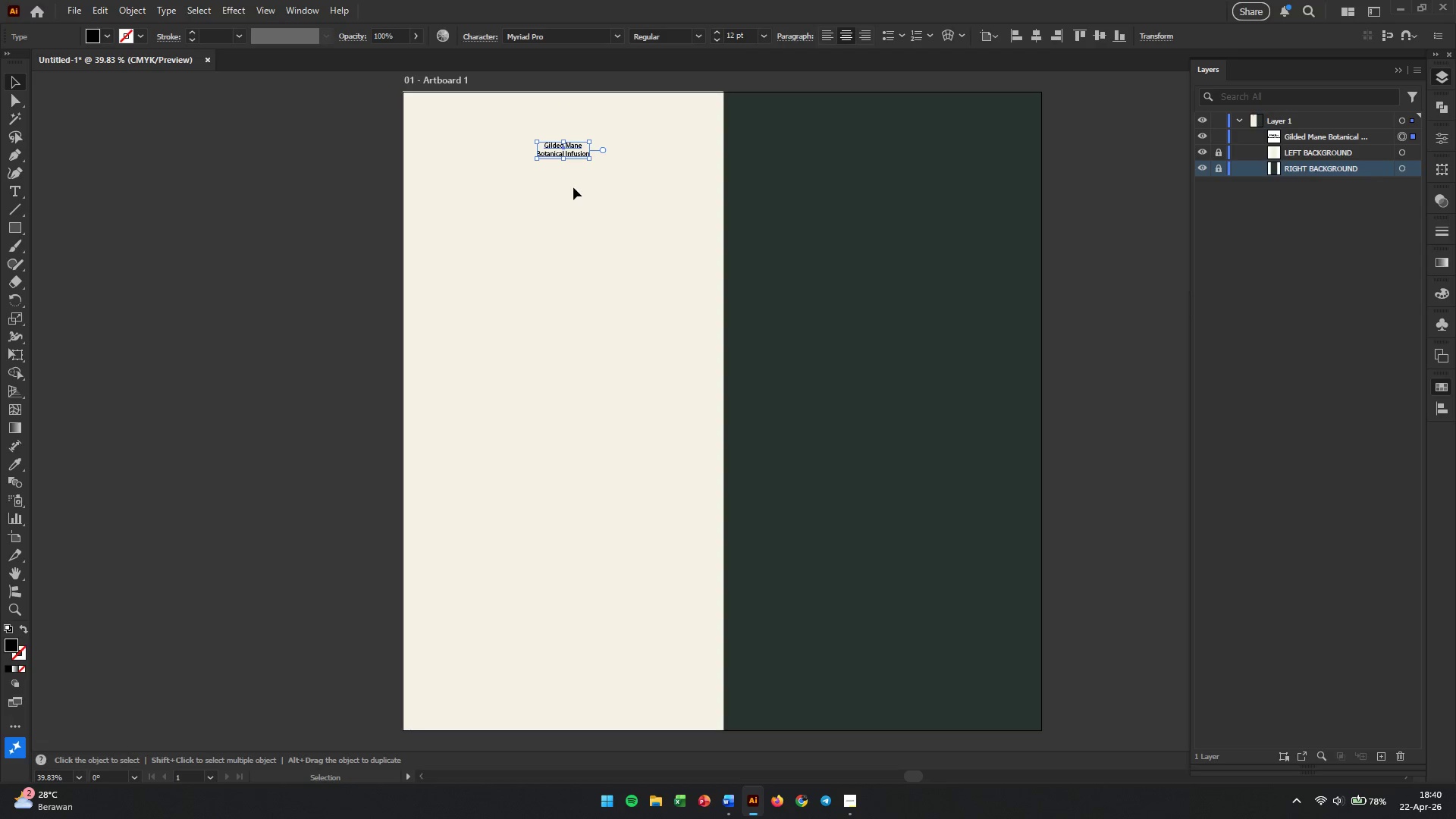 
hold_key(key=AltLeft, duration=0.44)
scroll: coordinate [592, 174], scroll_direction: up, amount: 7.0
 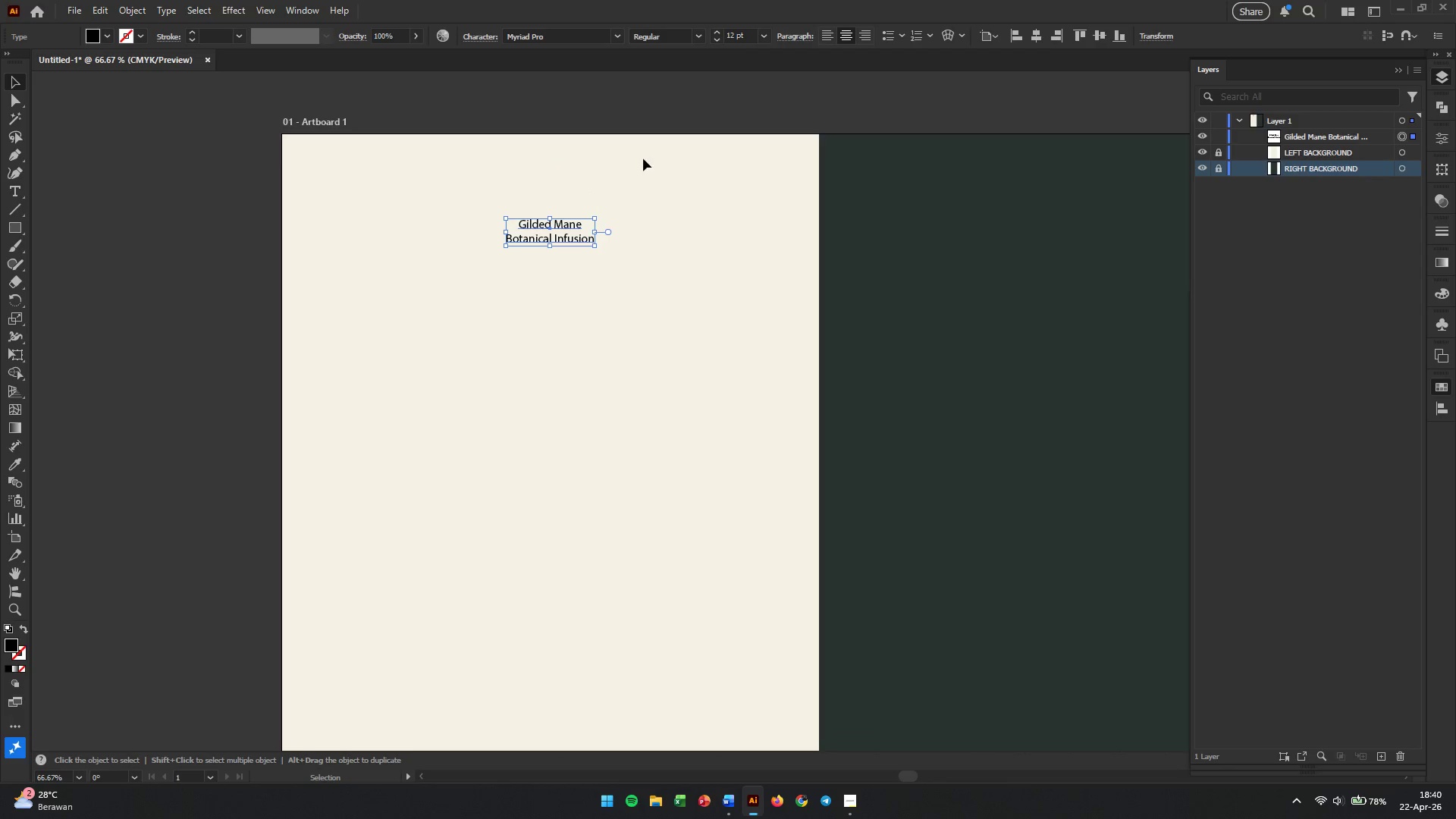 
double_click([735, 35])
 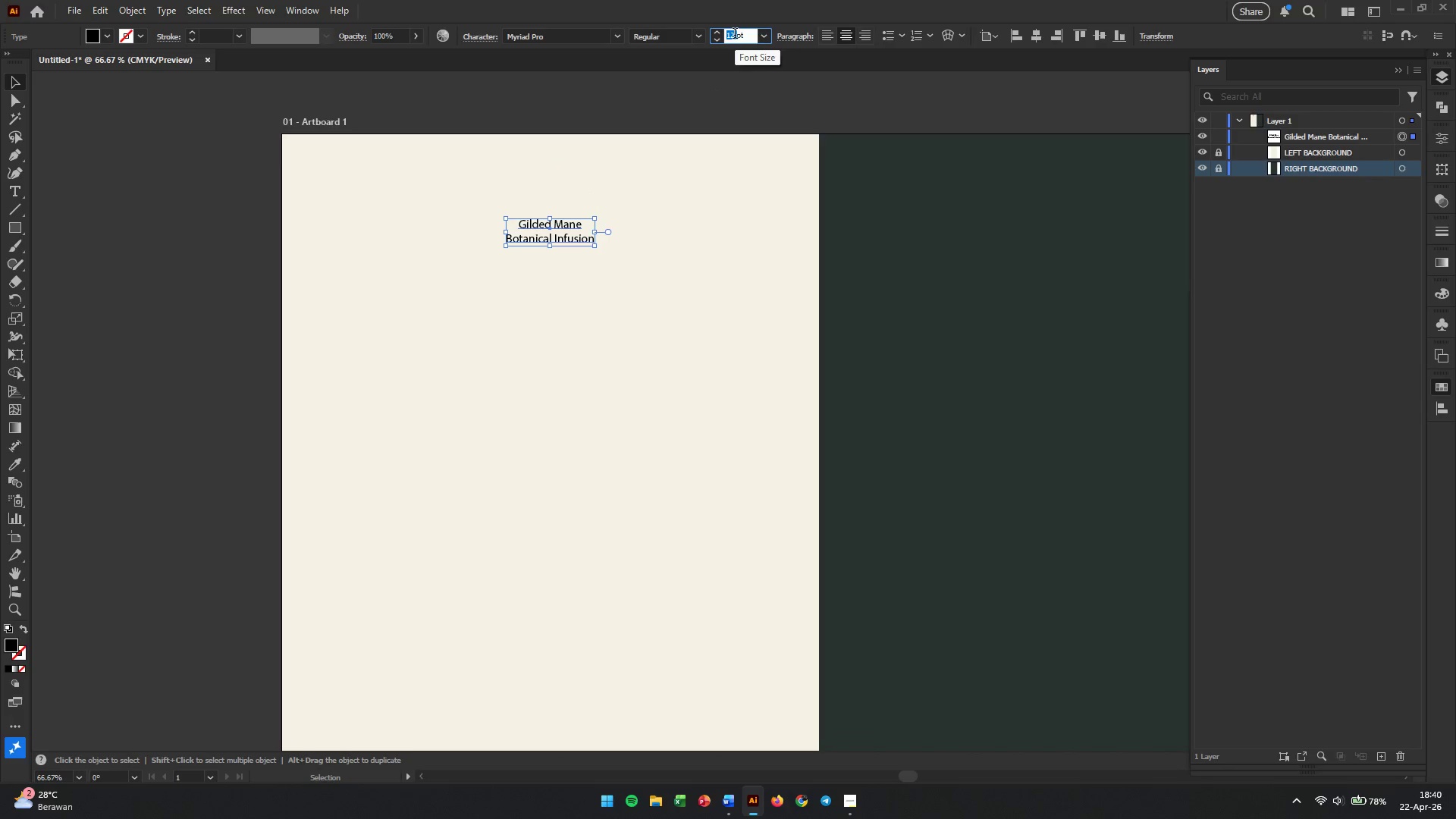 
key(Numpad1)
 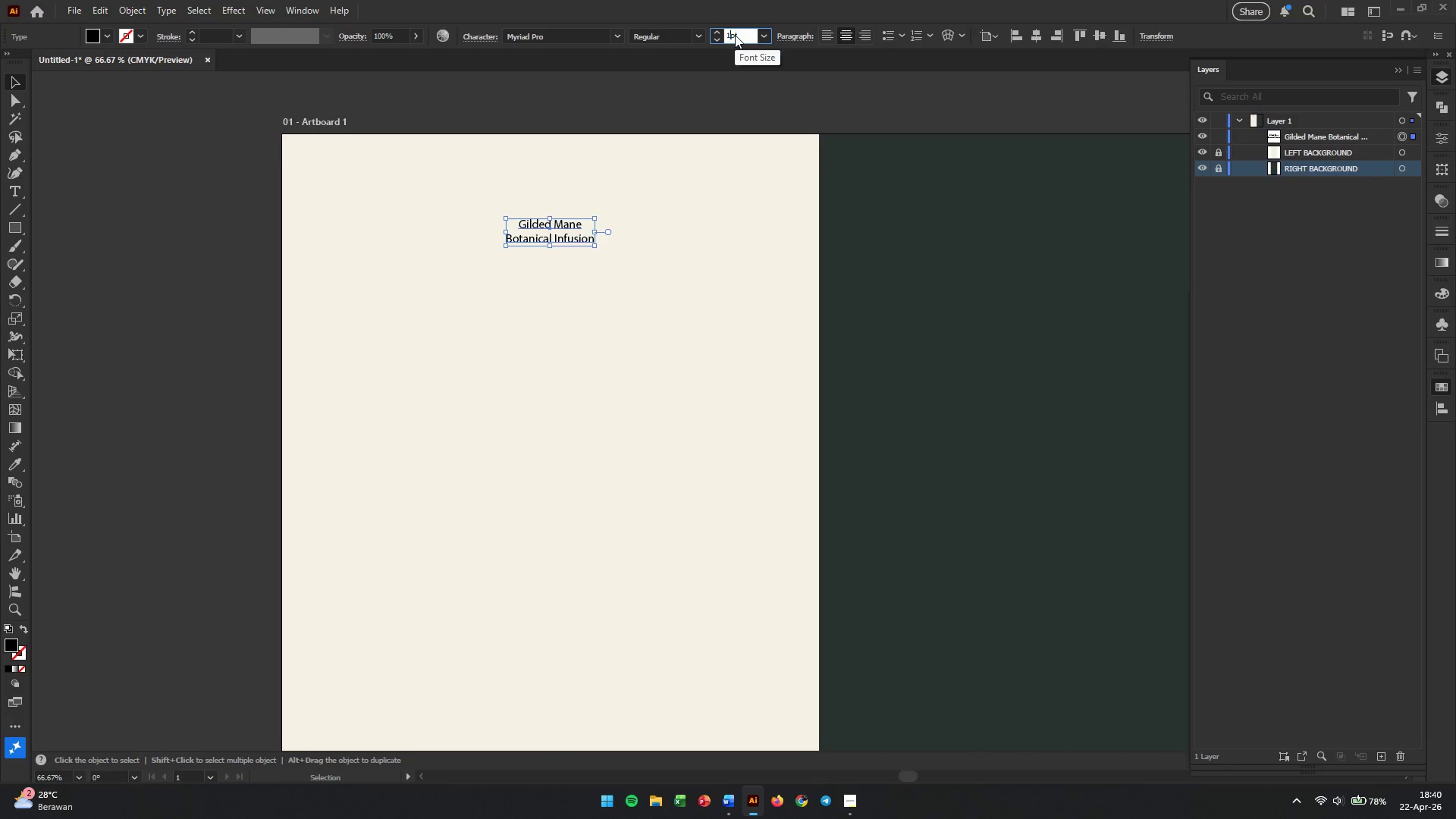 
key(Numpad8)
 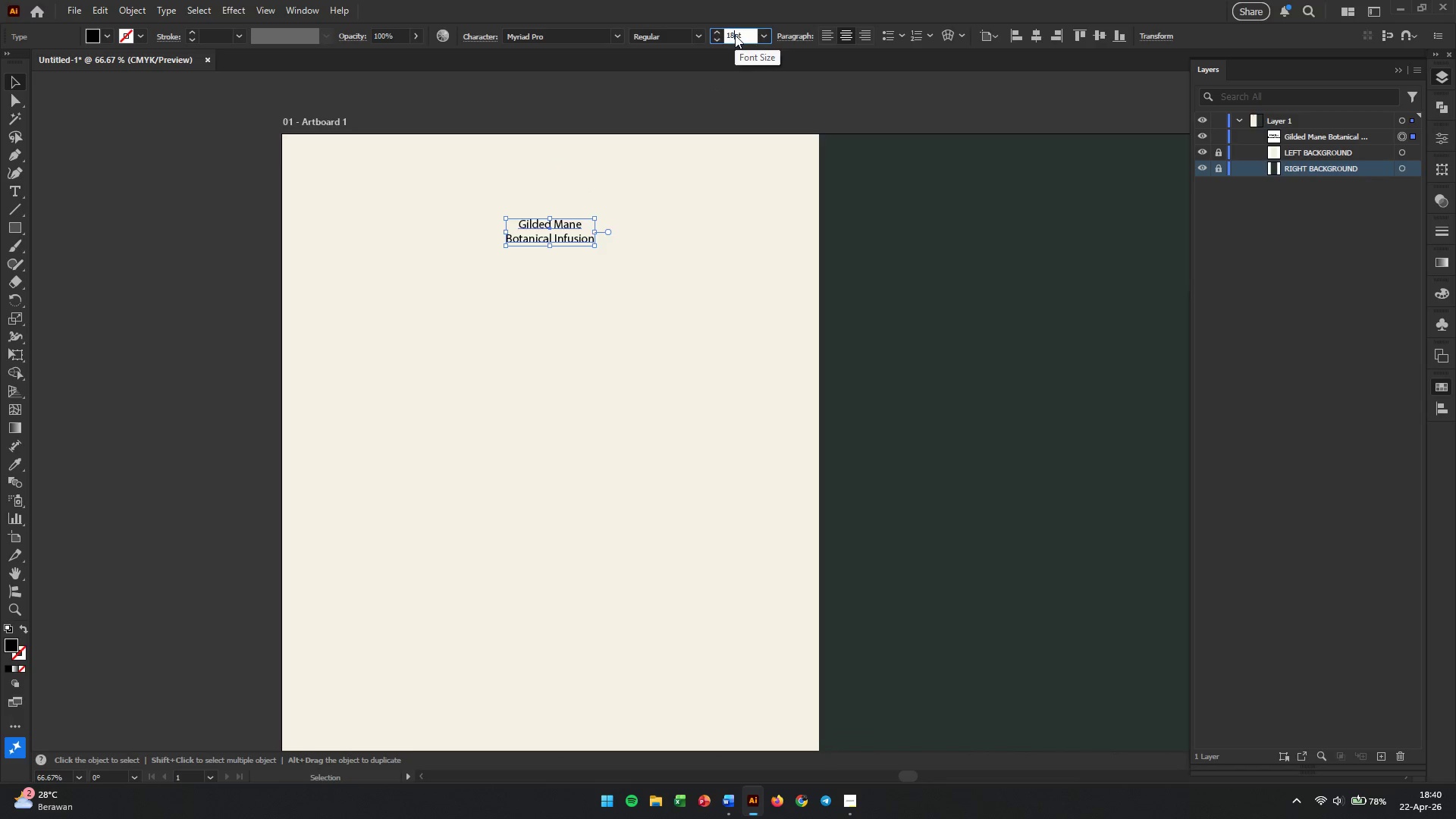 
key(Enter)
 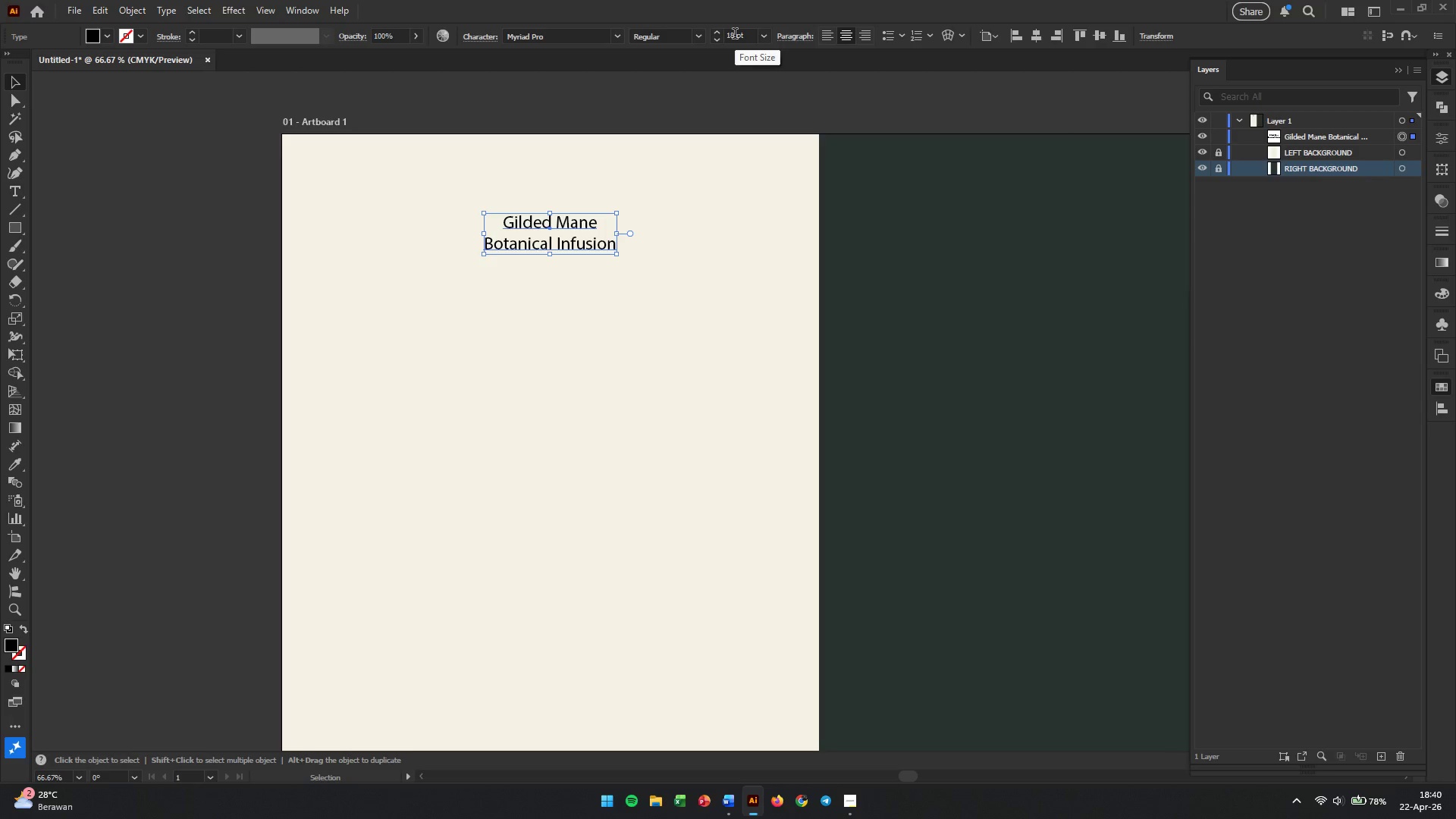 
double_click([735, 35])
 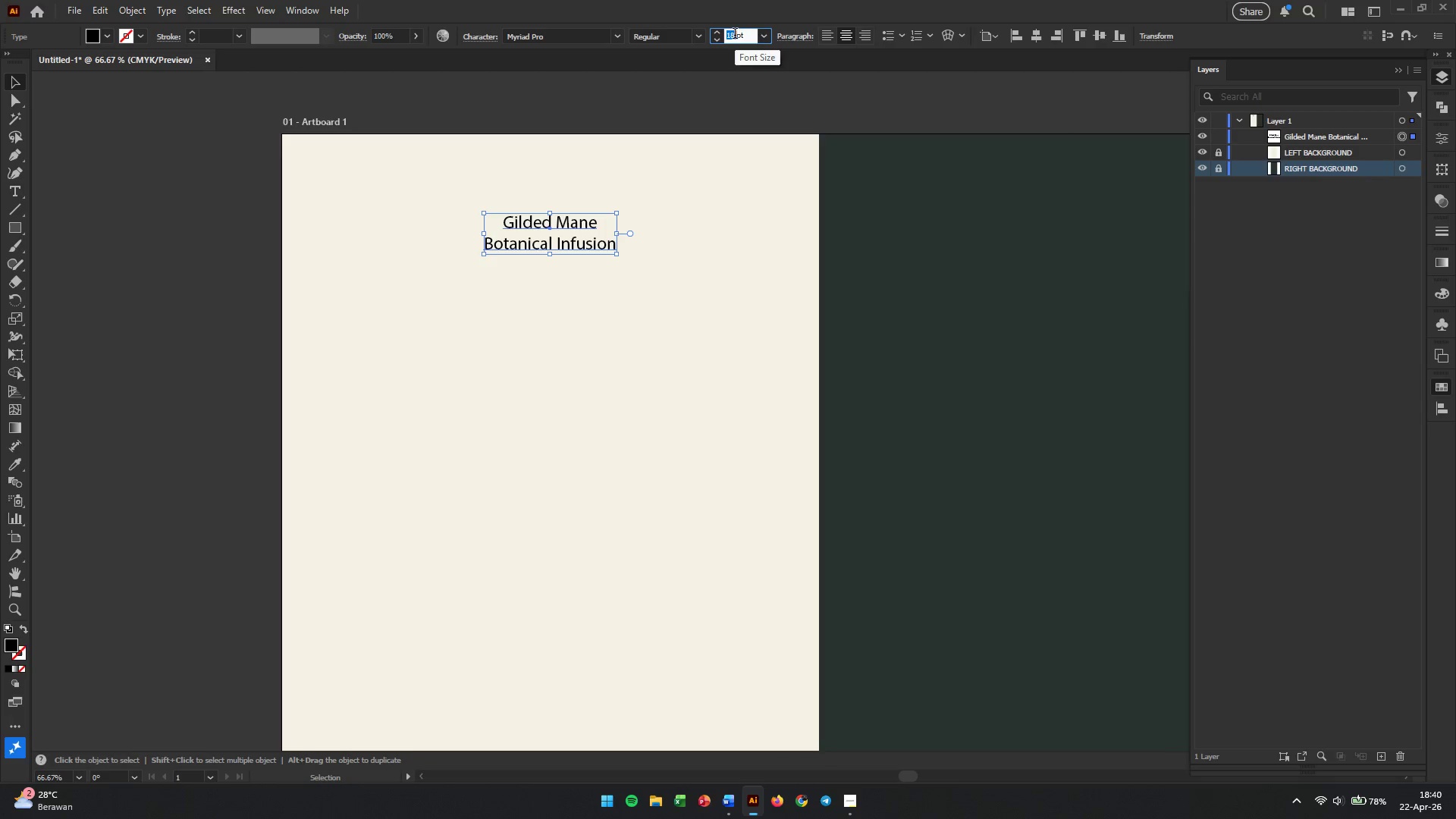 
triple_click([735, 35])
 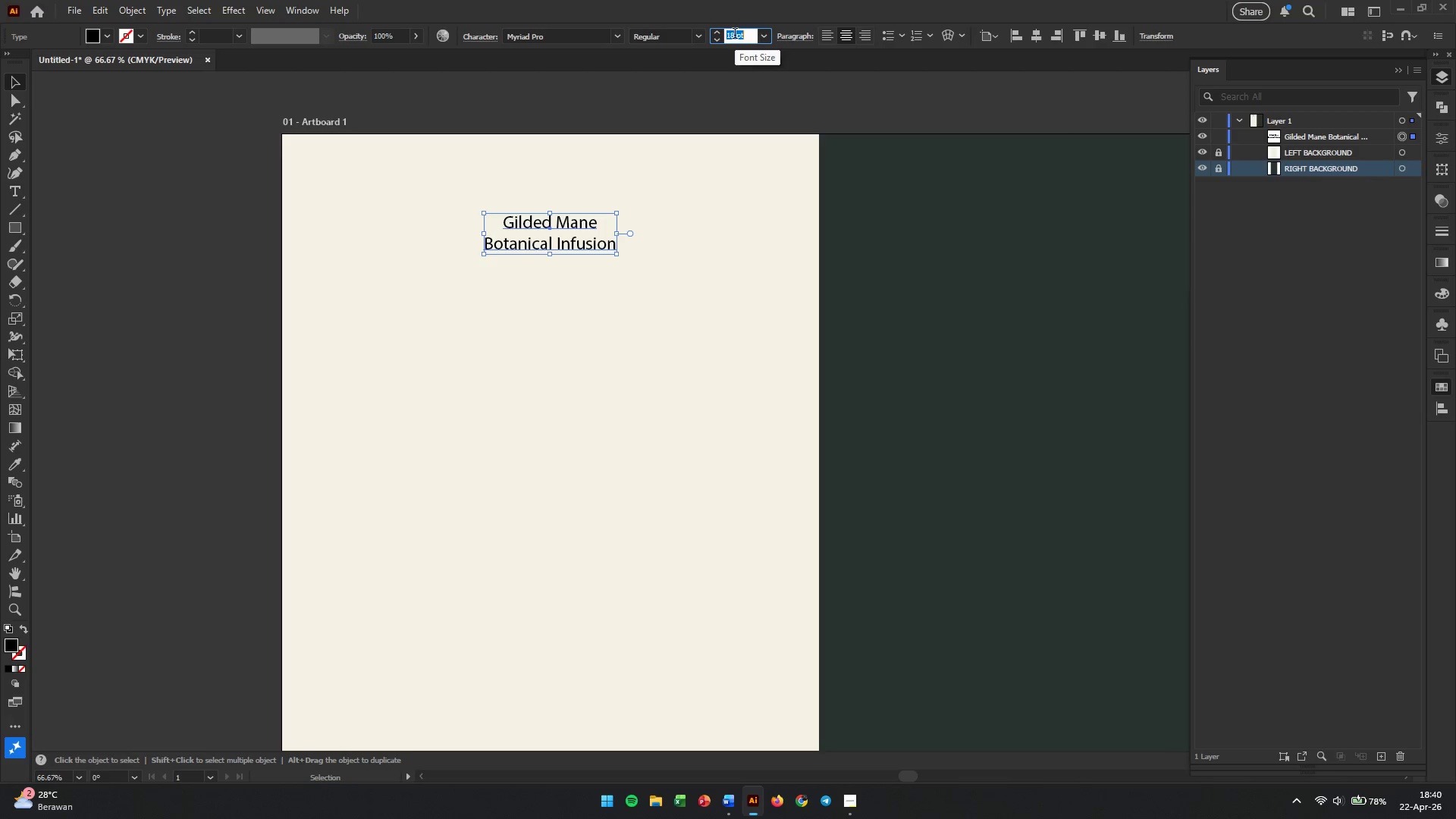 
key(Numpad4)
 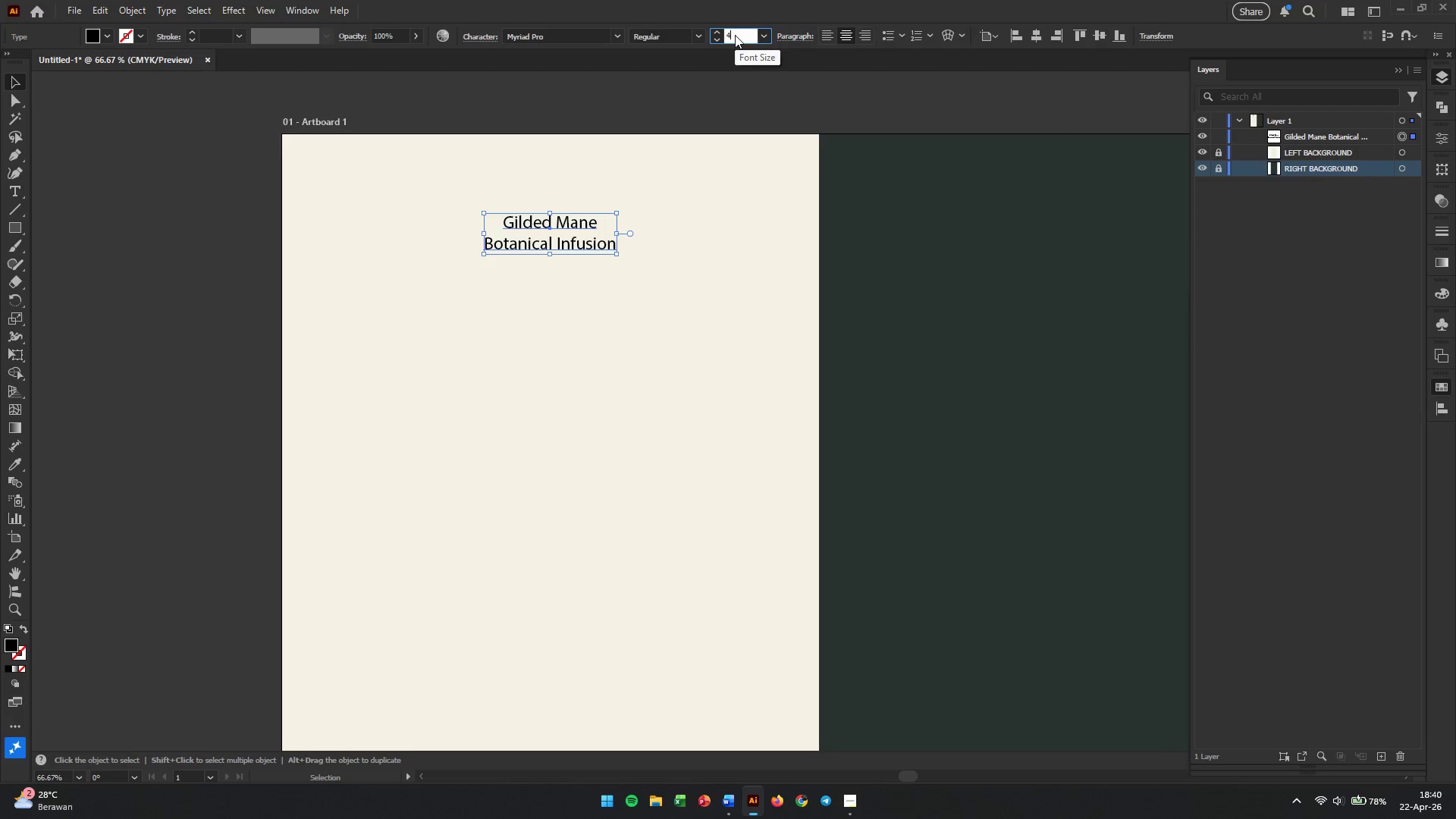 
key(Numpad8)
 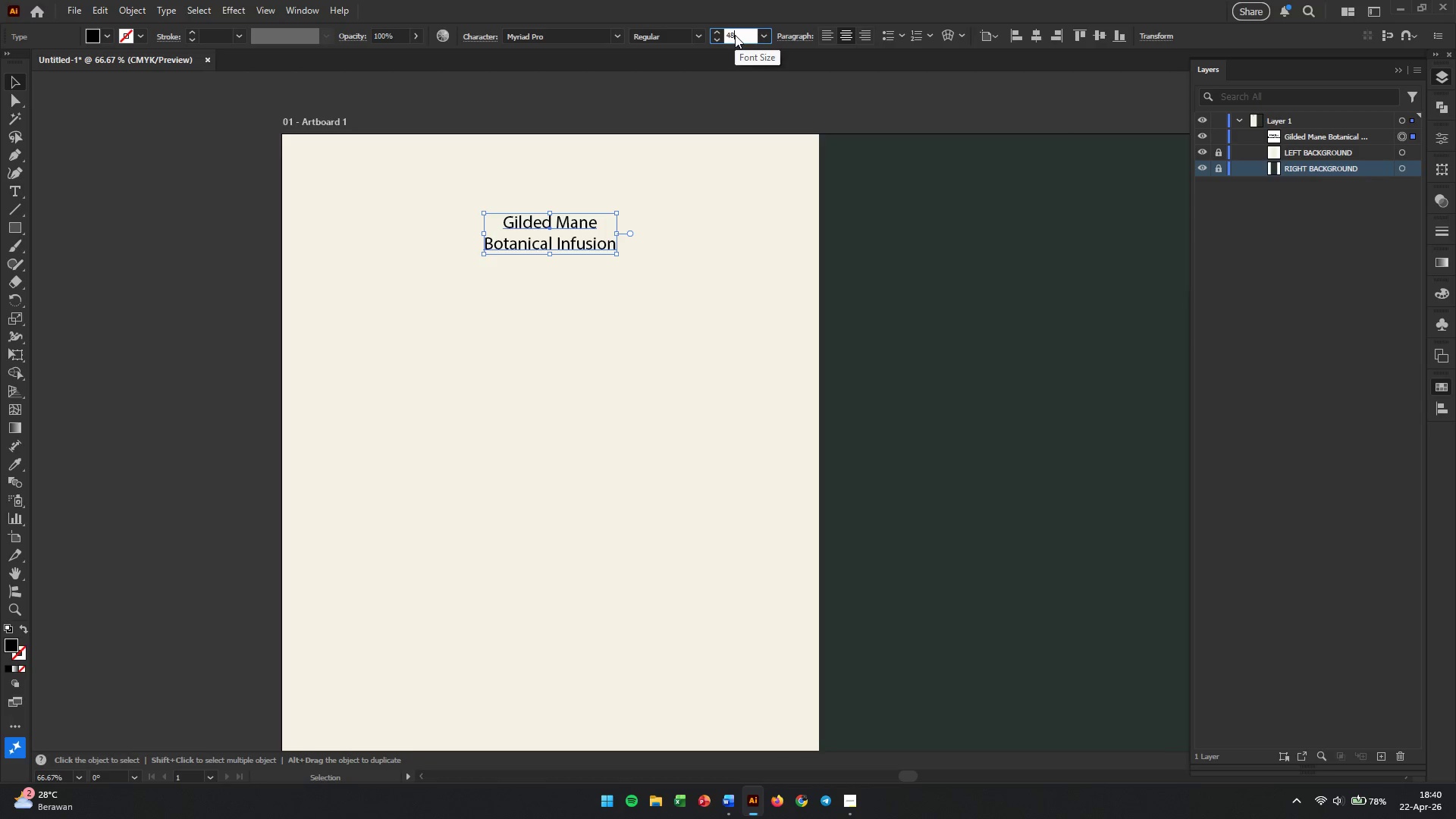 
key(Enter)
 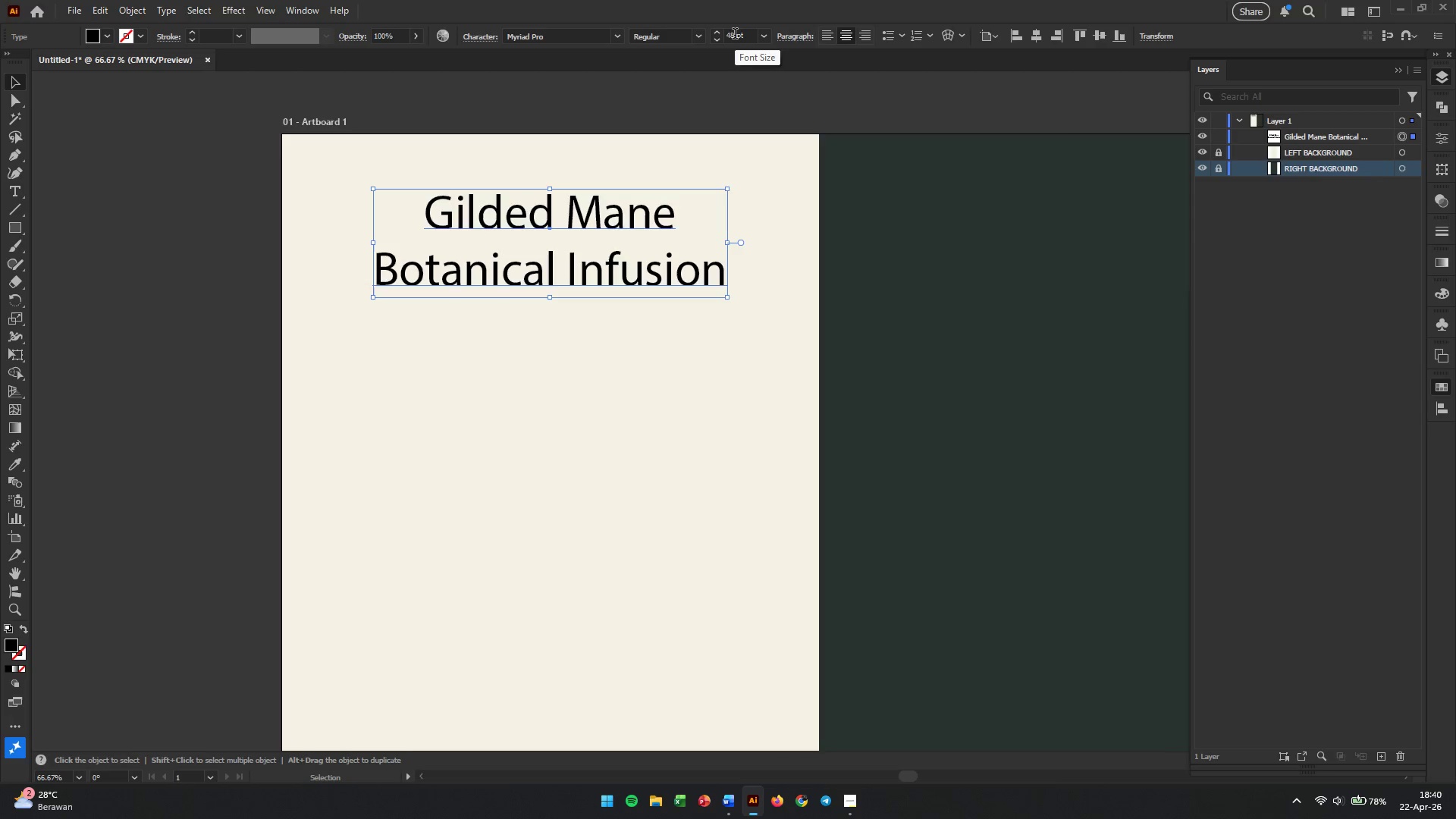 
double_click([735, 35])
 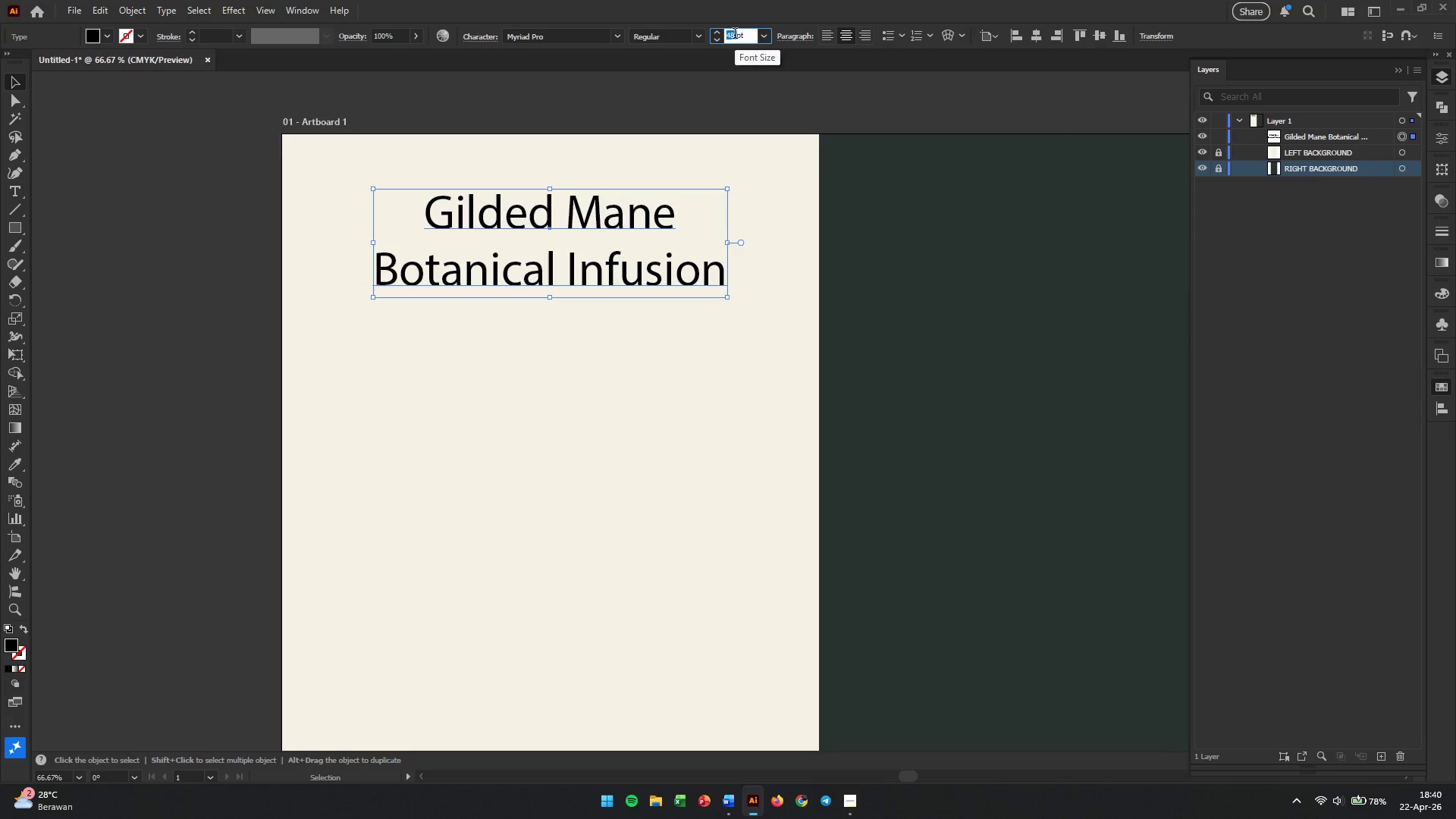 
key(Numpad3)
 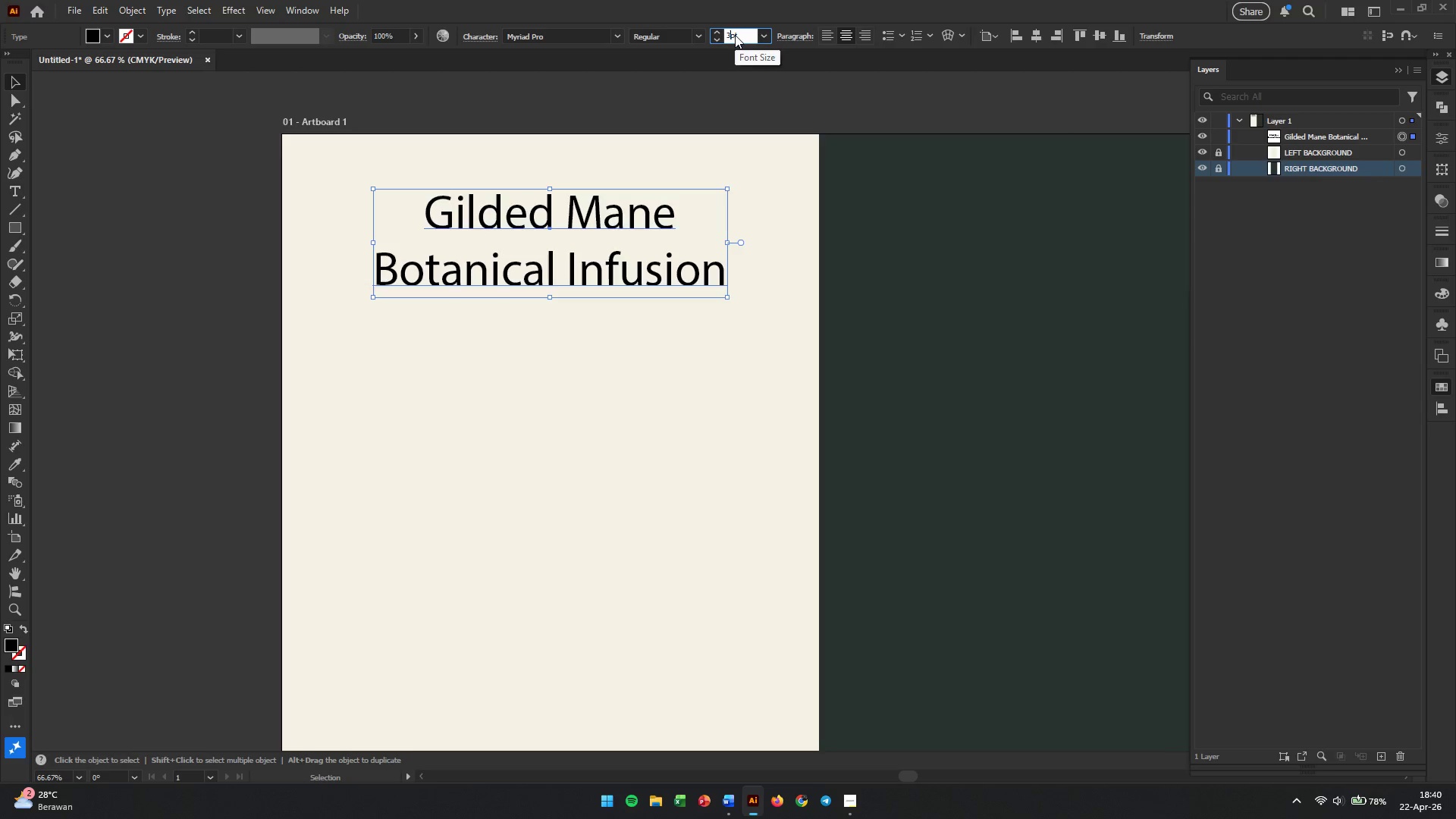 
key(Numpad6)
 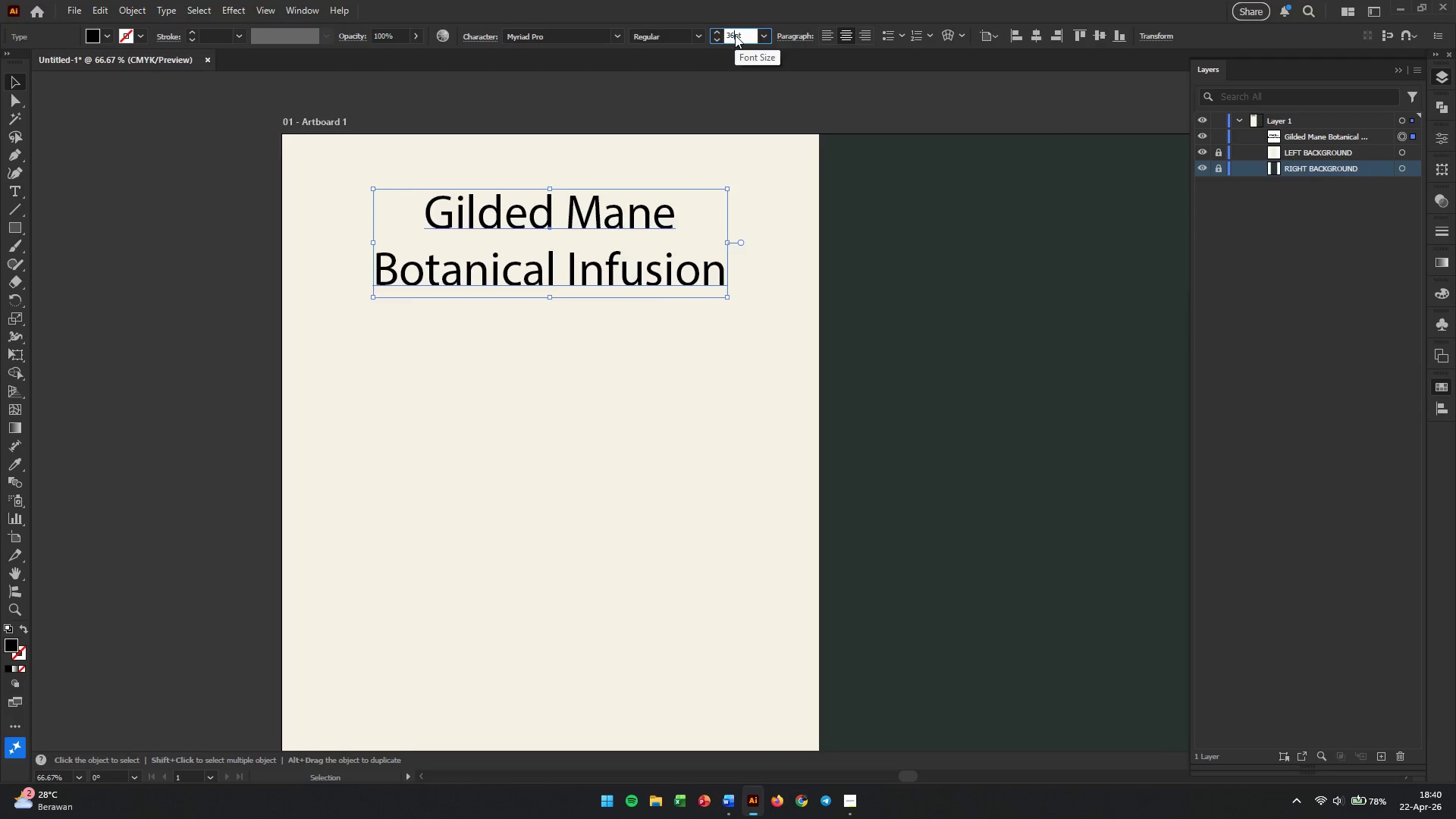 
key(Enter)
 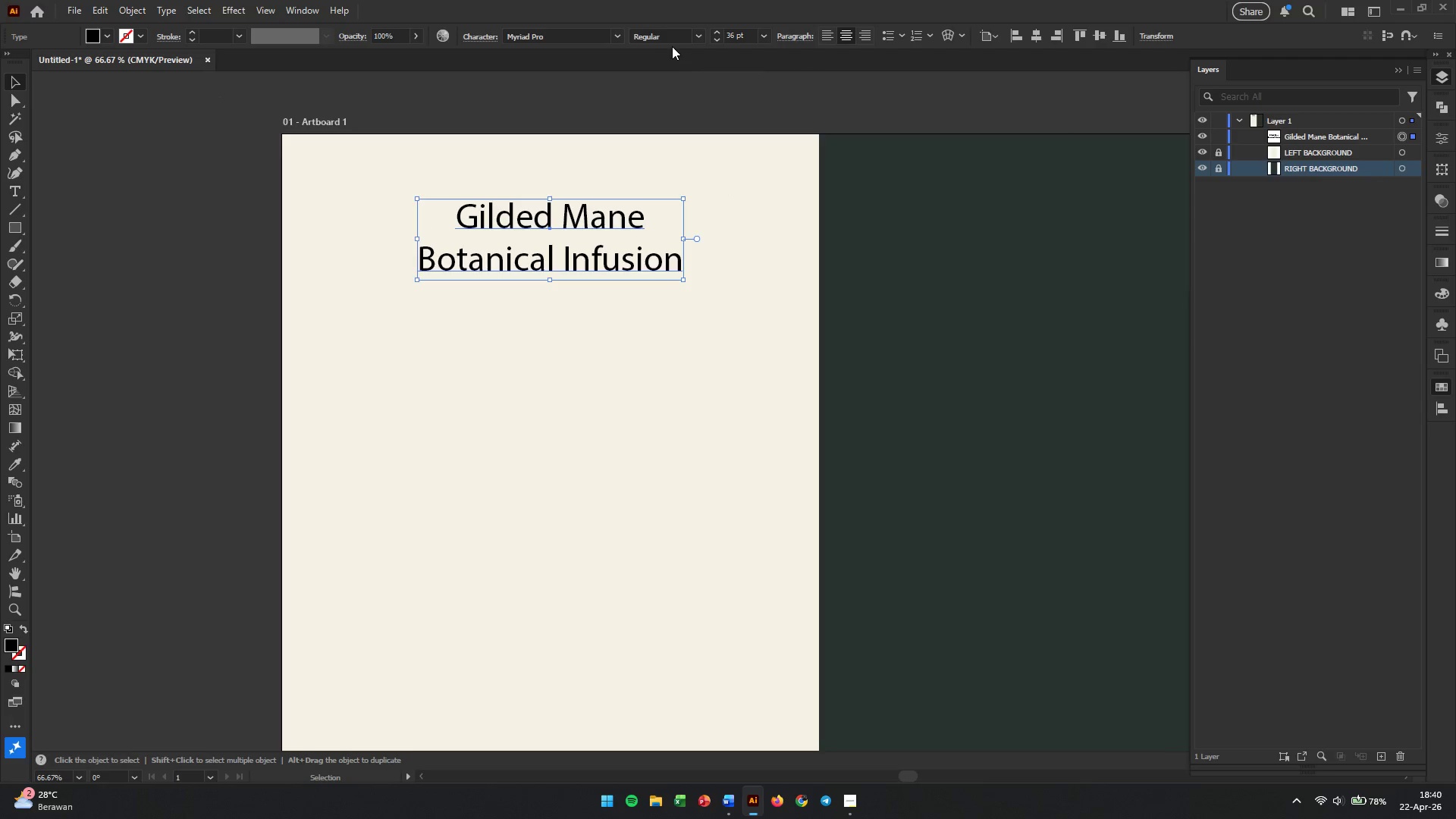 
mouse_move([616, 59])
 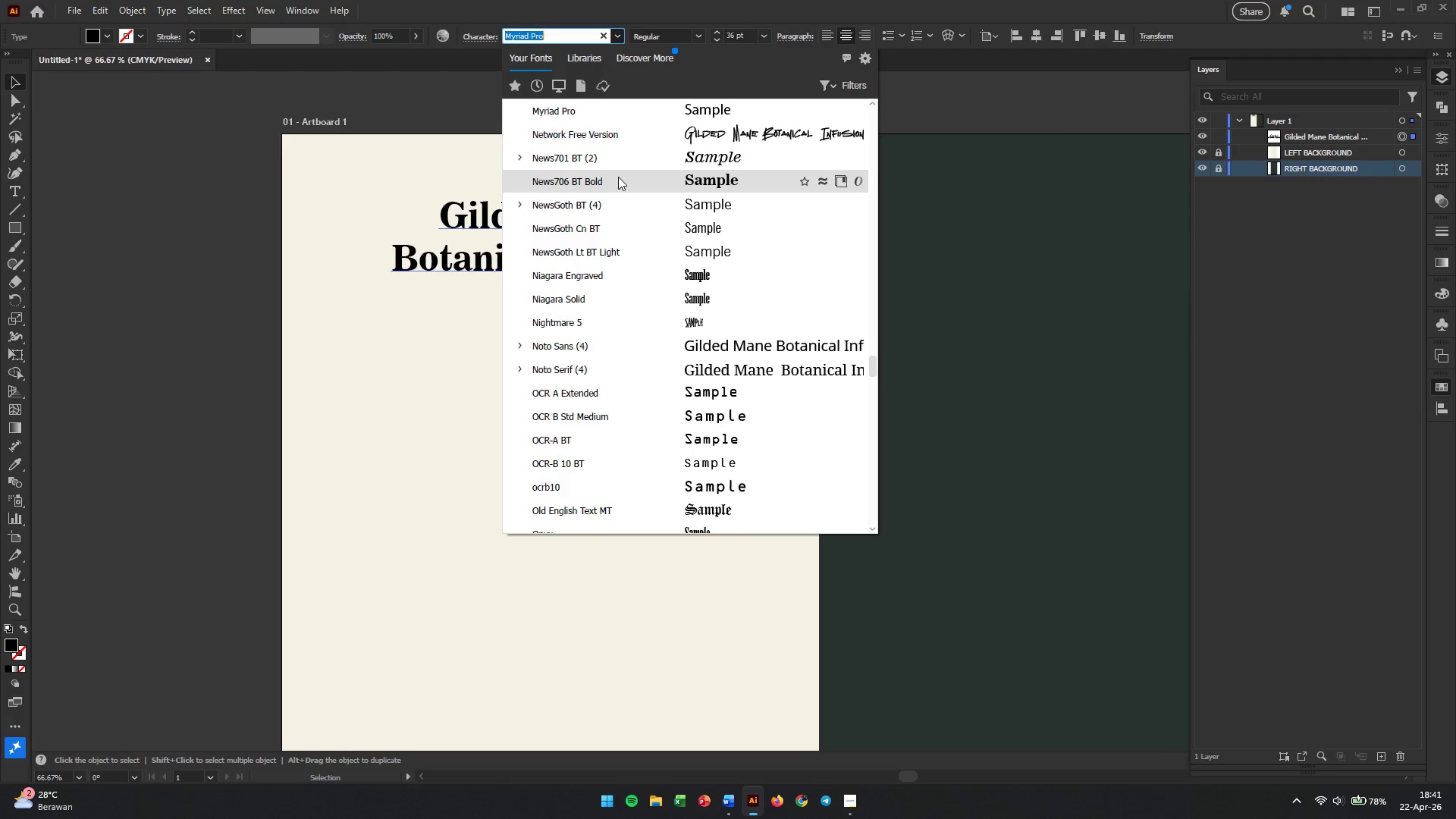 
left_click([618, 177])
 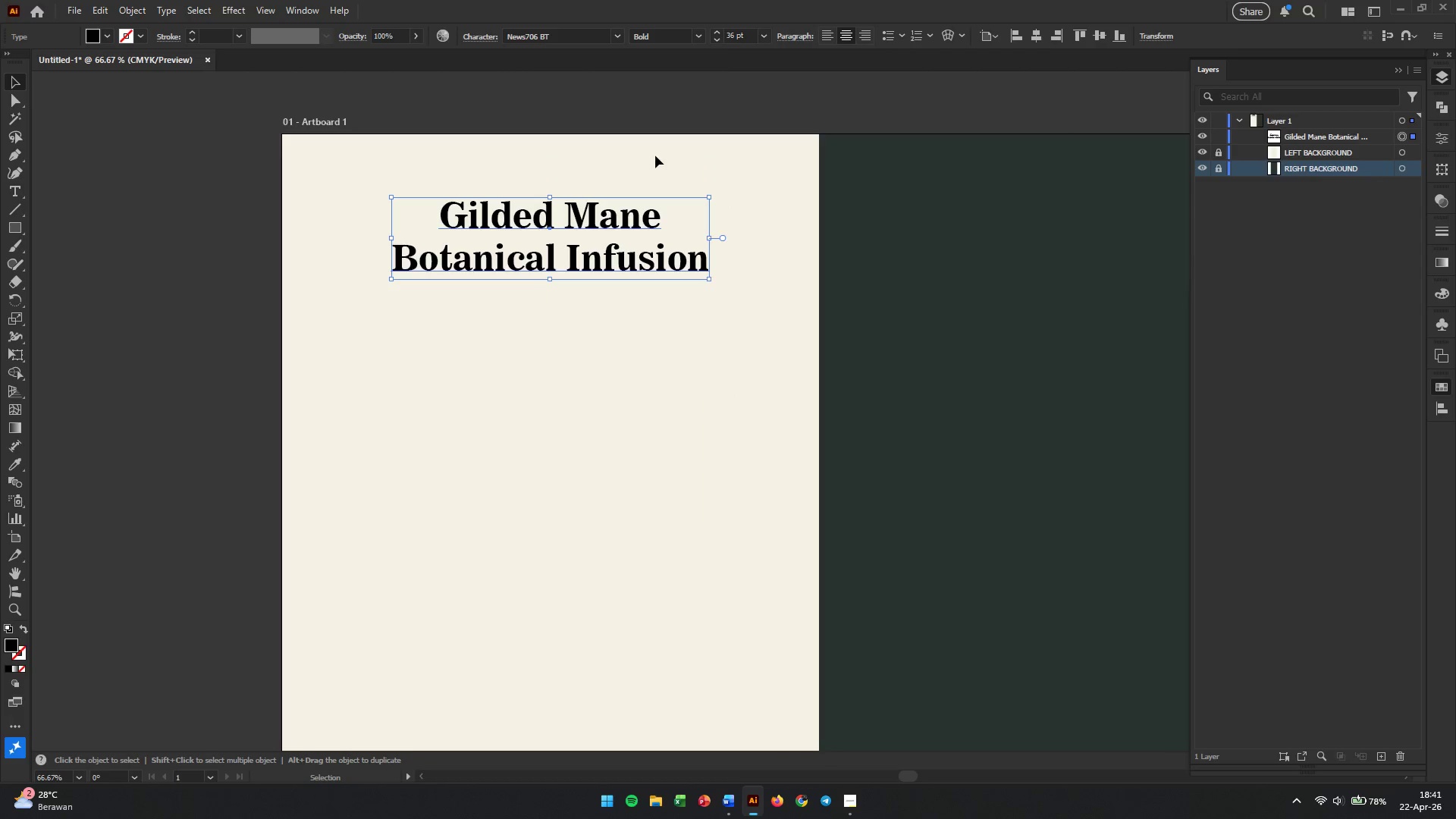 
wait(7.42)
 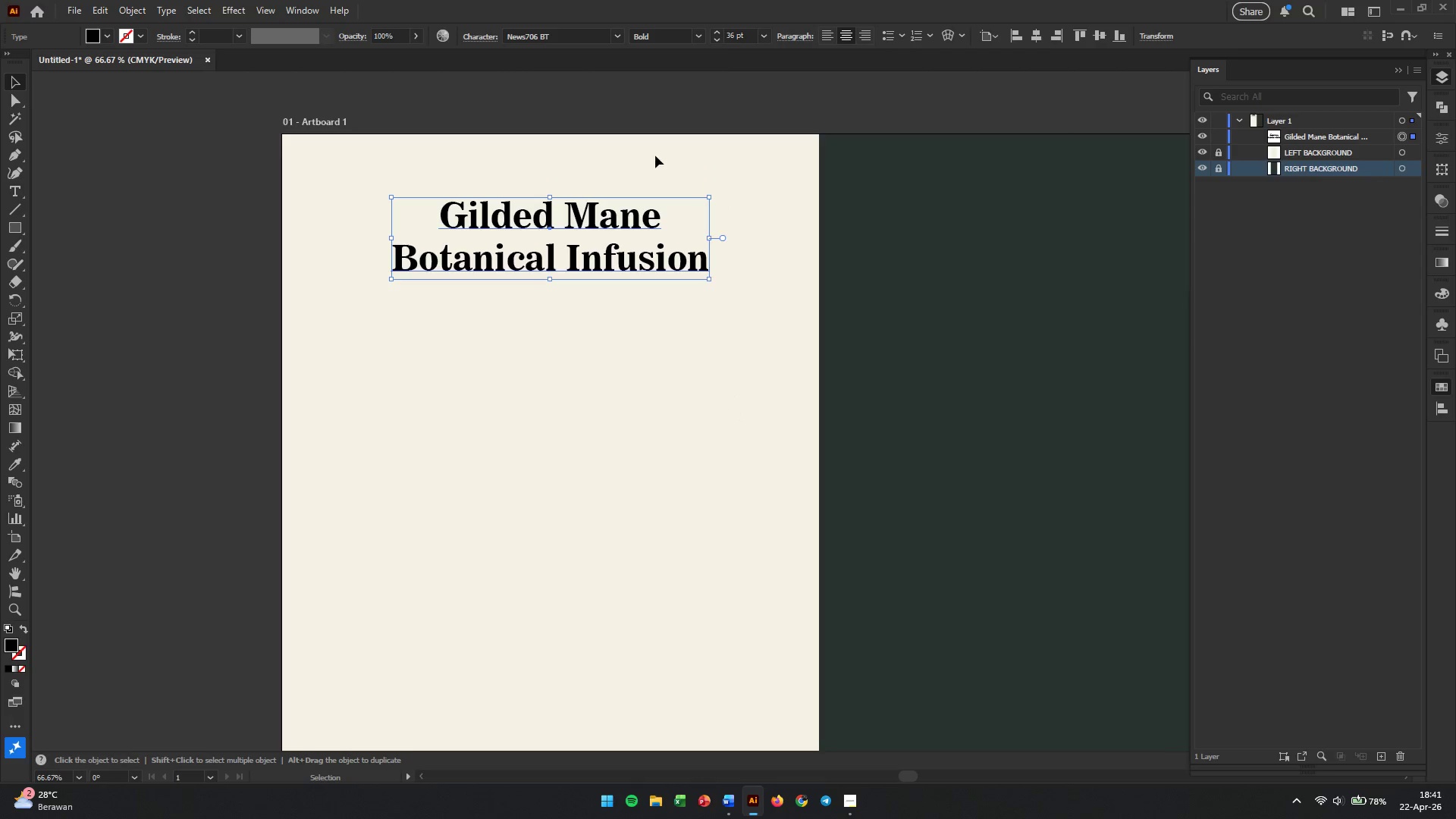 
left_click([617, 39])
 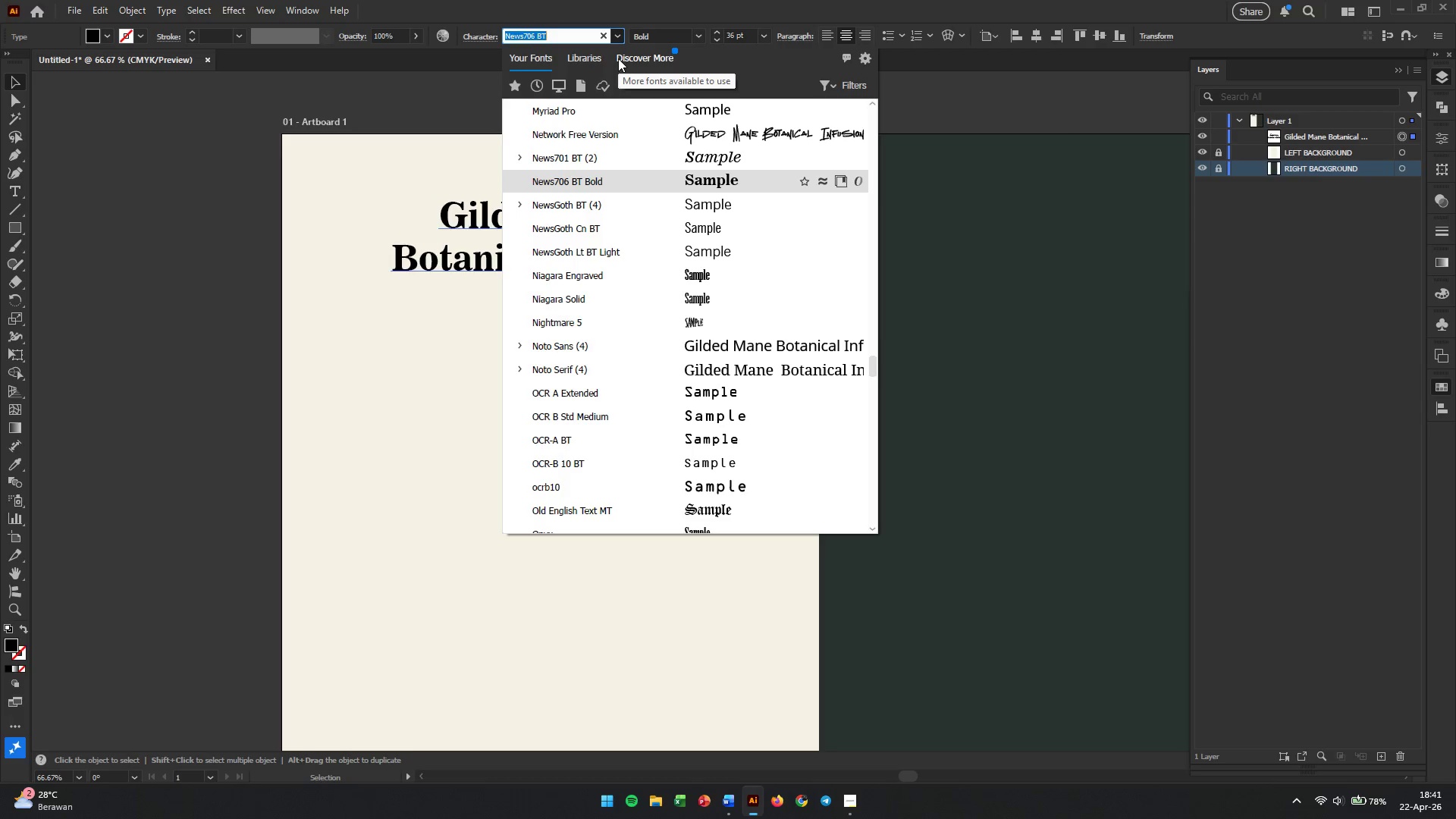 
wait(11.14)
 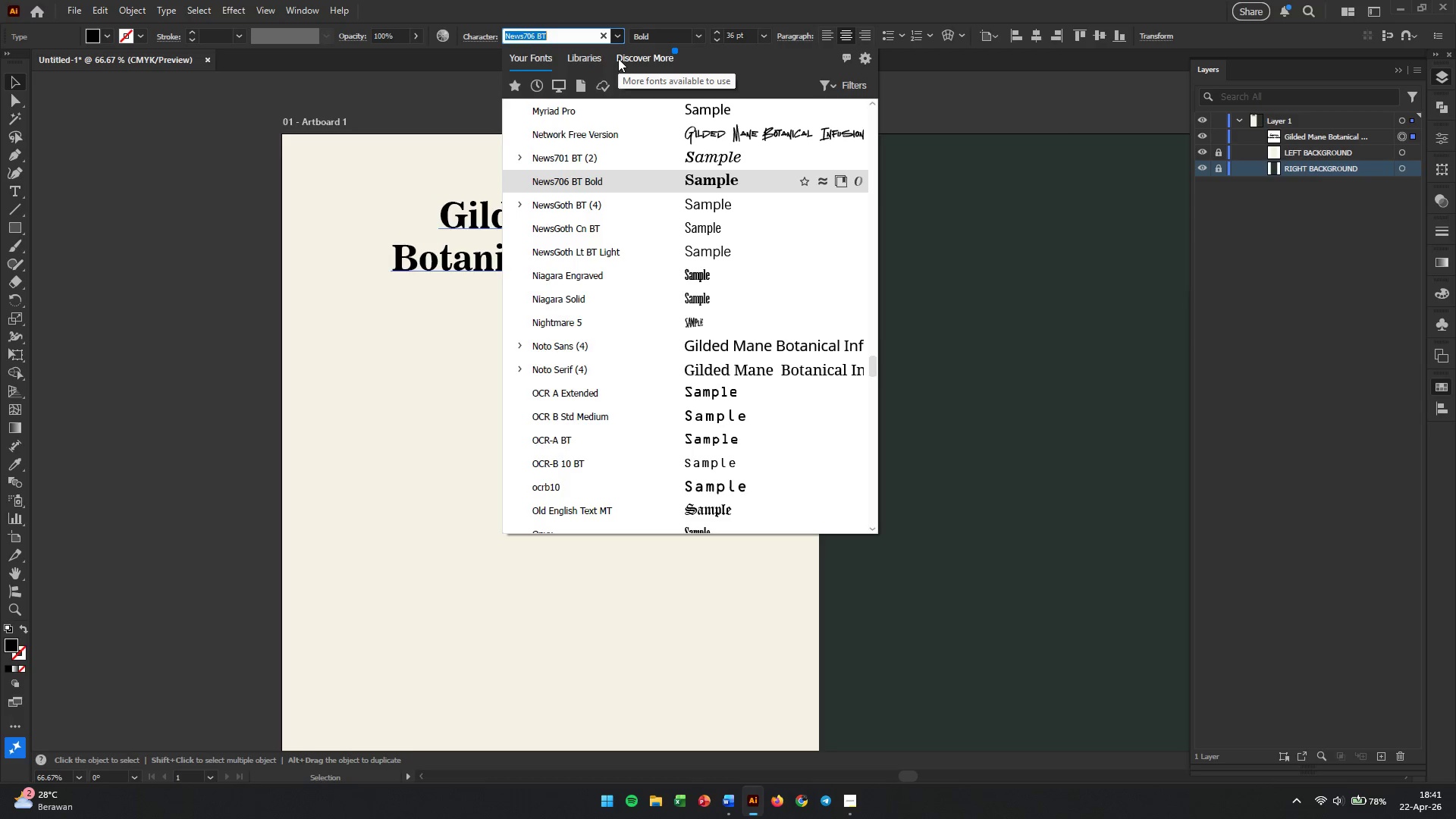 
left_click([428, 277])
 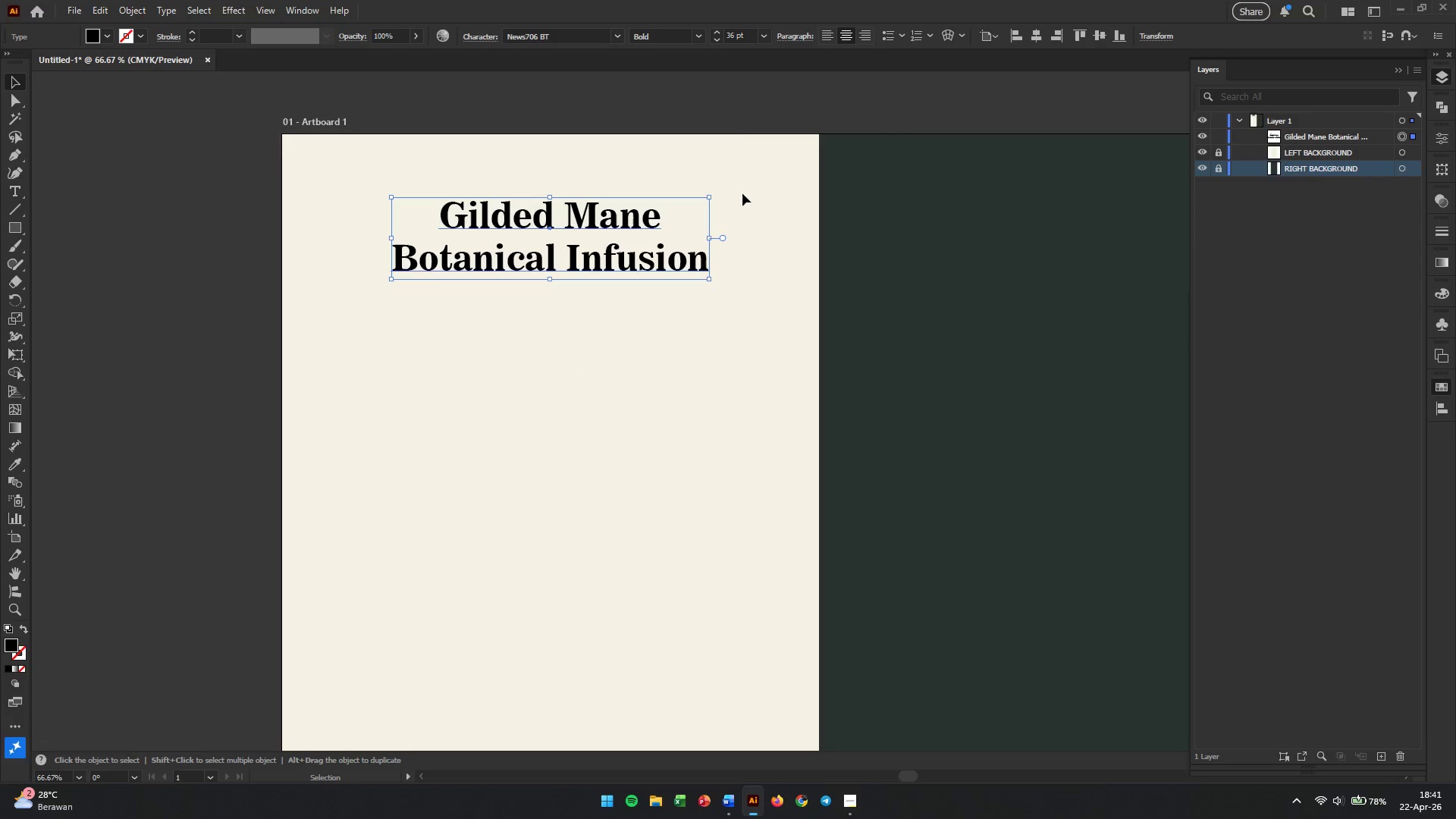 
left_click([740, 98])
 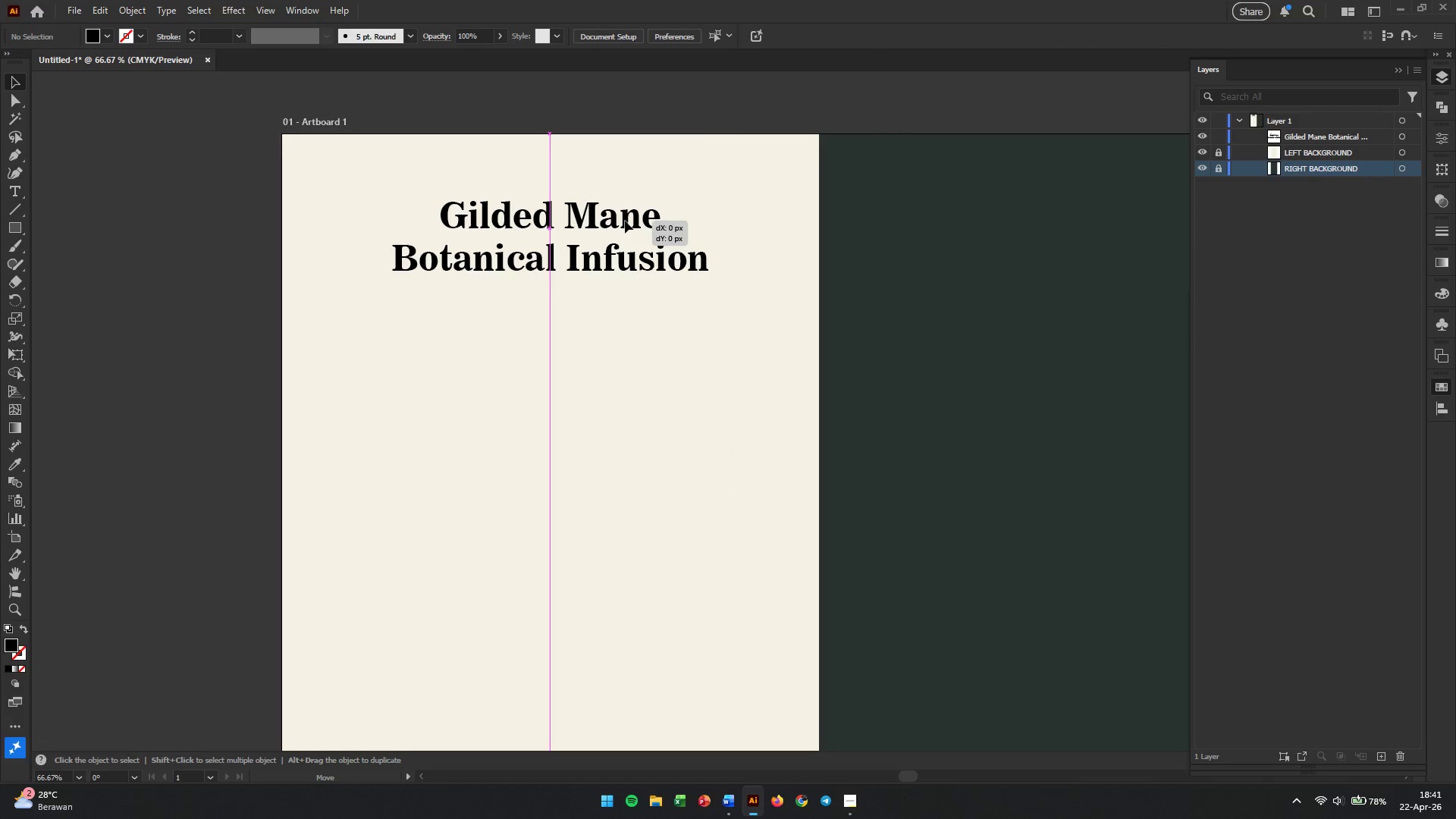 
left_click([667, 108])
 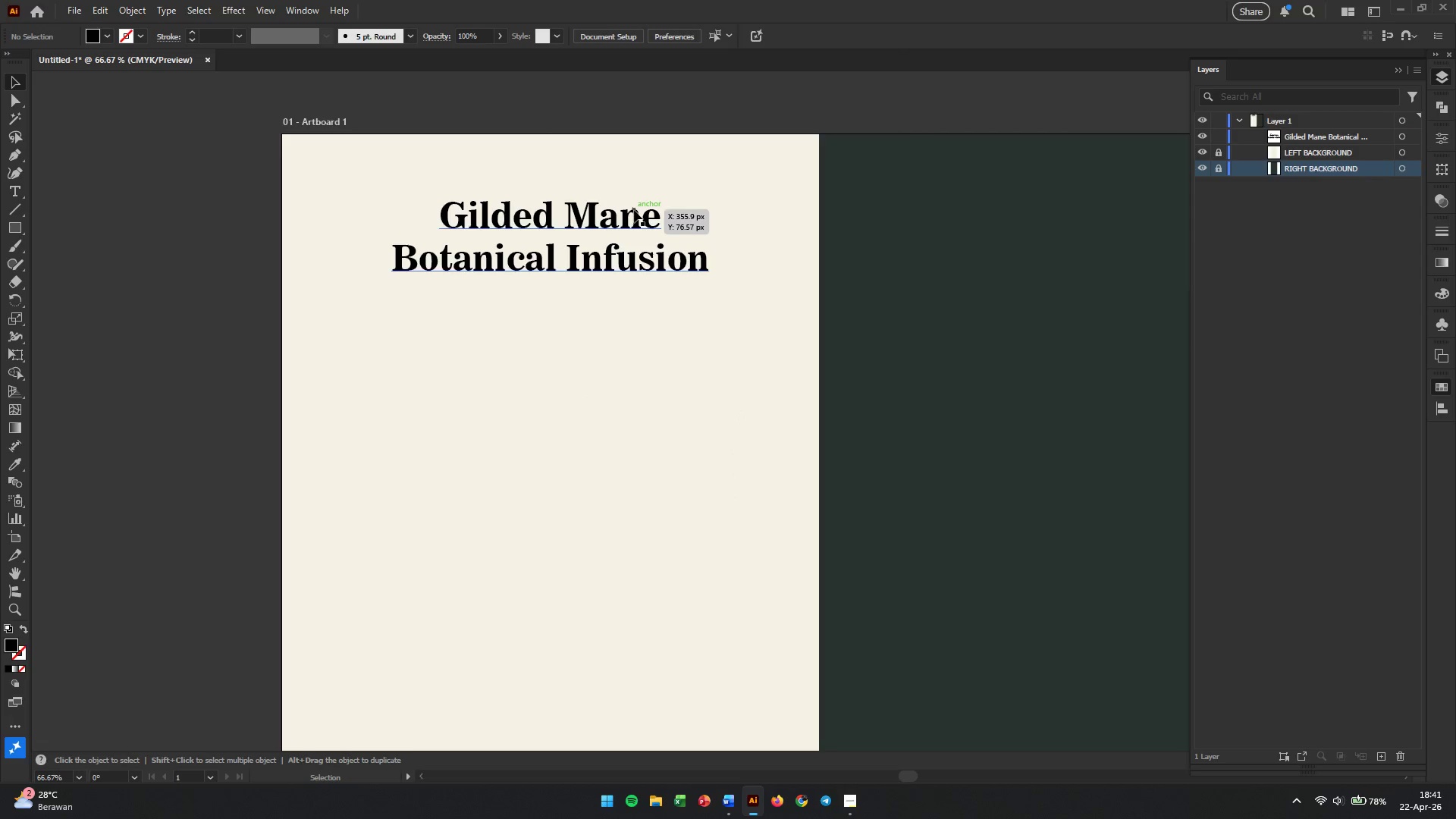 
left_click_drag(start_coordinate=[634, 220], to_coordinate=[633, 190])
 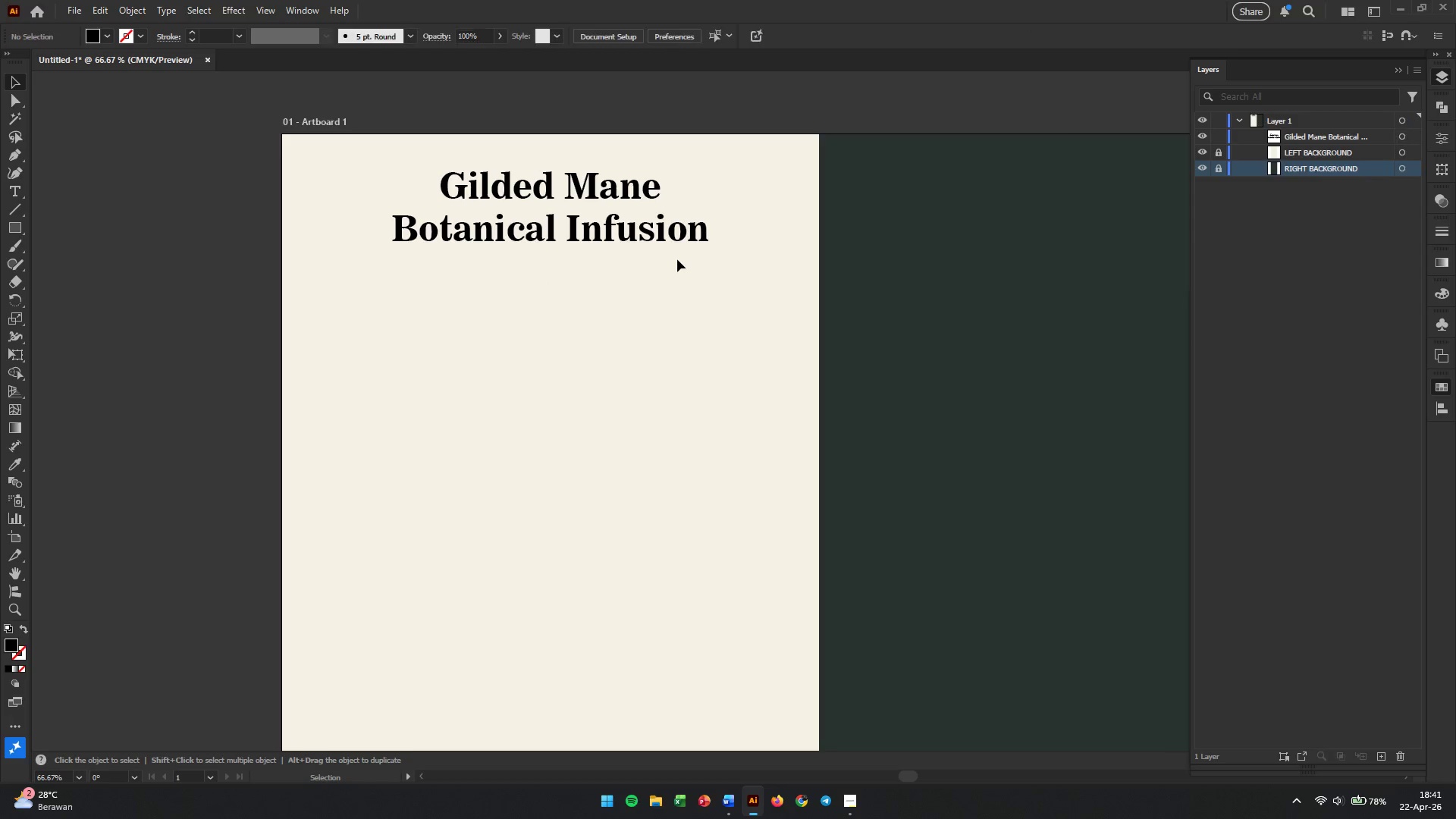 
hold_key(key=ShiftLeft, duration=0.91)
 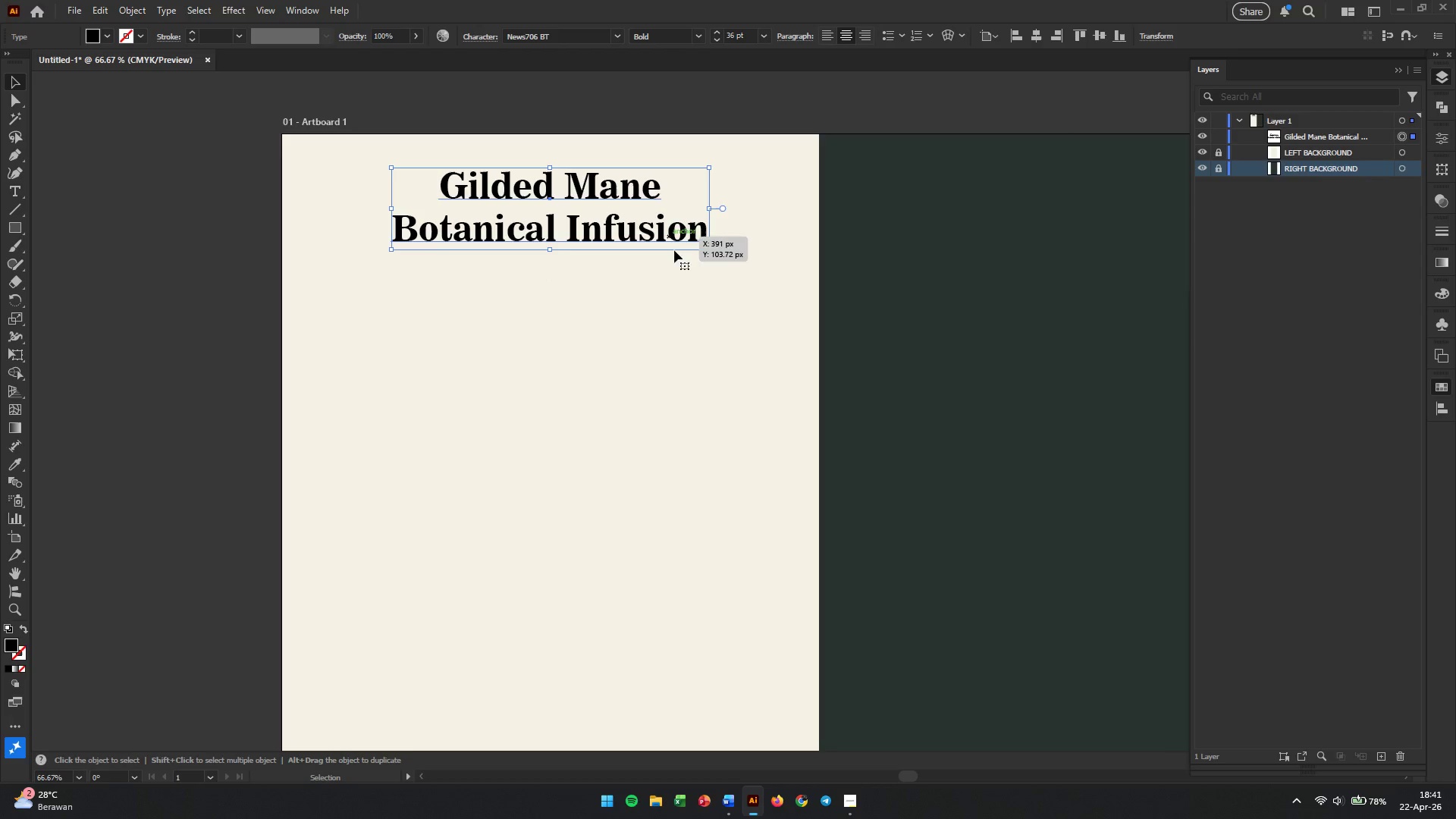 
left_click([677, 259])
 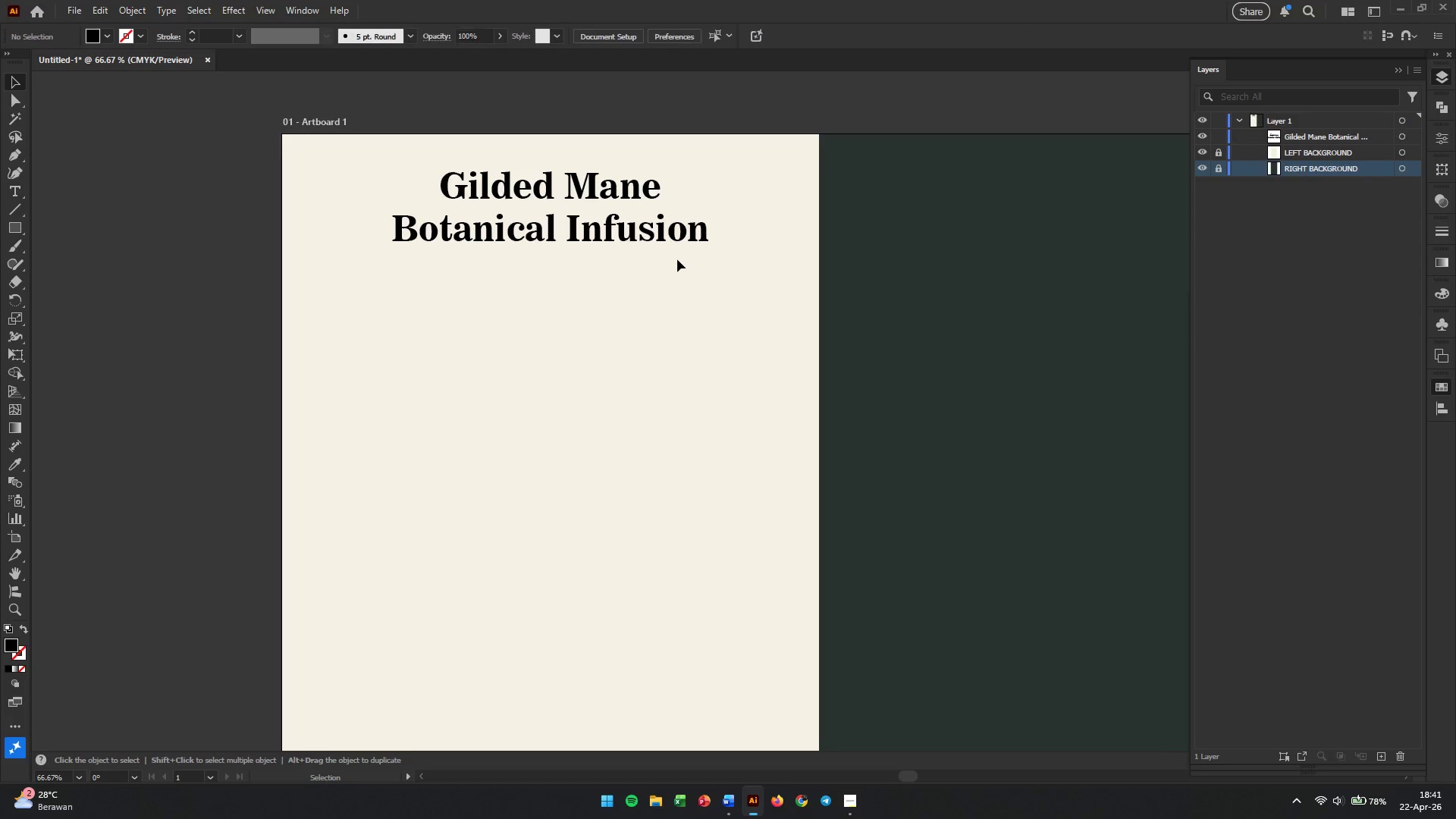 
hold_key(key=AltLeft, duration=0.81)
scroll: coordinate [678, 262], scroll_direction: none, amount: 0.0
 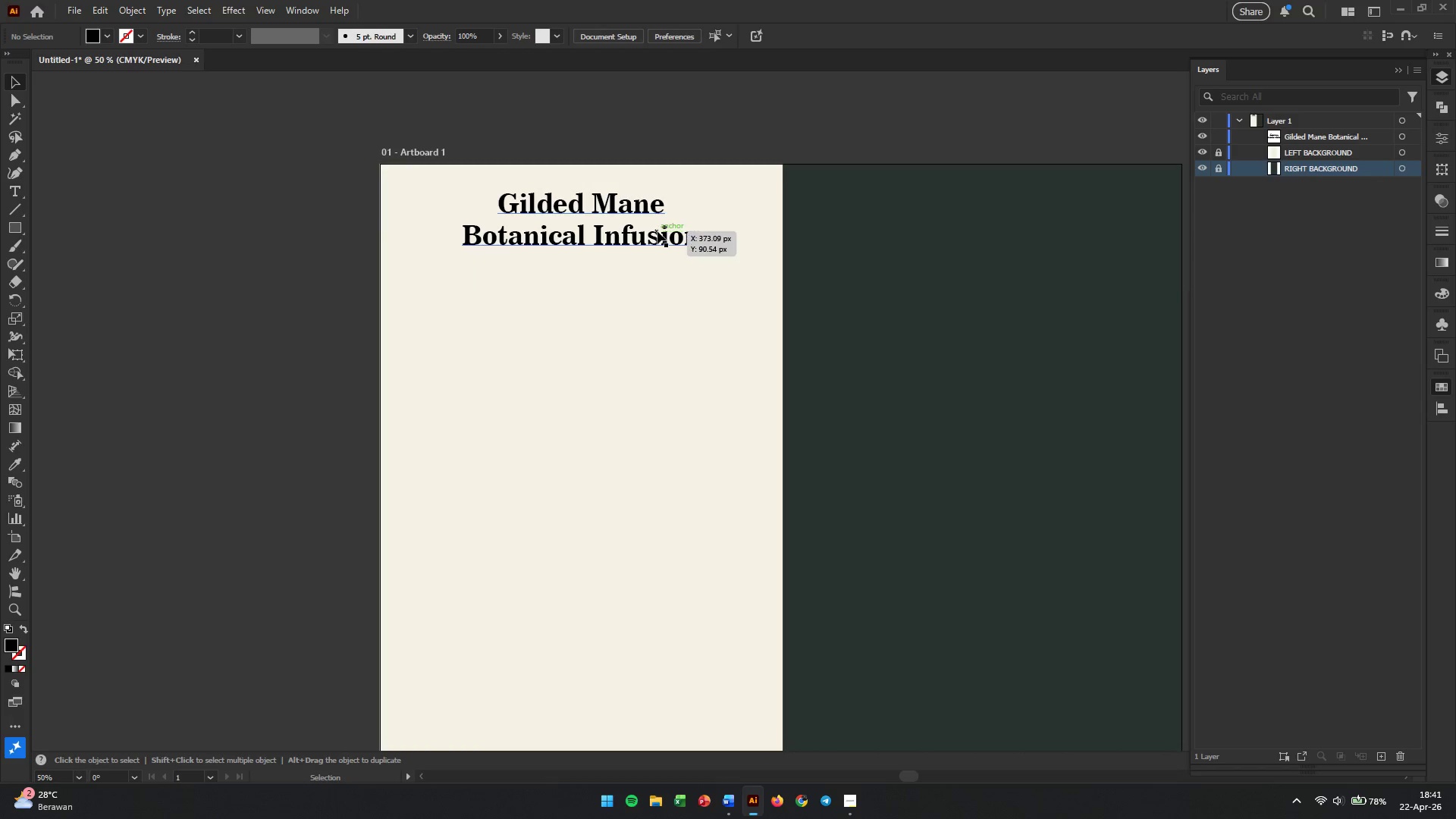 
key(Alt+AltLeft)
 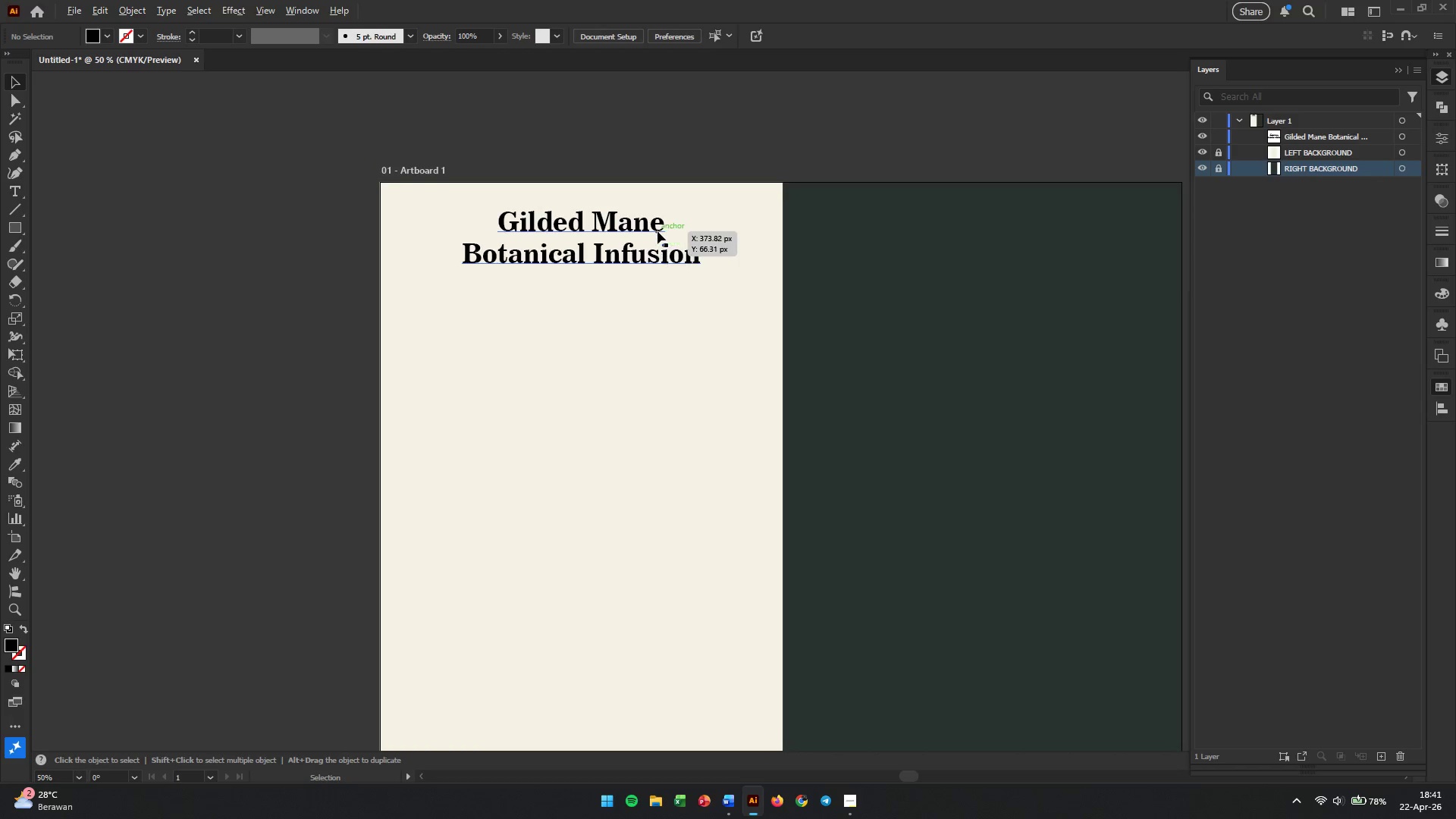 
scroll: coordinate [657, 231], scroll_direction: up, amount: 1.0
 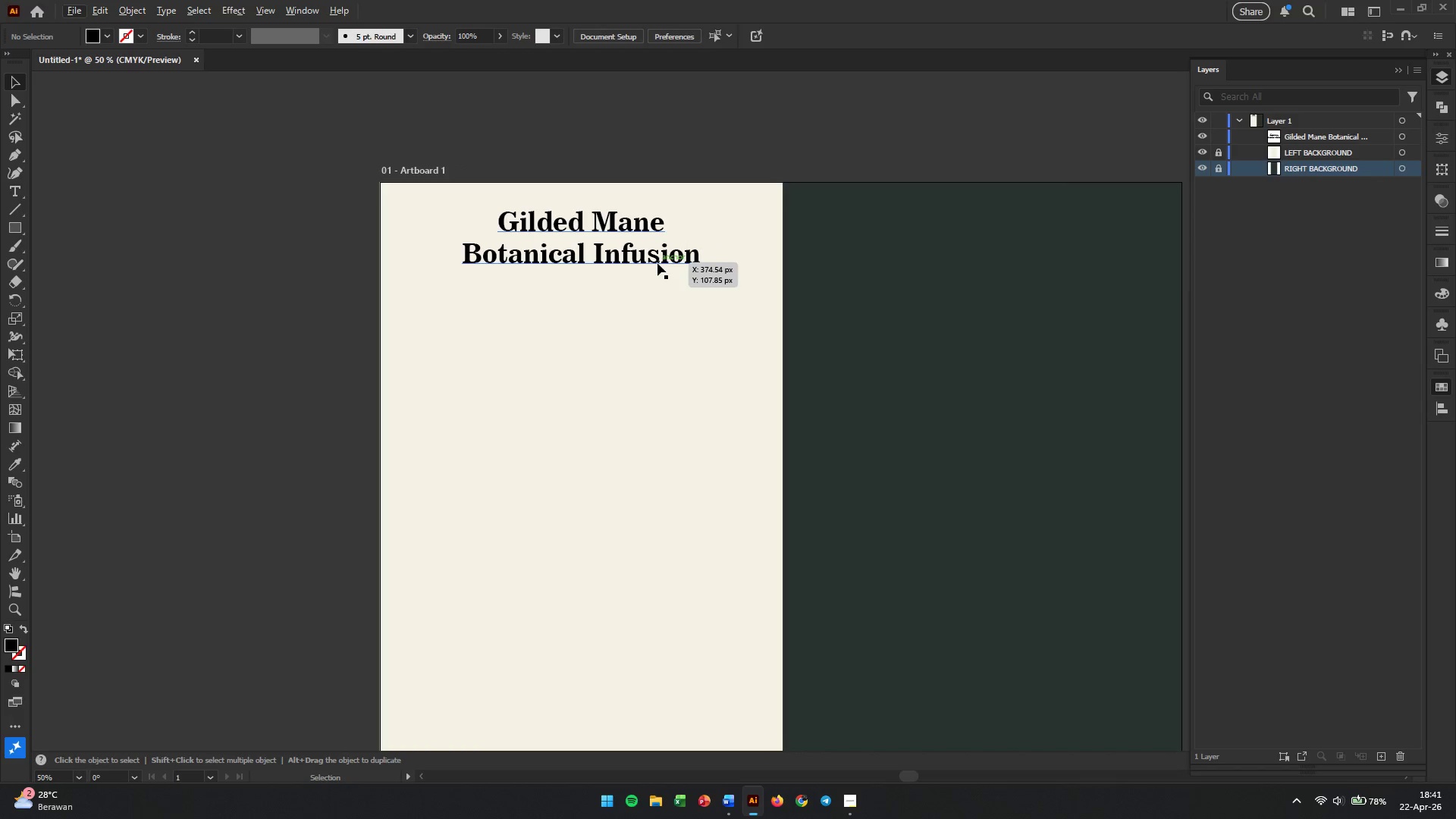 
hold_key(key=Z, duration=0.78)
 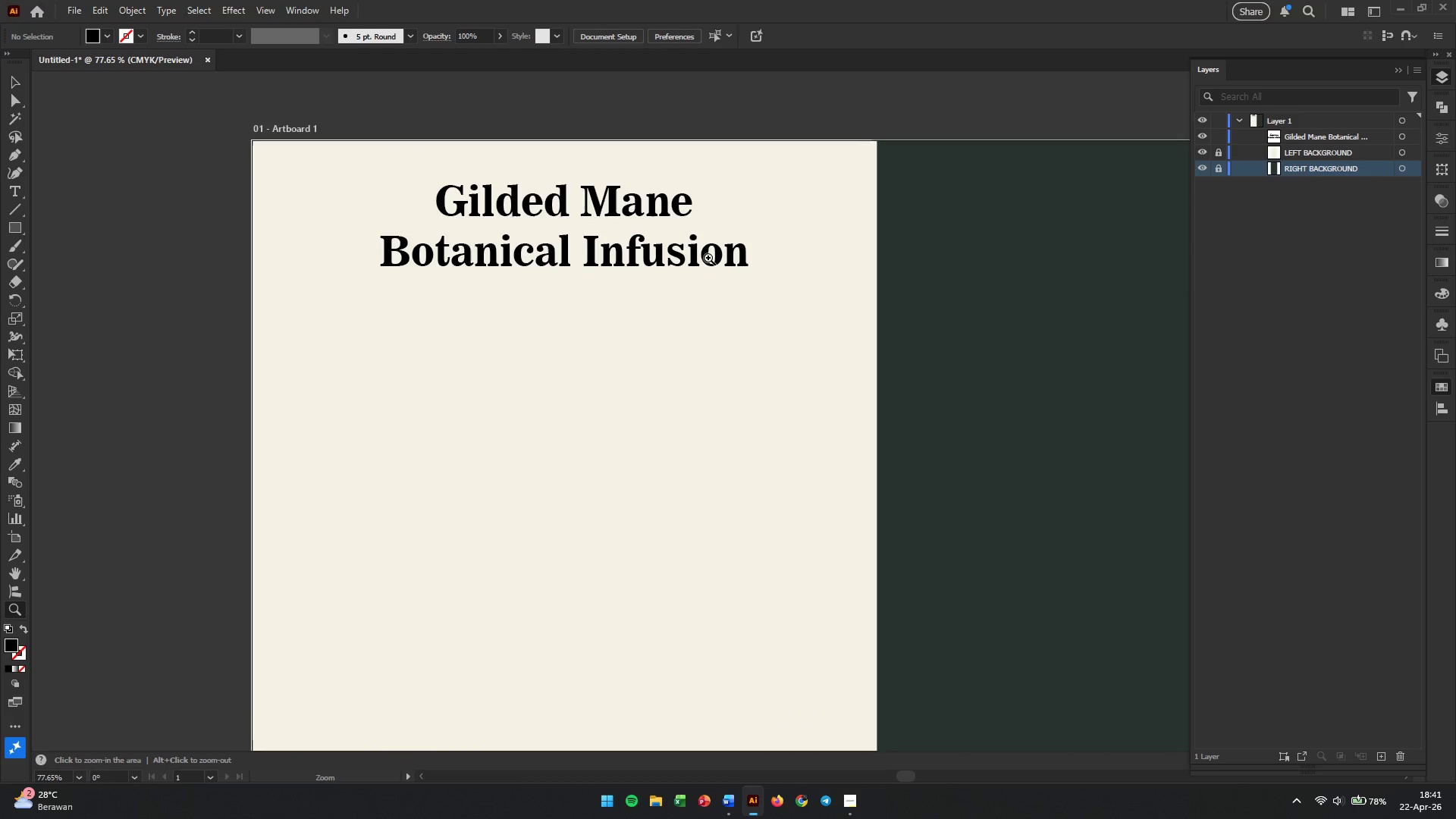 
left_click_drag(start_coordinate=[612, 258], to_coordinate=[708, 258])
 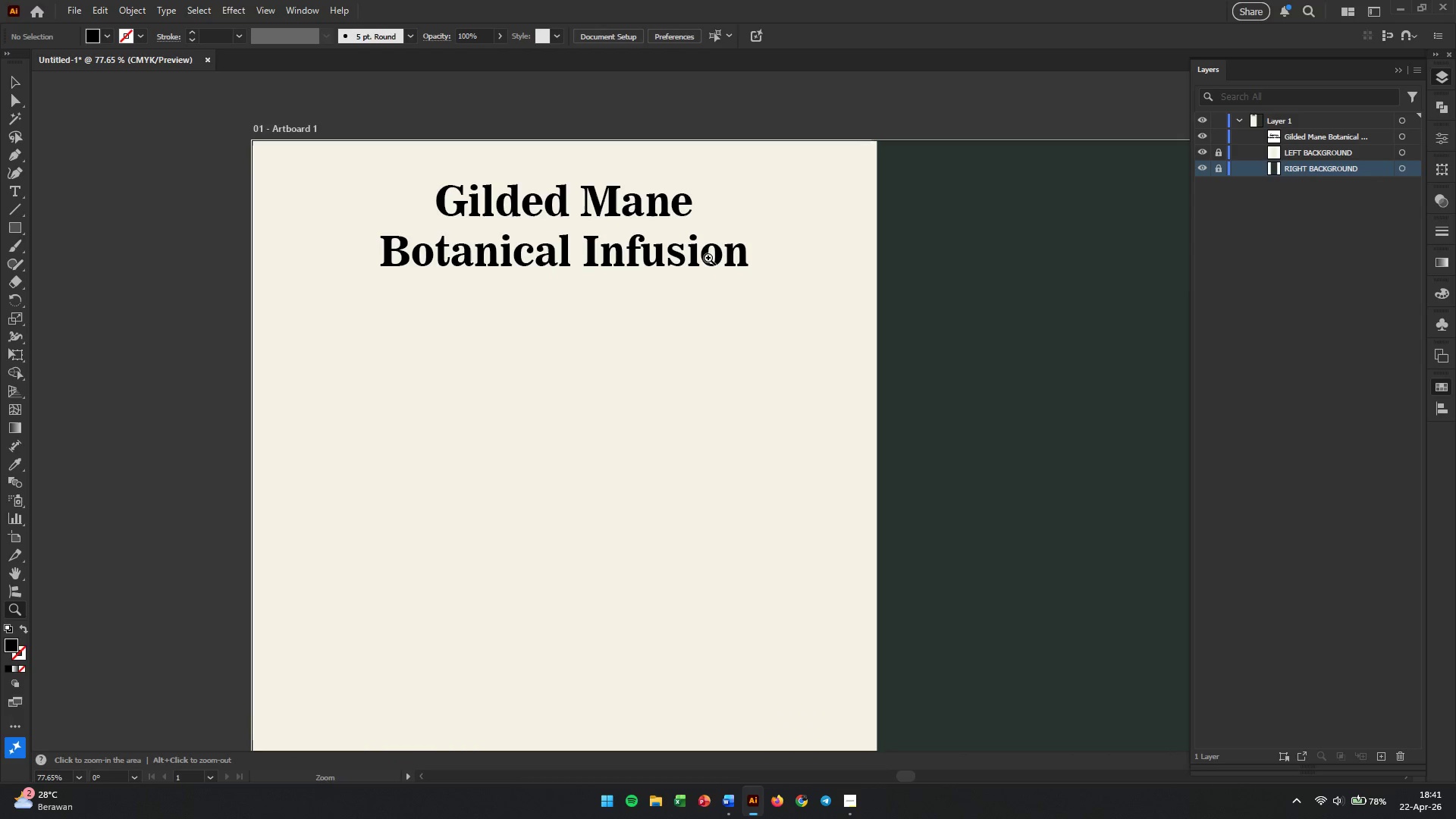 
hold_key(key=AltLeft, duration=0.72)
 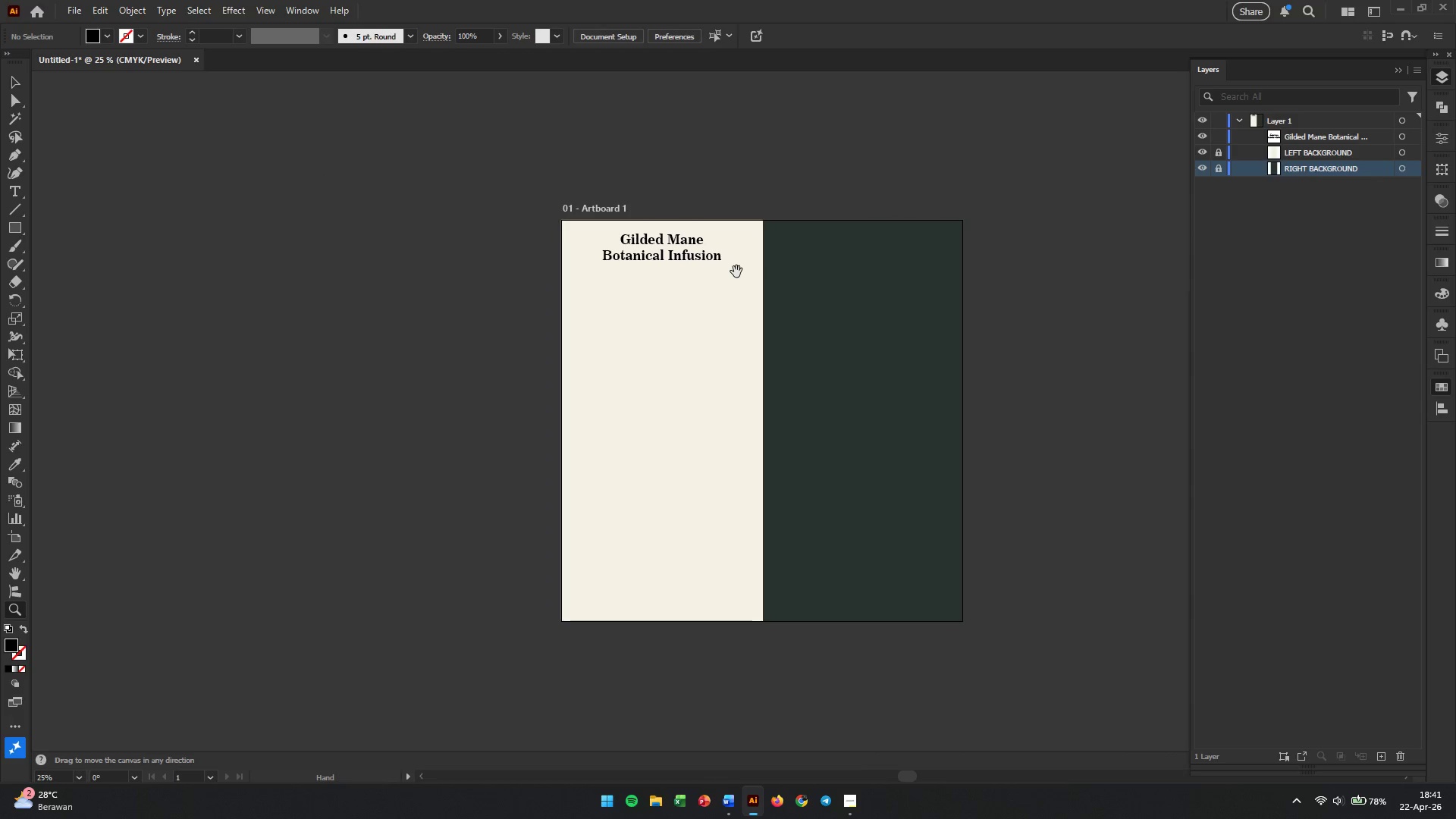 
hold_key(key=Space, duration=0.92)
 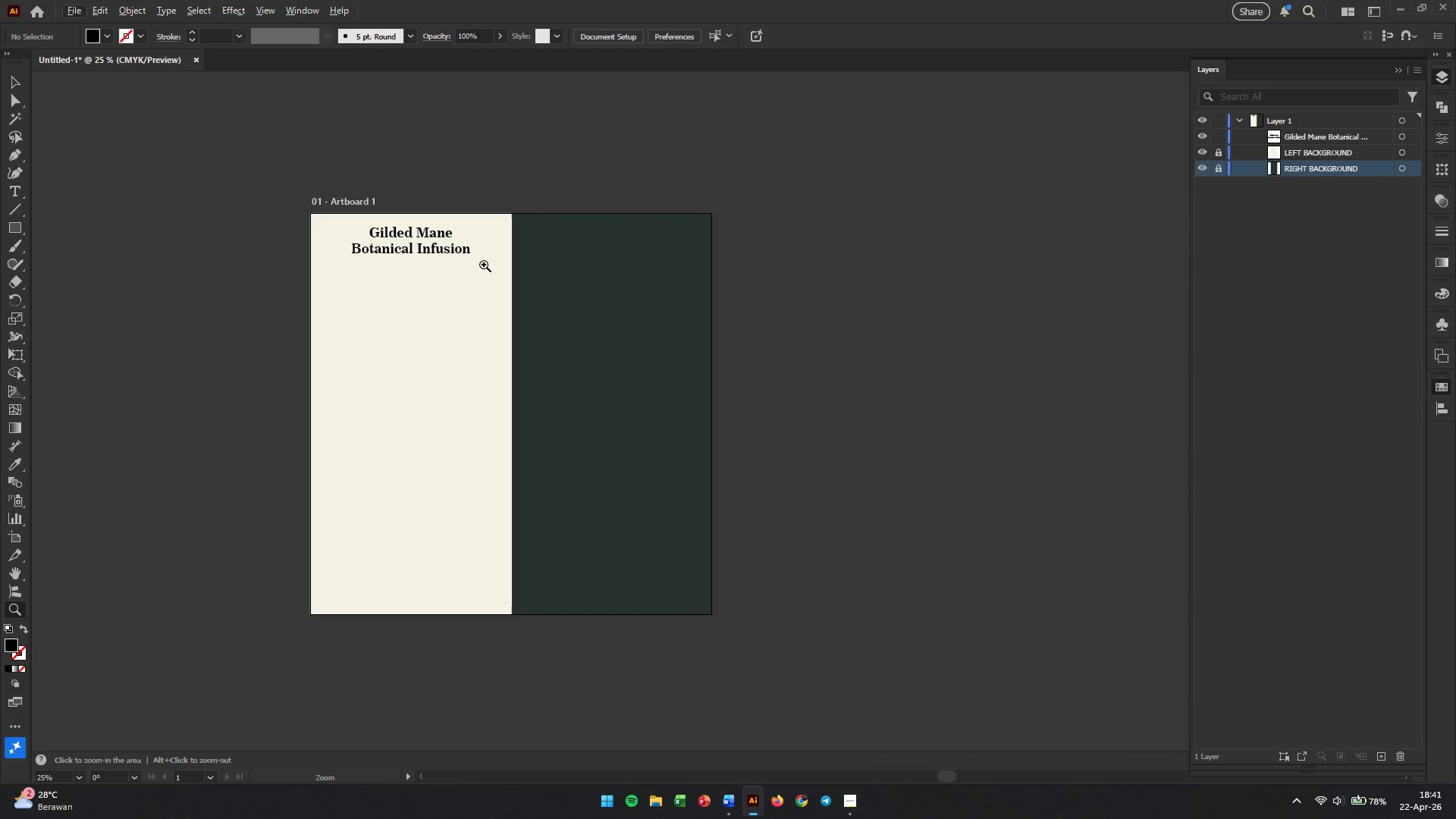 
scroll: coordinate [708, 258], scroll_direction: down, amount: 4.0
 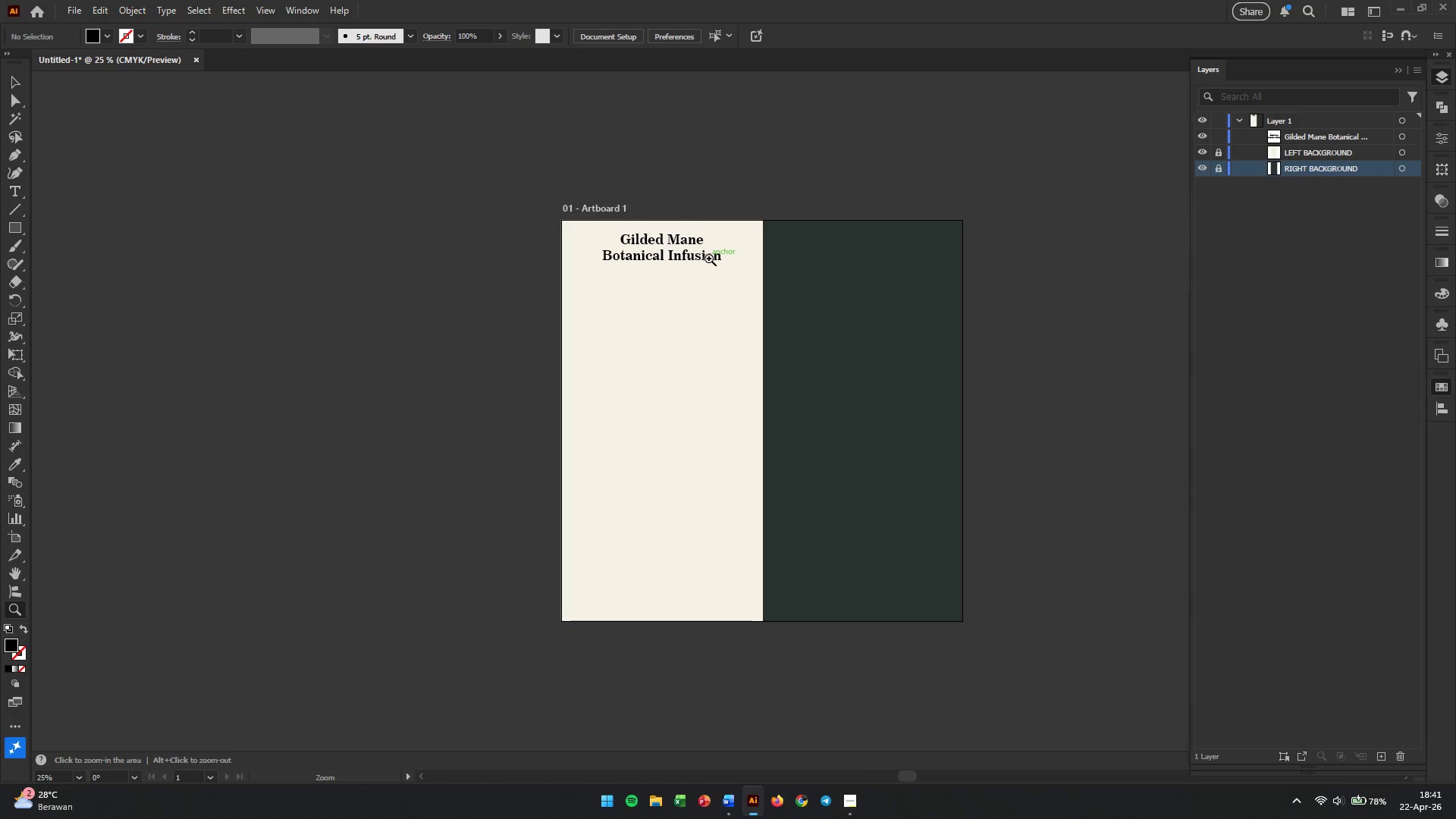 
left_click_drag(start_coordinate=[736, 271], to_coordinate=[485, 265])
 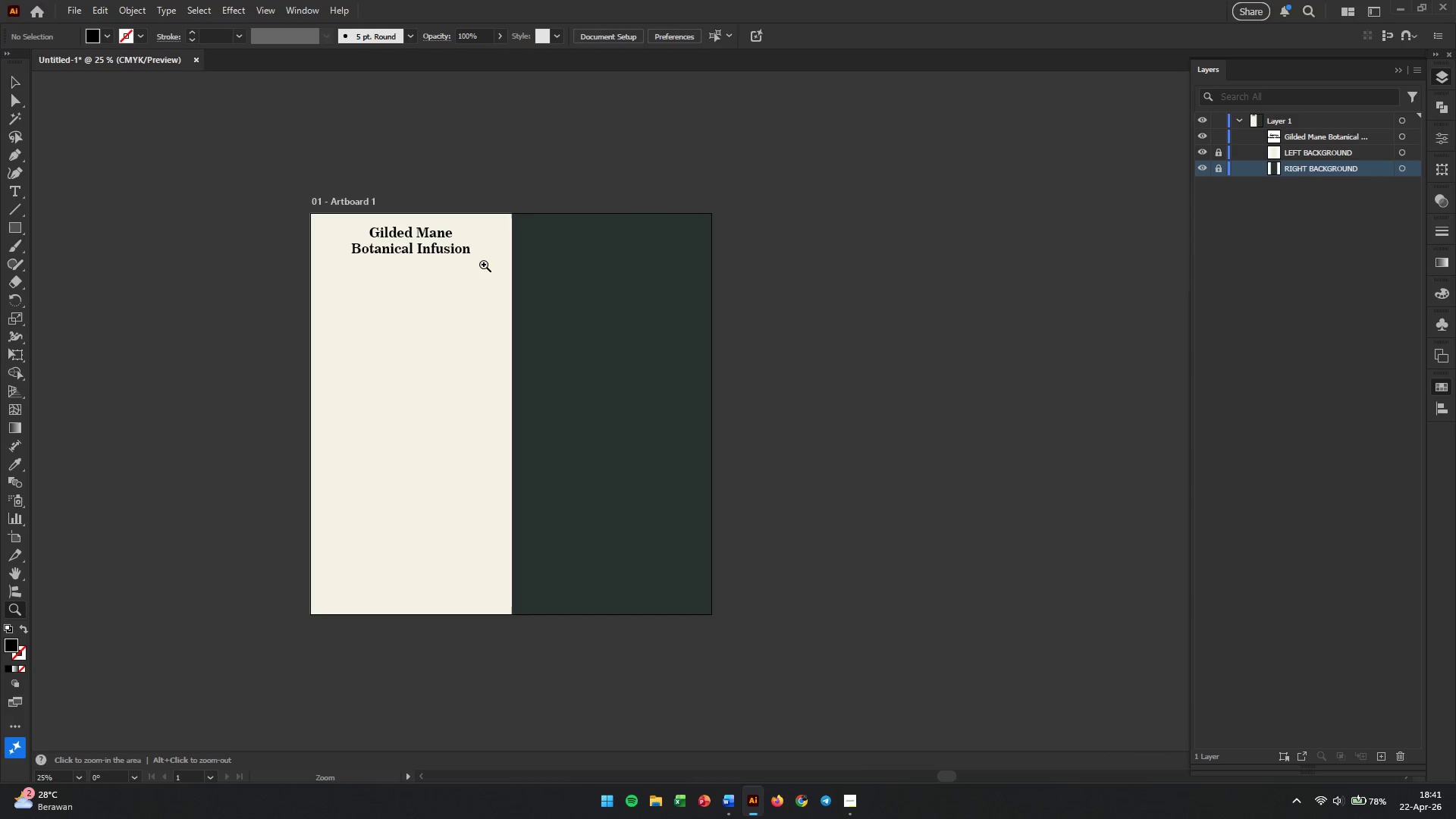 
hold_key(key=AltLeft, duration=4.11)
 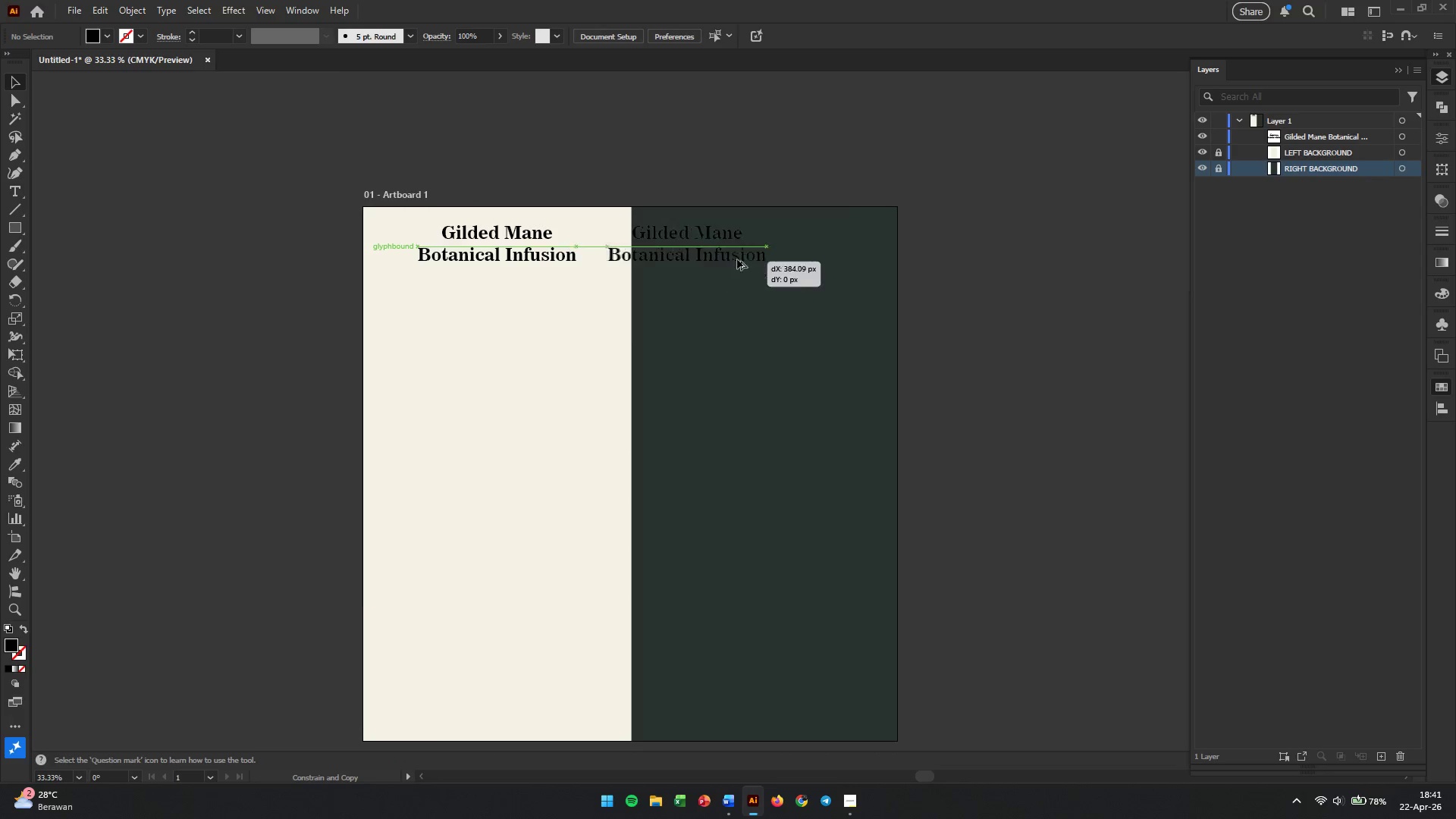 
key(V)
 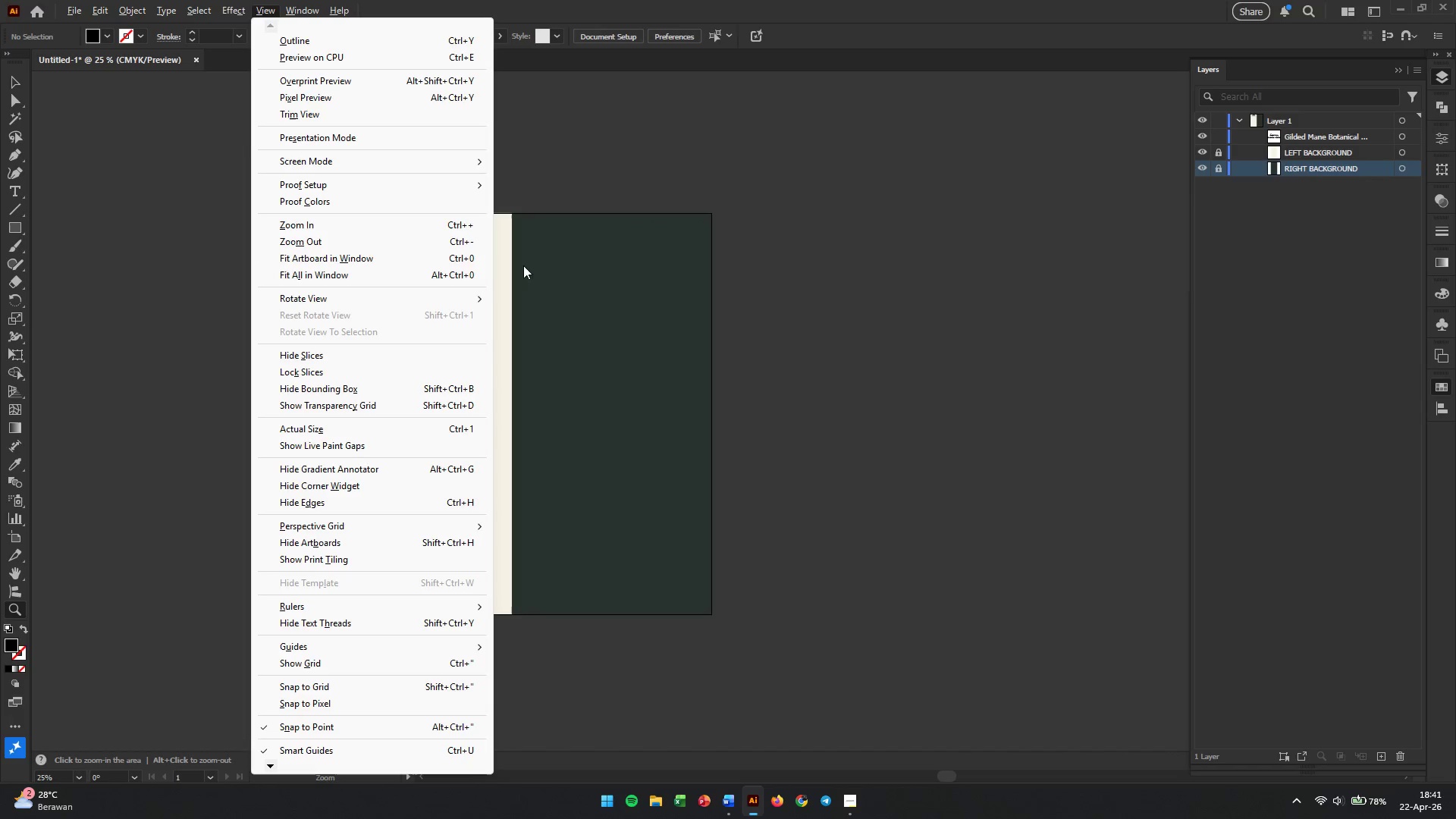 
left_click([580, 257])
 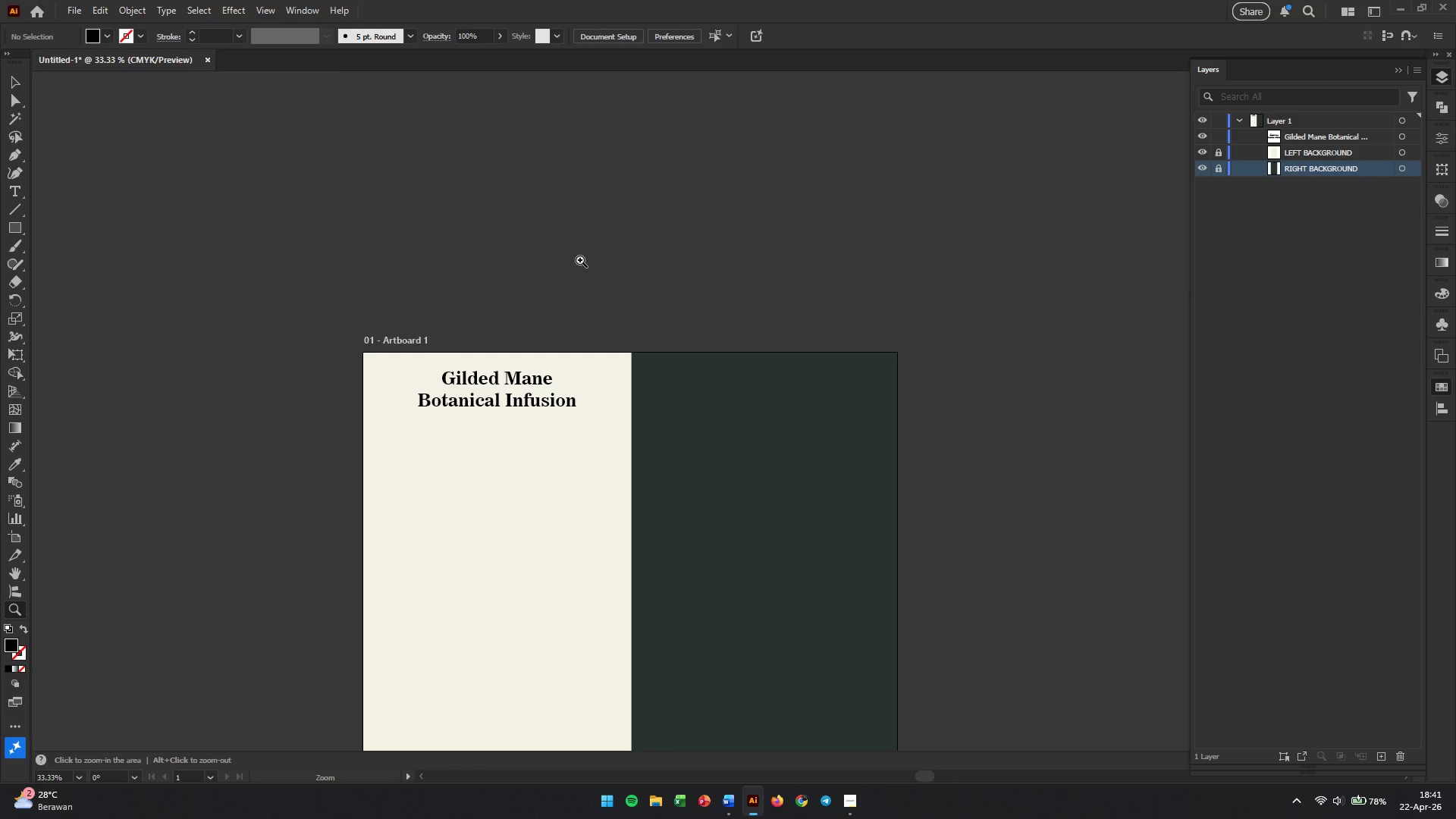 
key(V)
 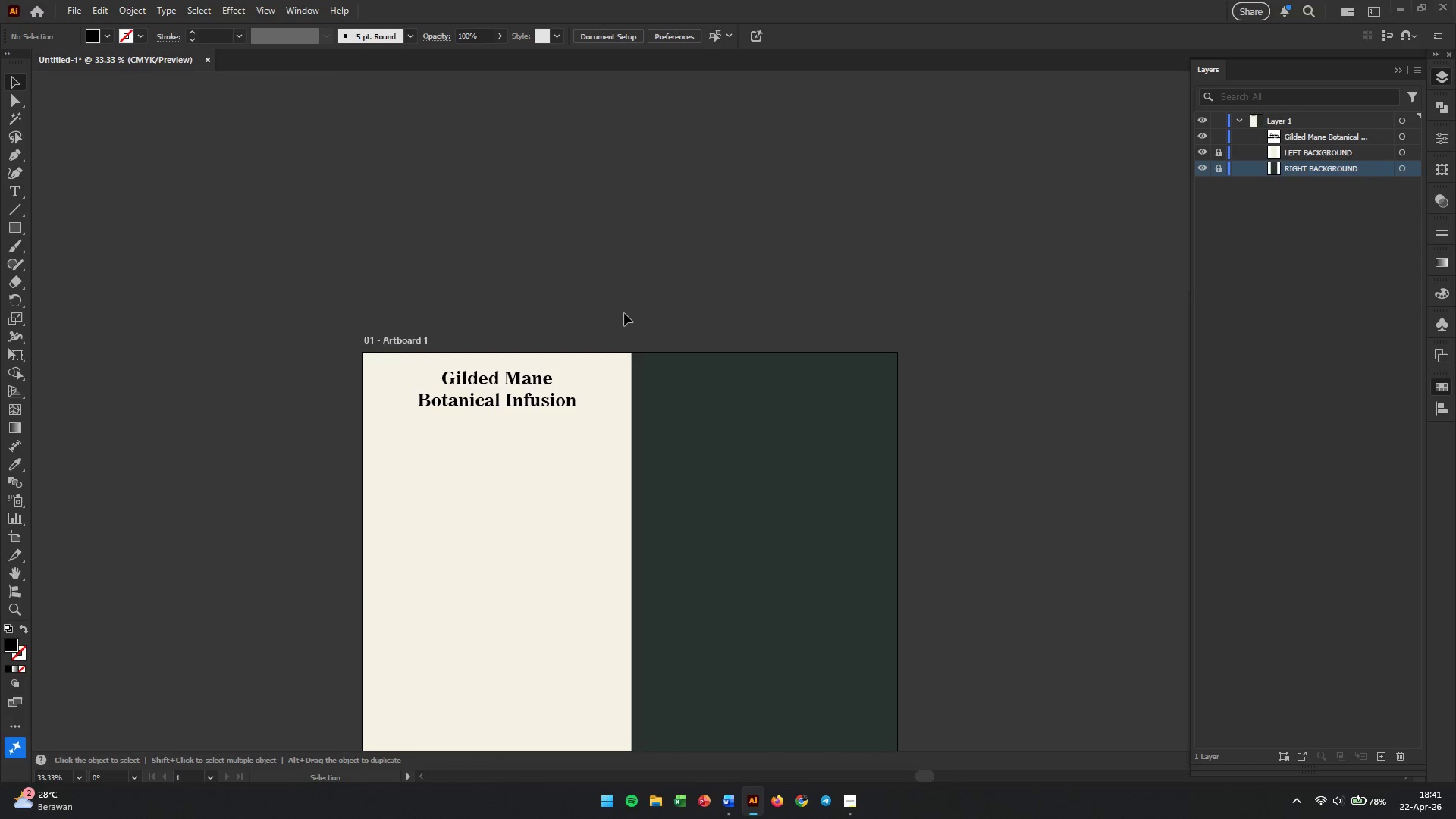 
scroll: coordinate [629, 292], scroll_direction: down, amount: 8.0
 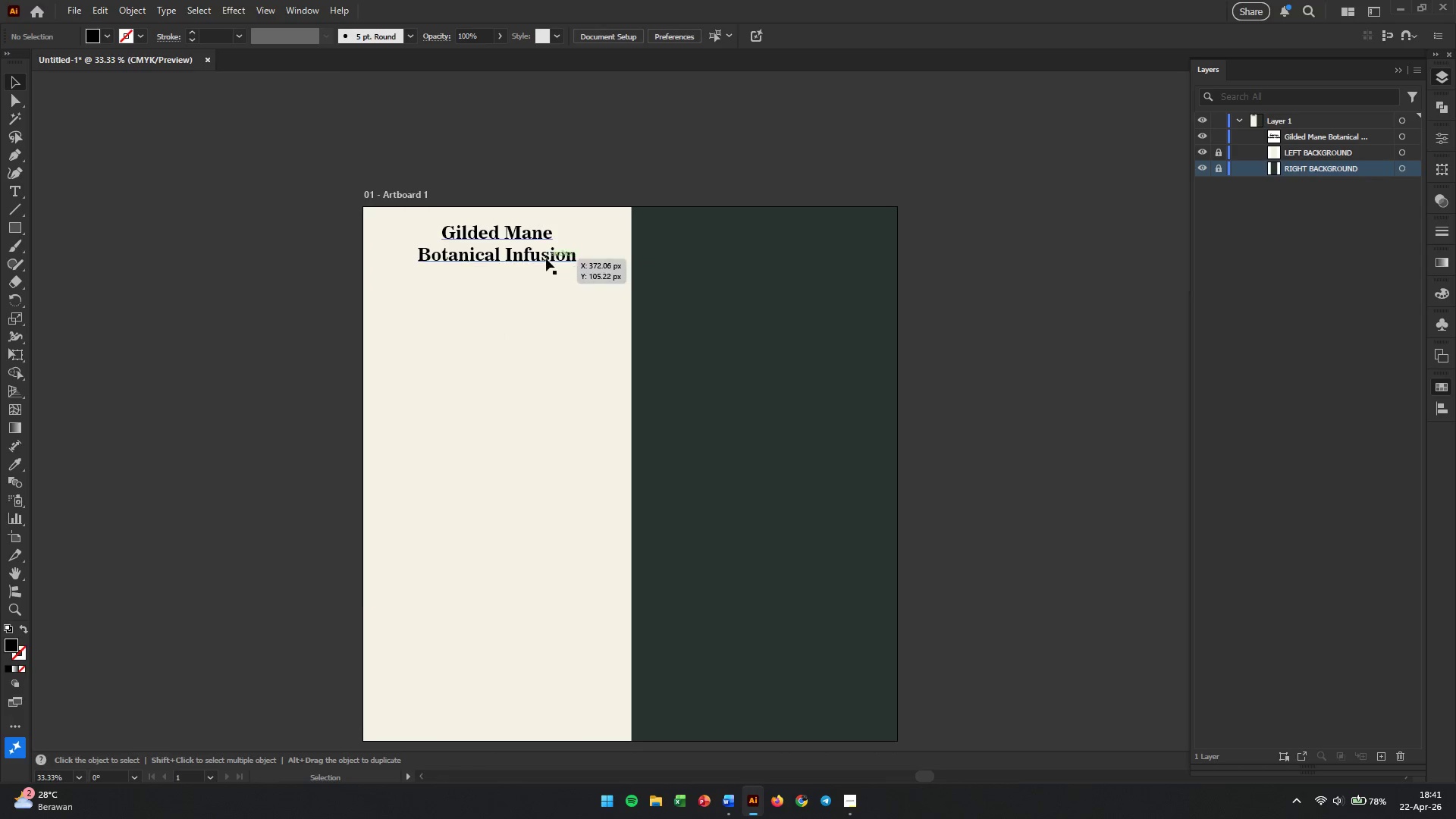 
left_click_drag(start_coordinate=[546, 259], to_coordinate=[816, 259])
 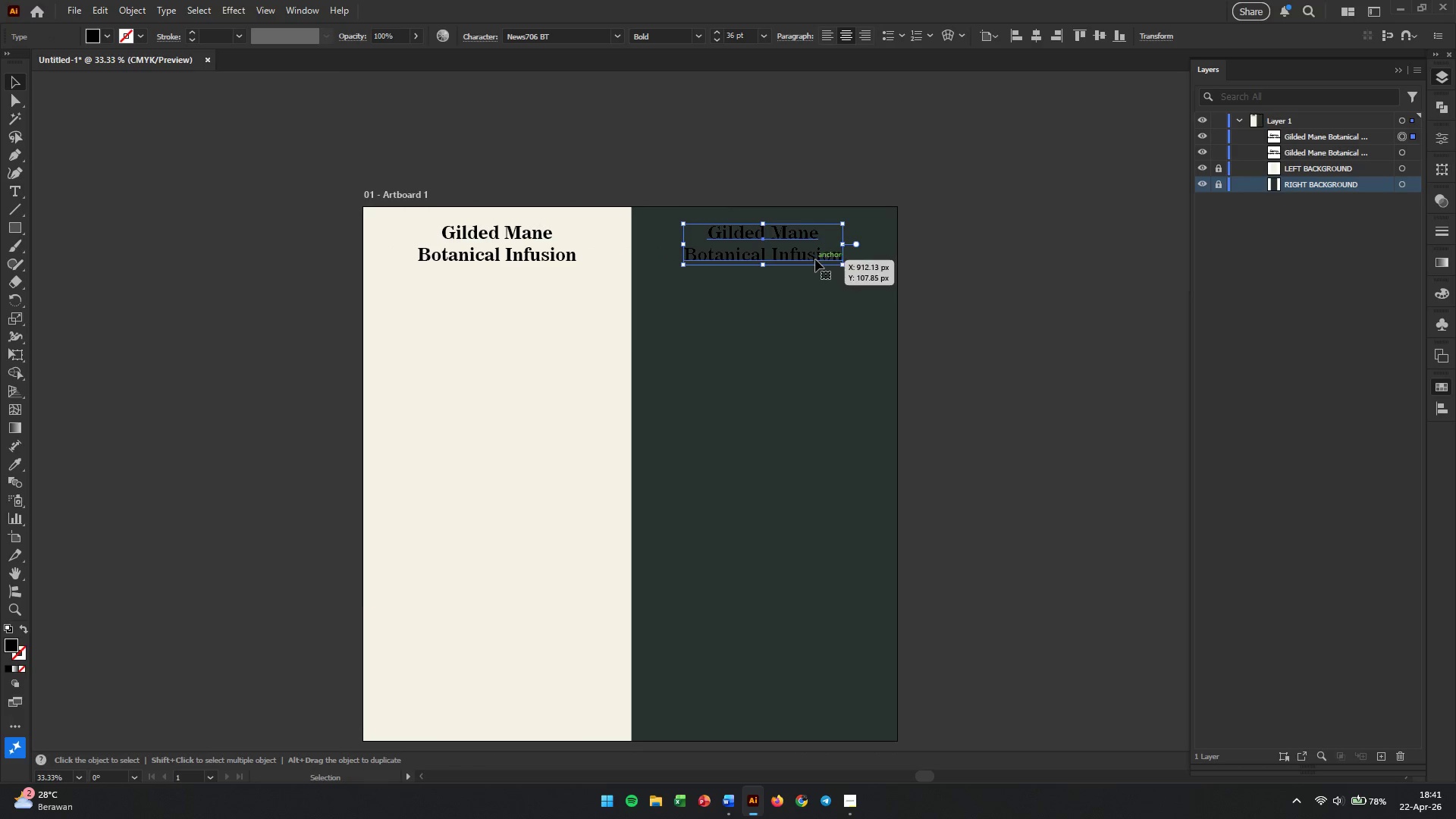 
hold_key(key=AltLeft, duration=1.99)
 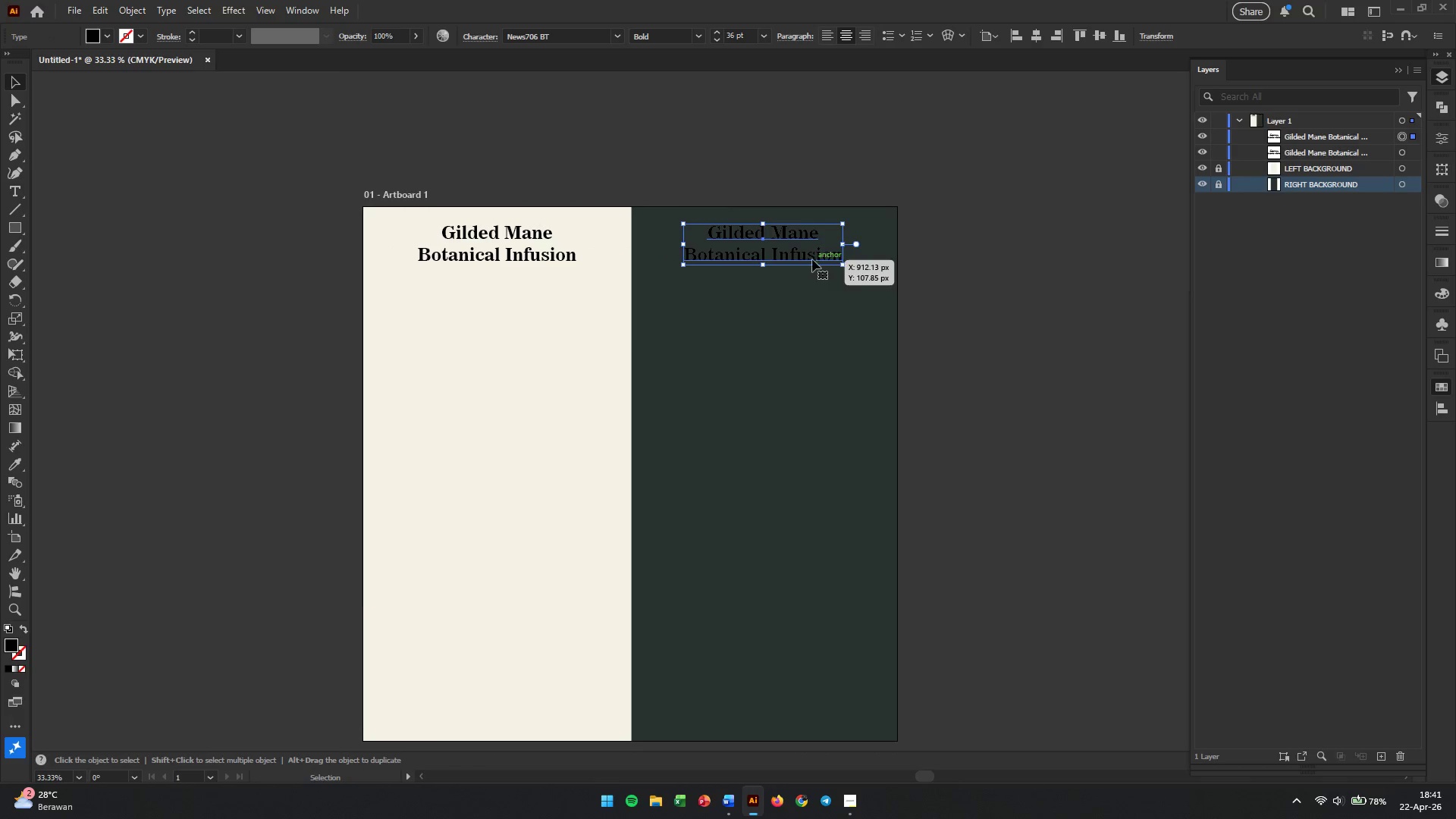 
hold_key(key=ShiftLeft, duration=1.75)
 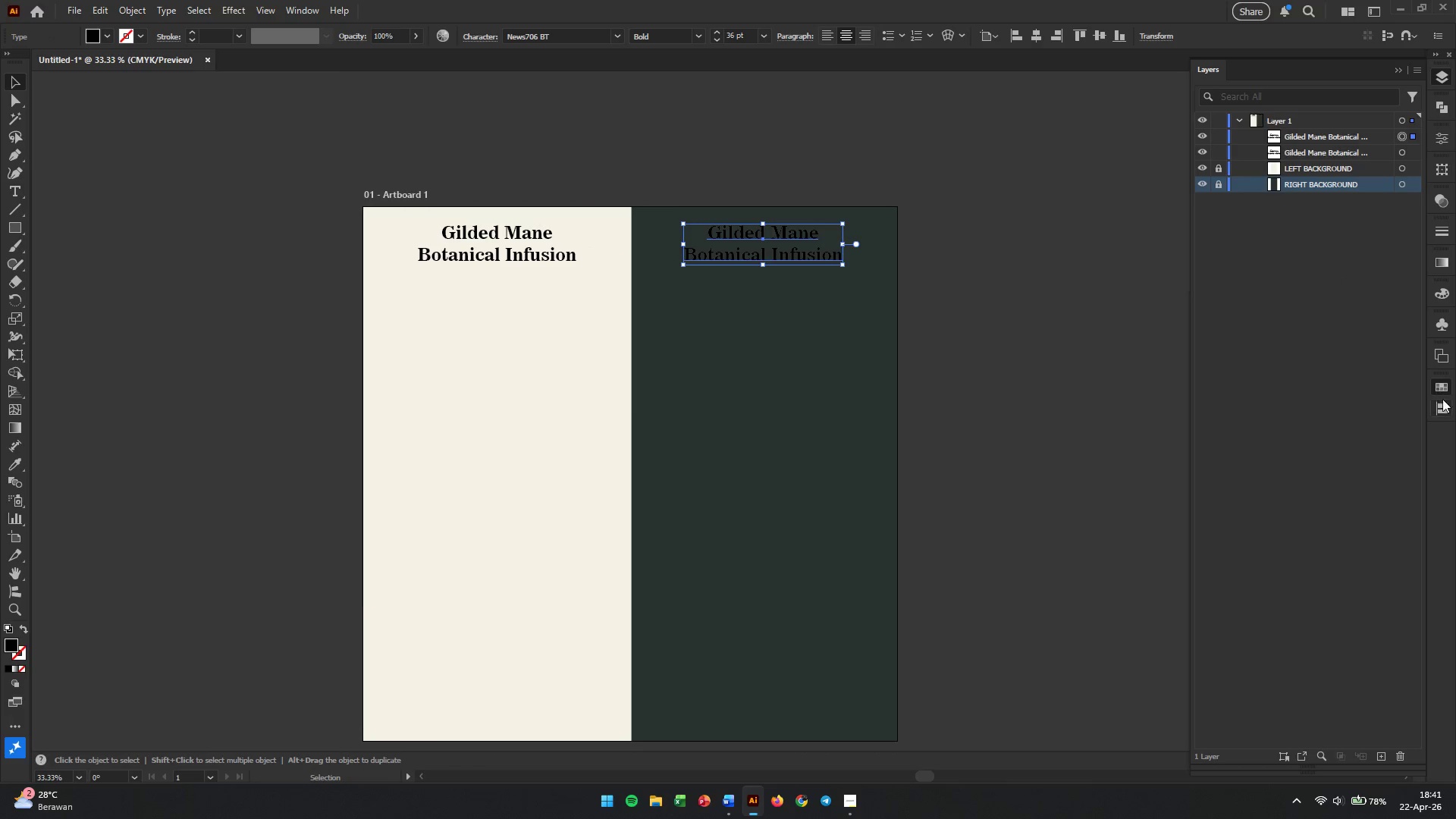 
left_click([1438, 409])
 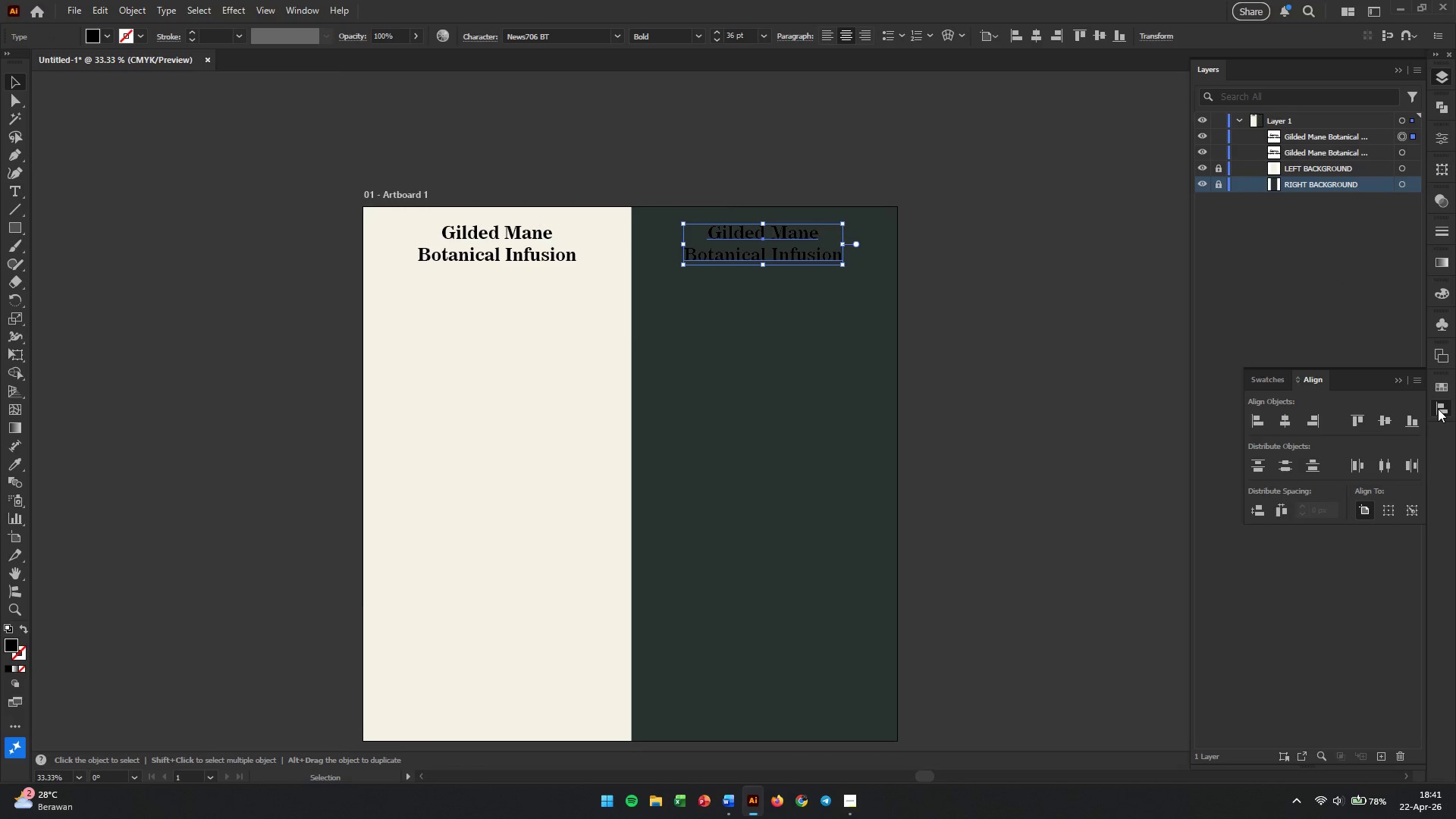 
left_click([1438, 409])
 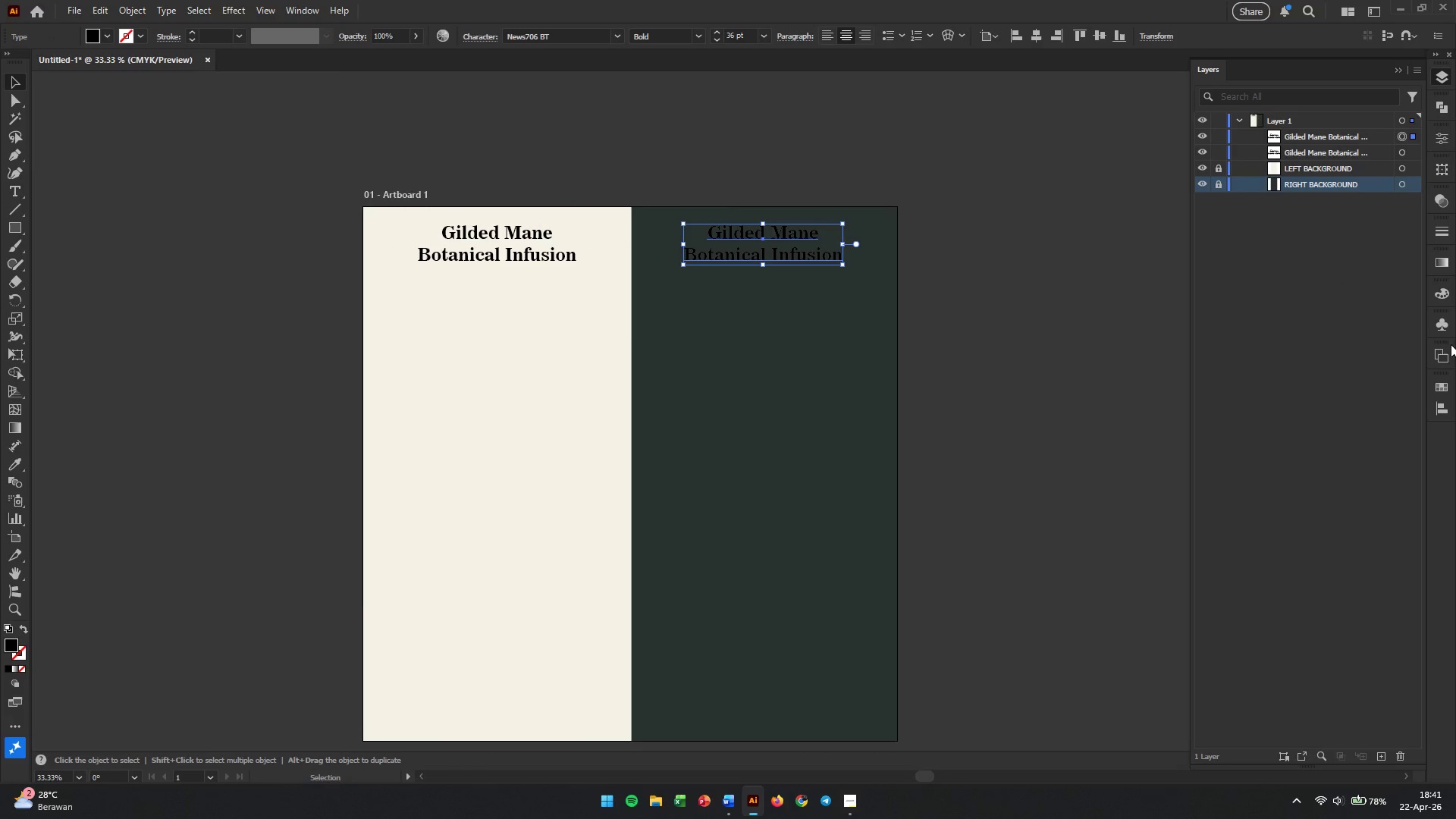 
left_click([1447, 388])
 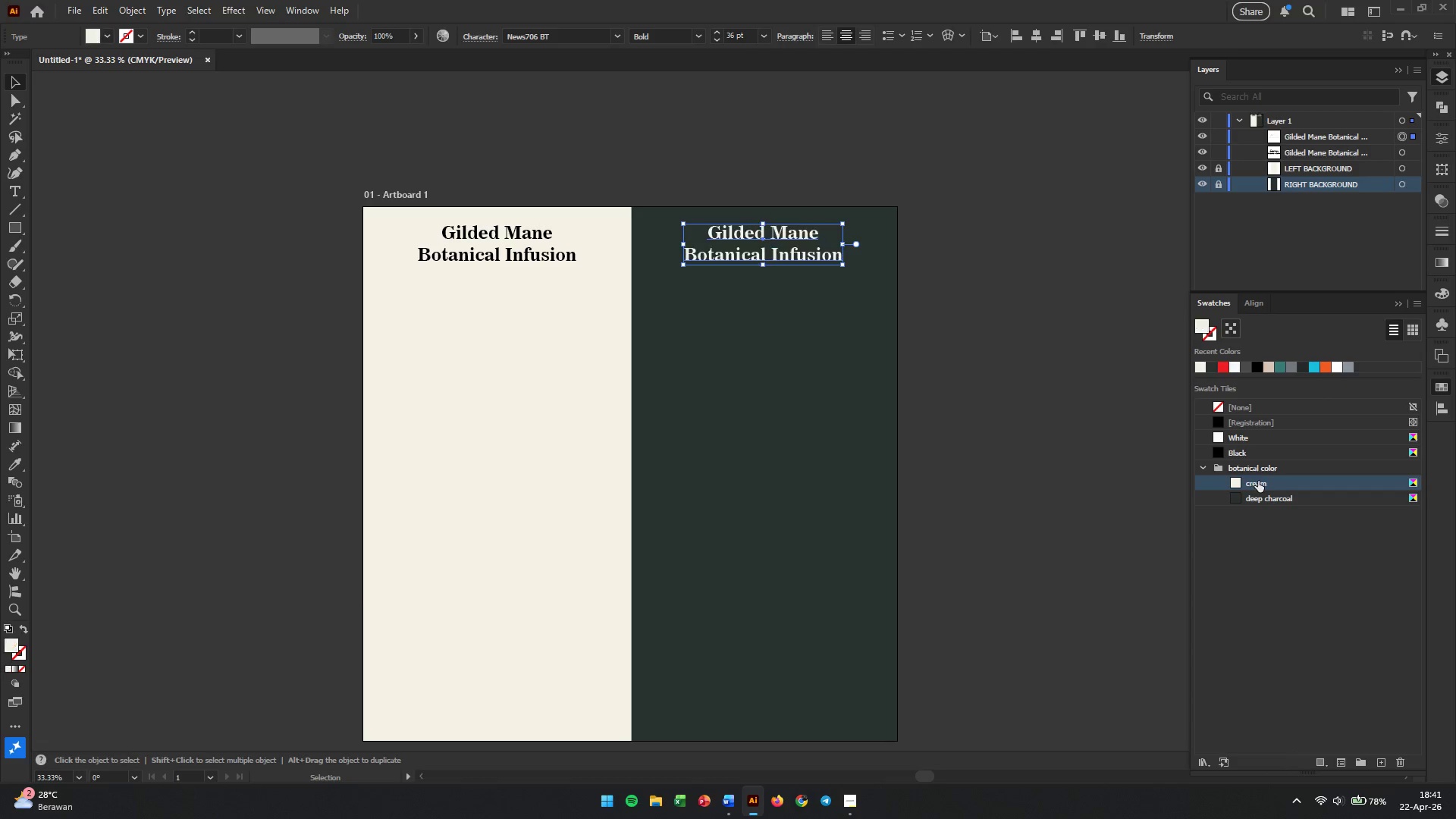 
left_click([1002, 304])
 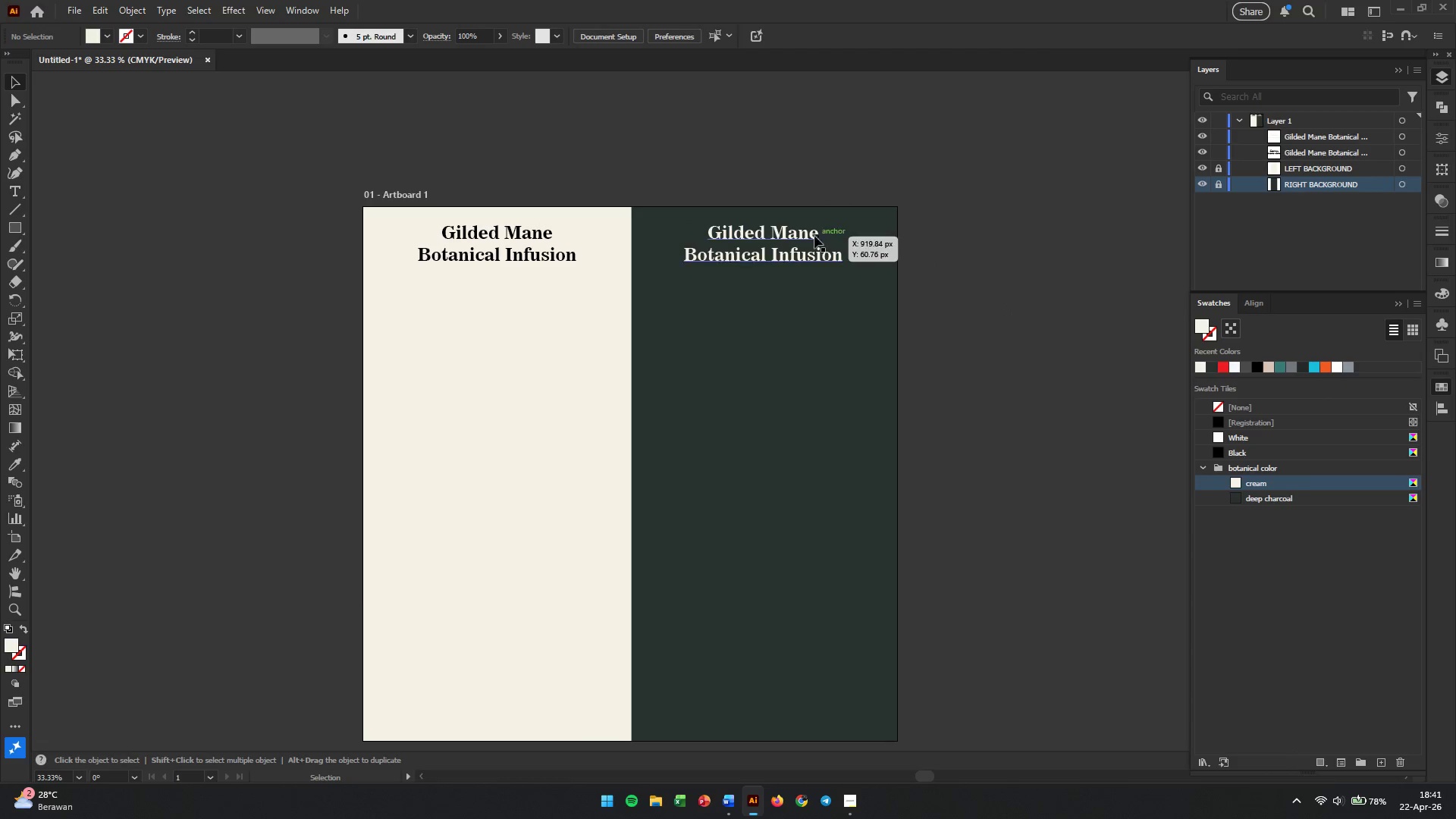 
double_click([775, 237])
 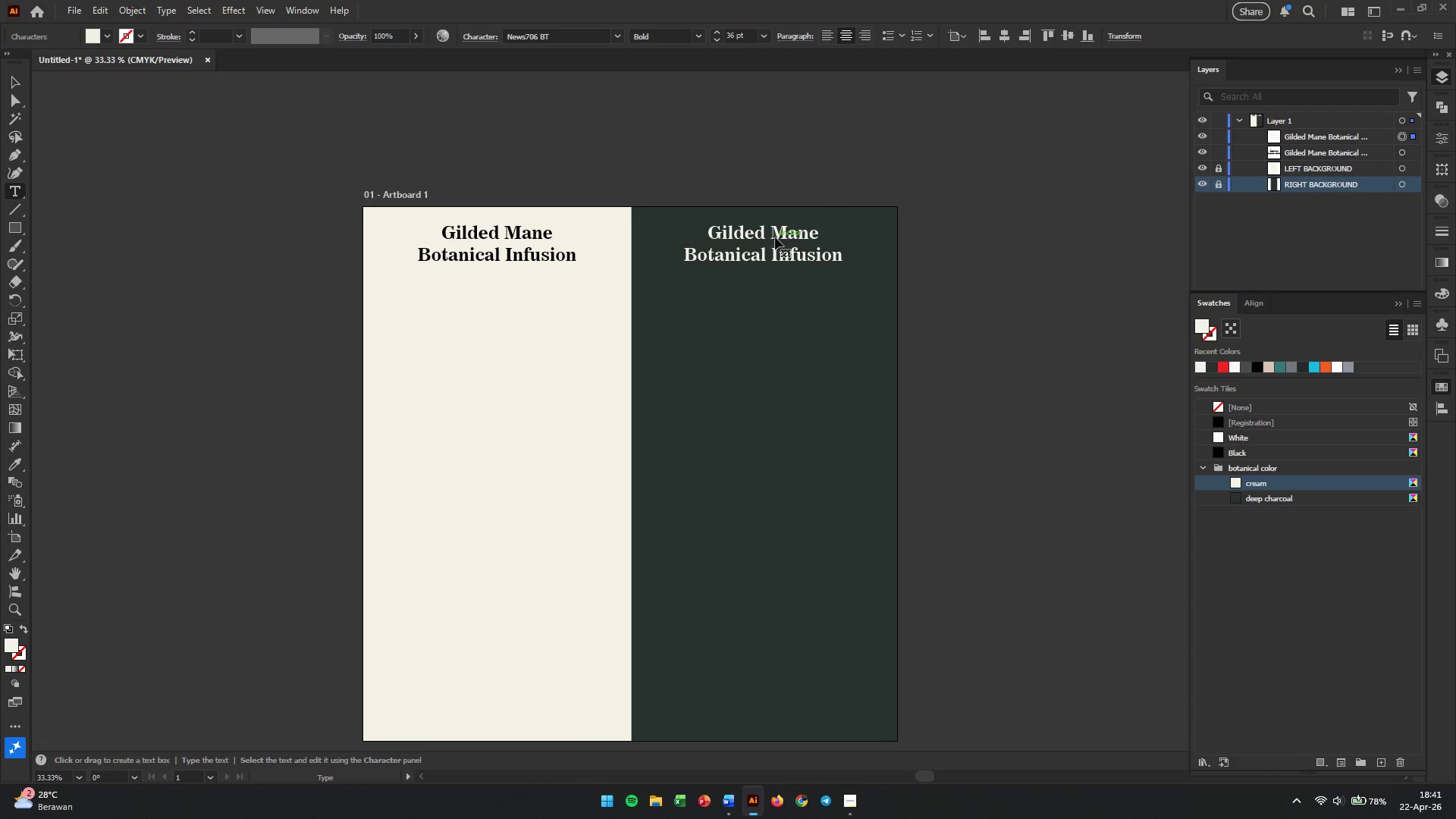 
triple_click([775, 237])
 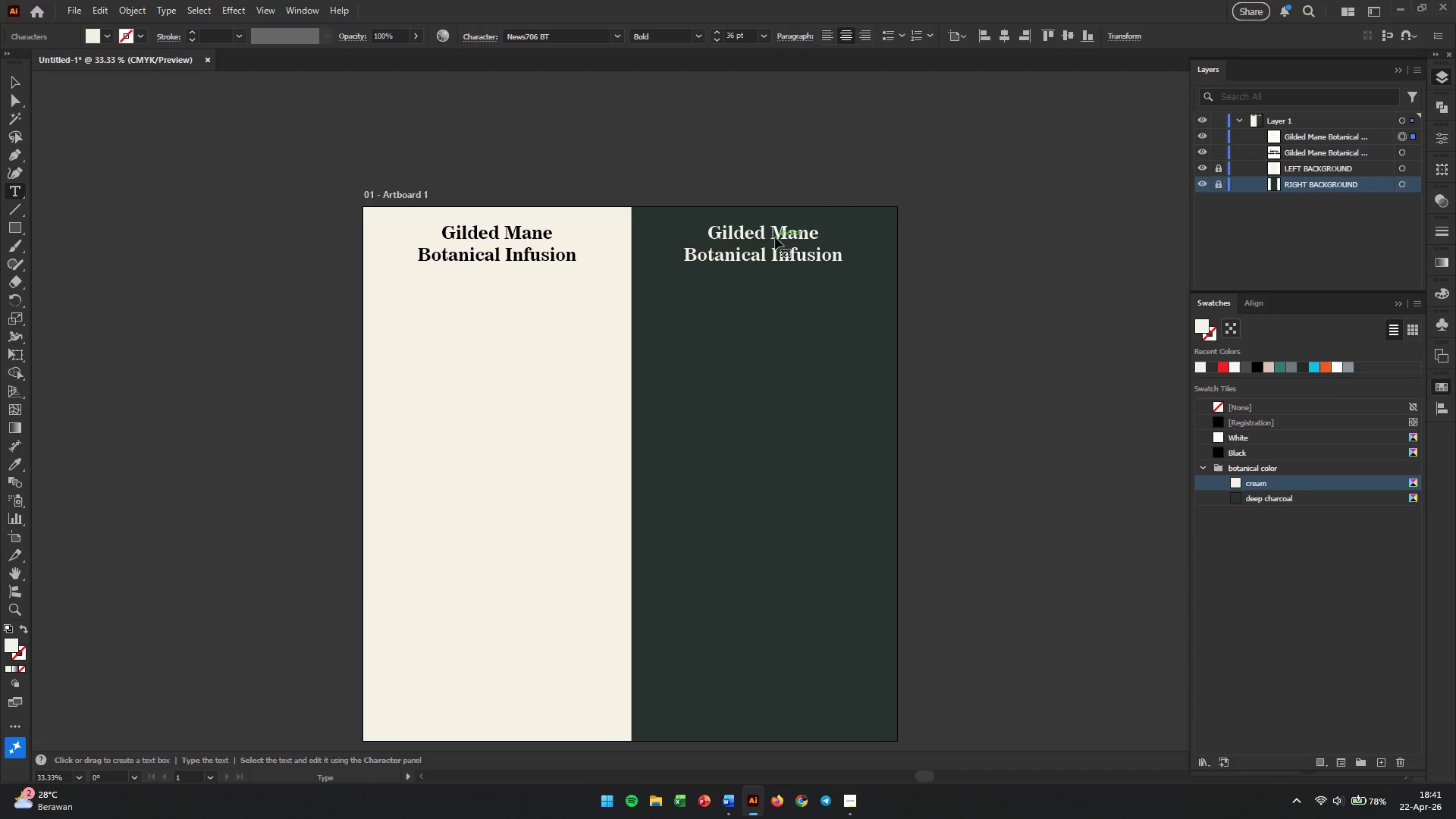 
triple_click([775, 237])
 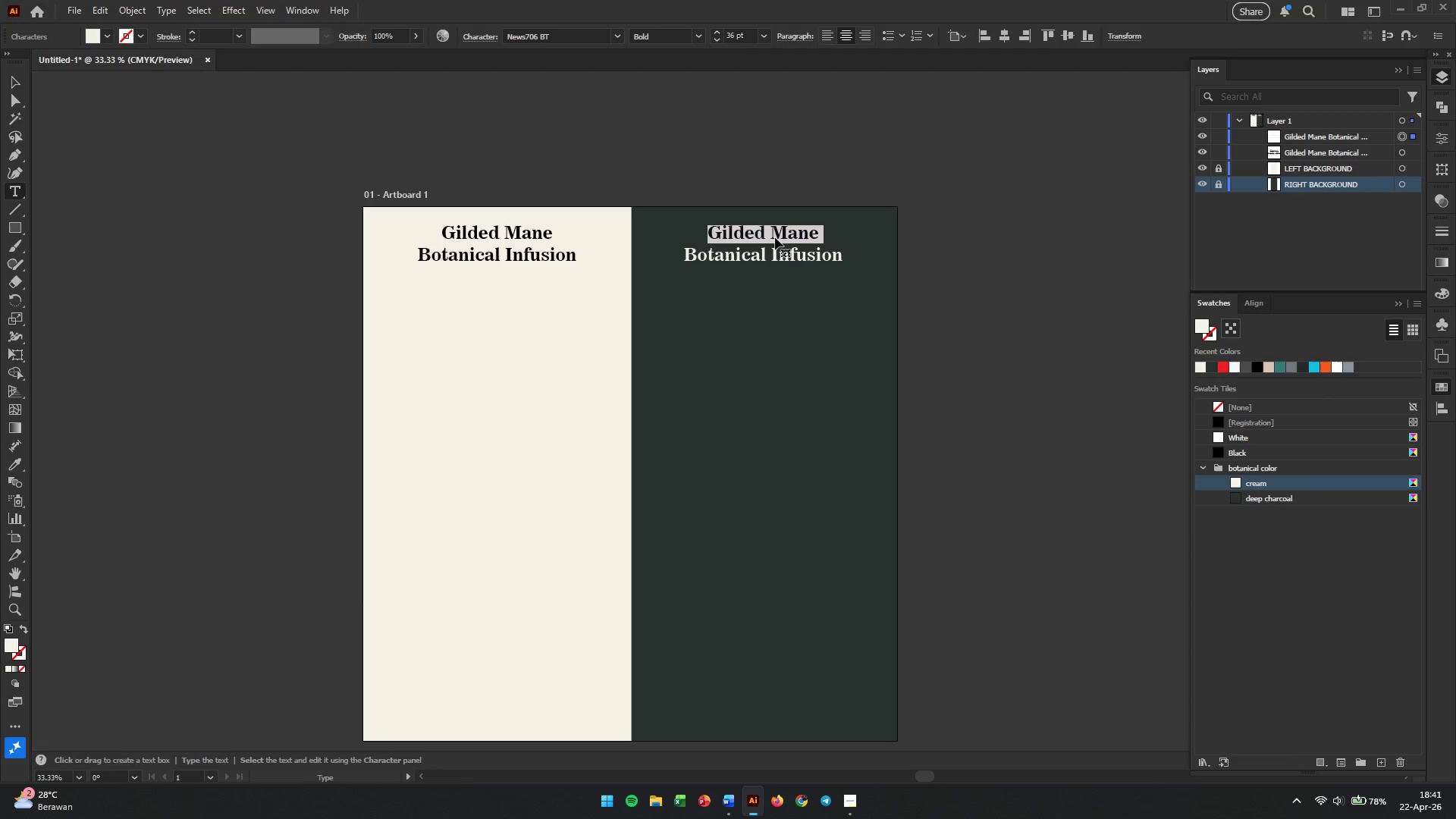 
triple_click([775, 237])
 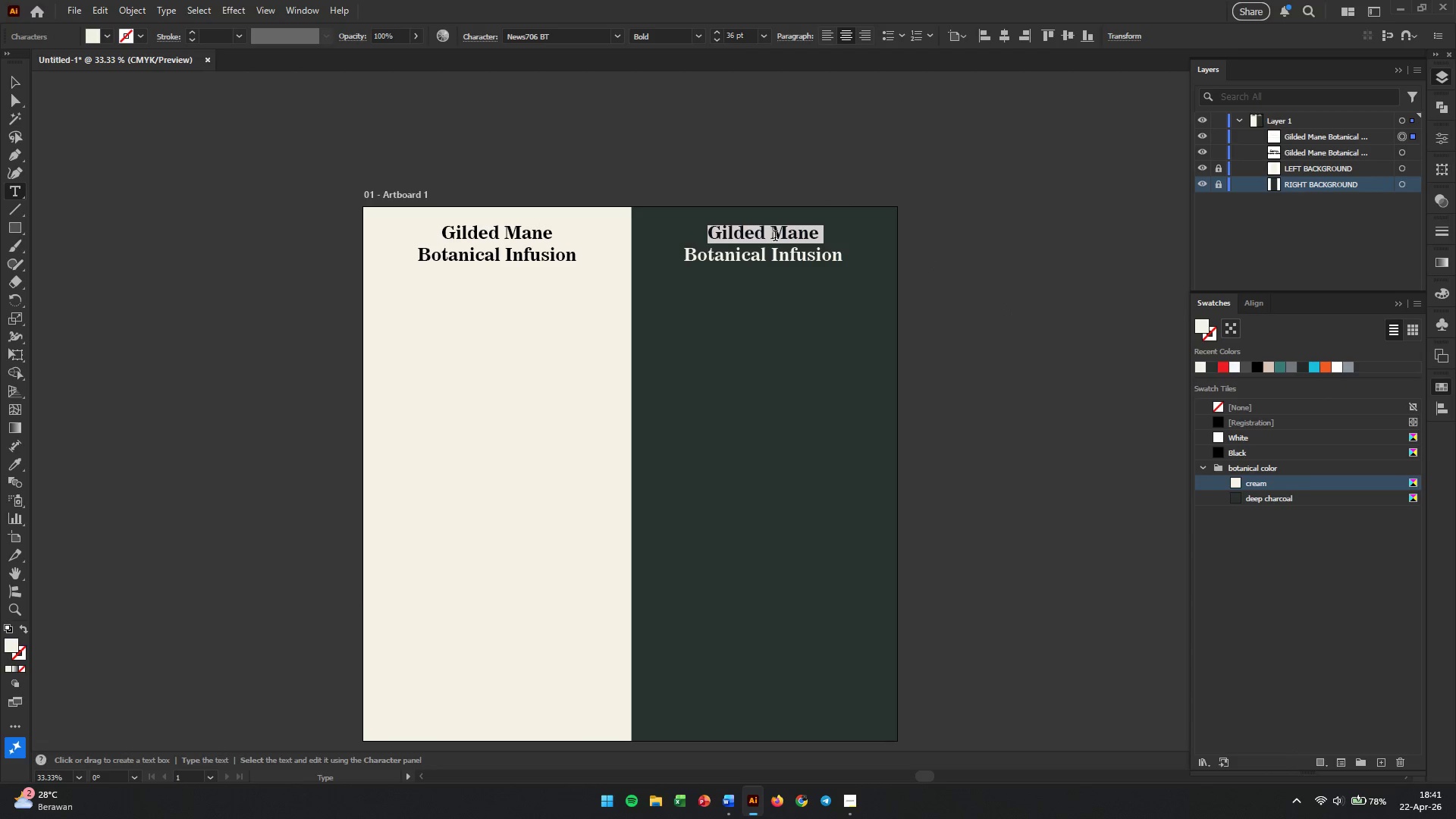 
key(Control+A)
 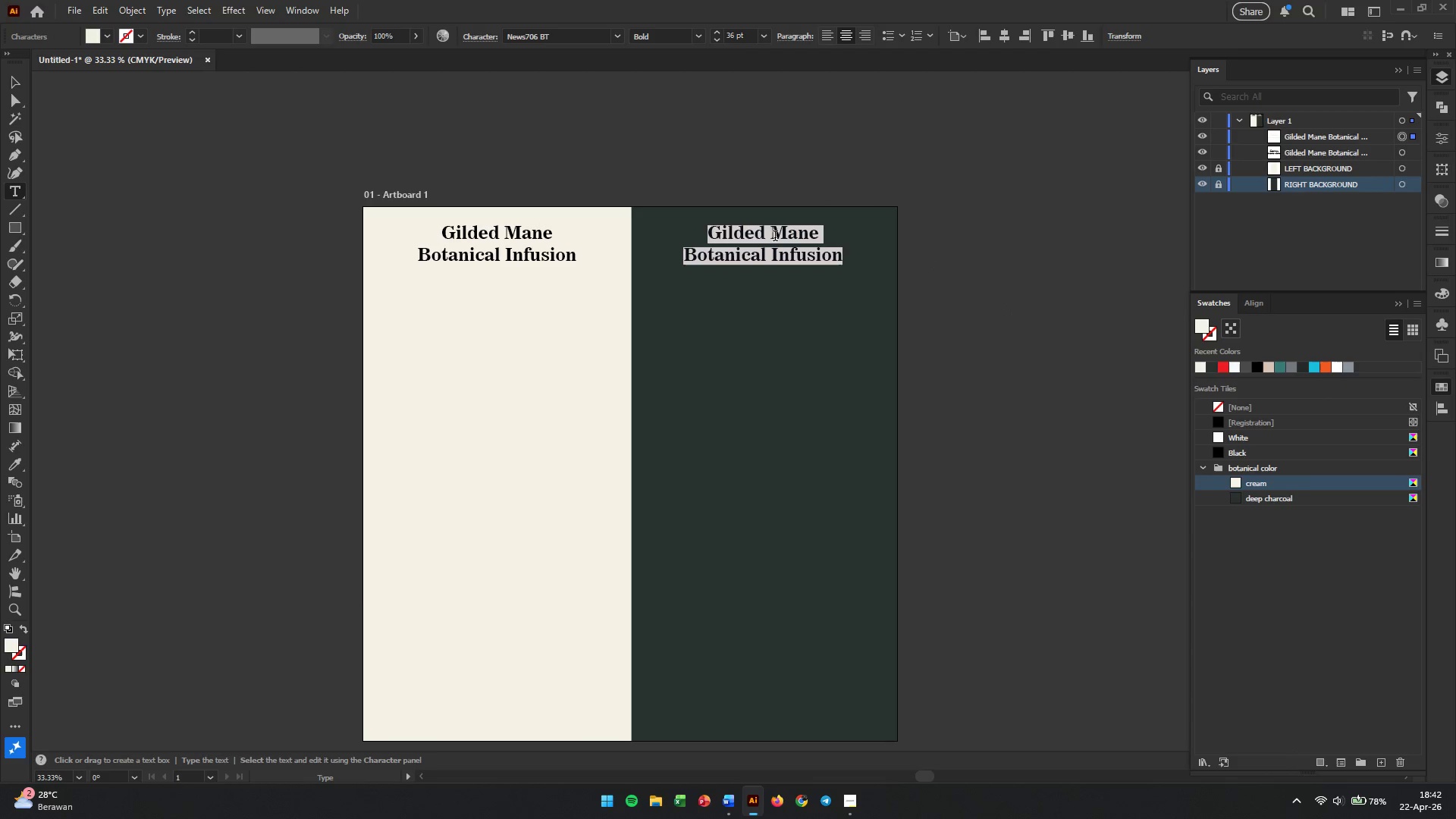 
type(Sta)
key(Backspace)
key(Backspace)
type(tandard Syntetic)
 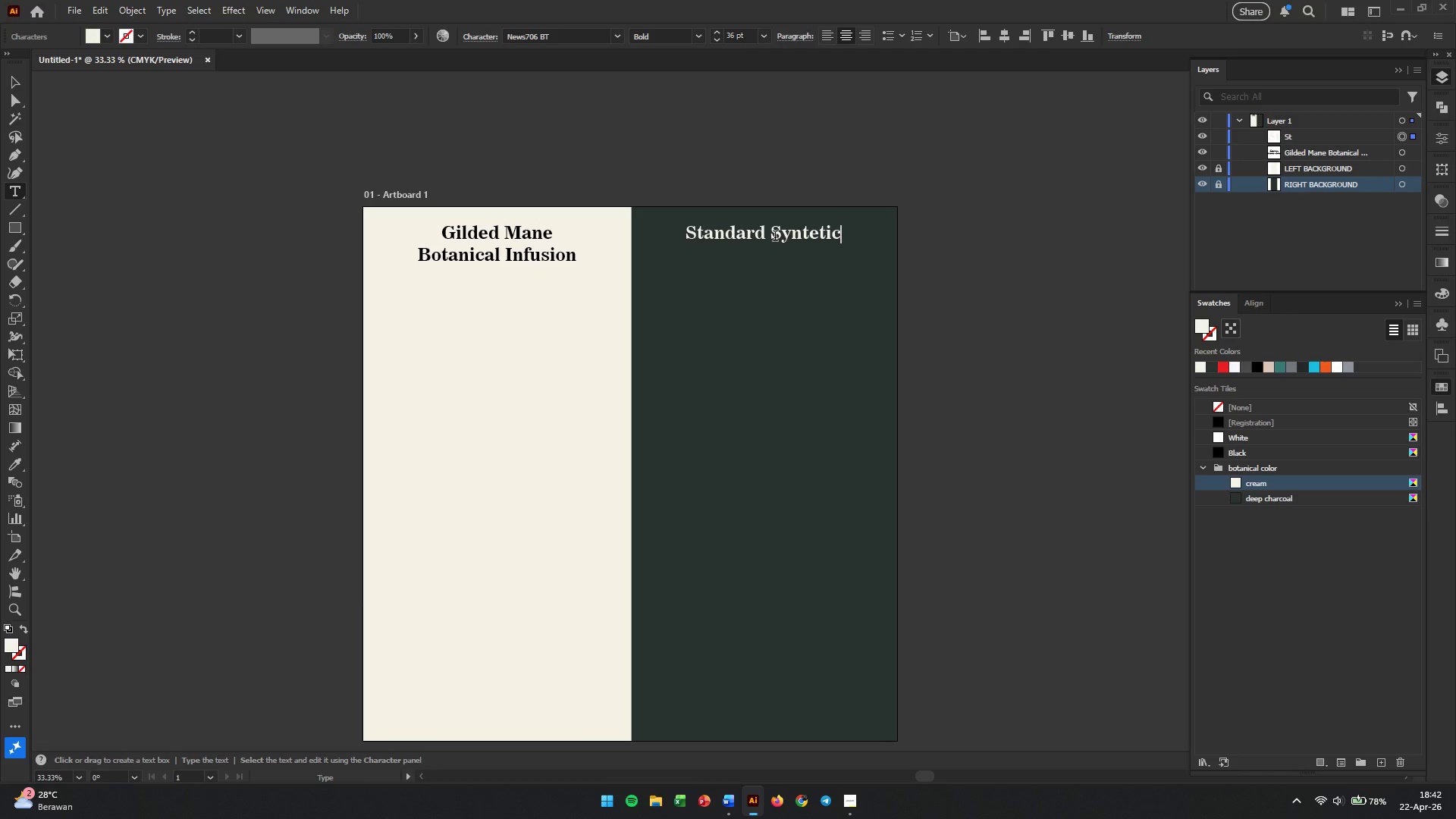 
left_click([814, 231])
 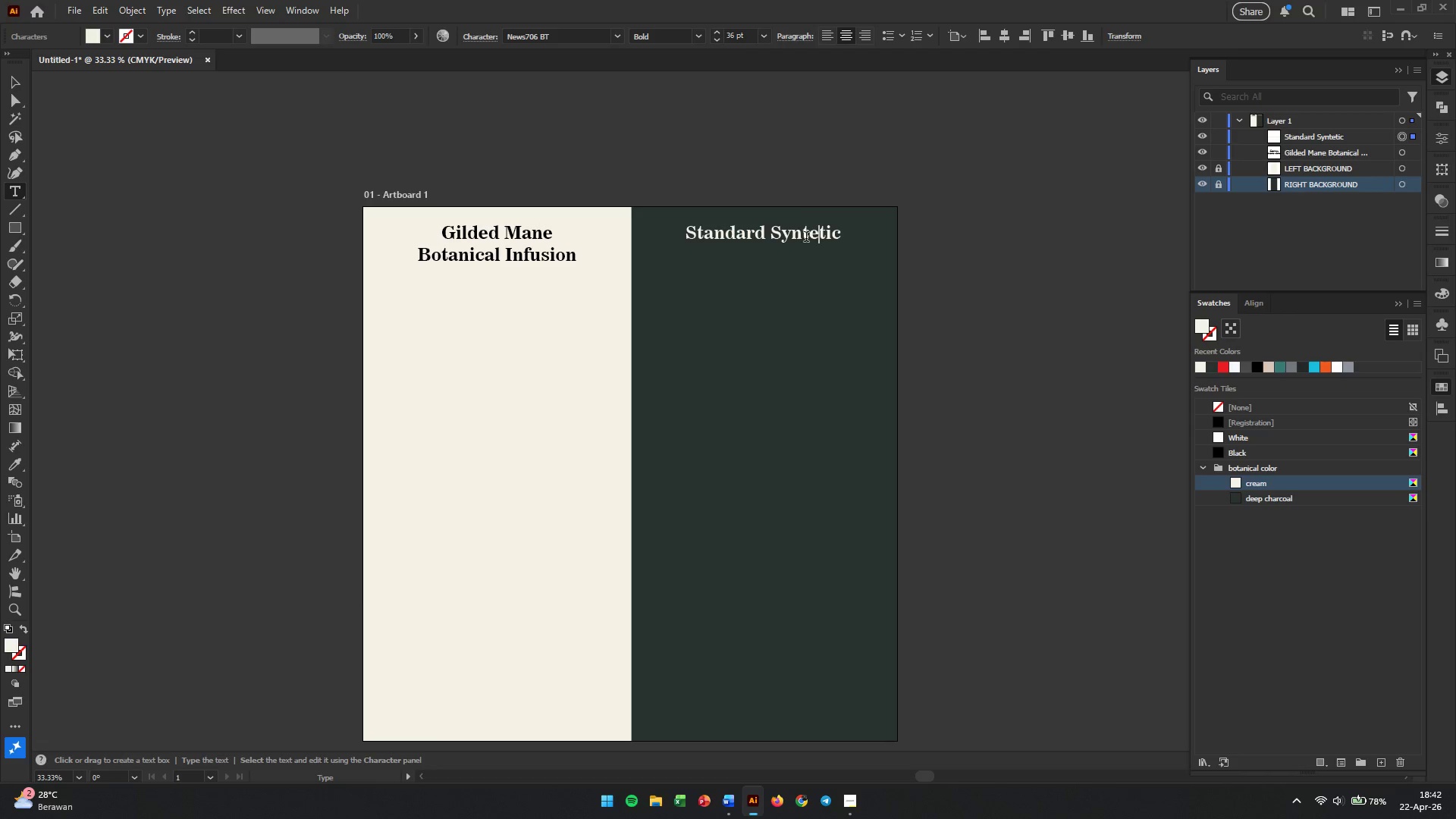 
left_click([808, 240])
 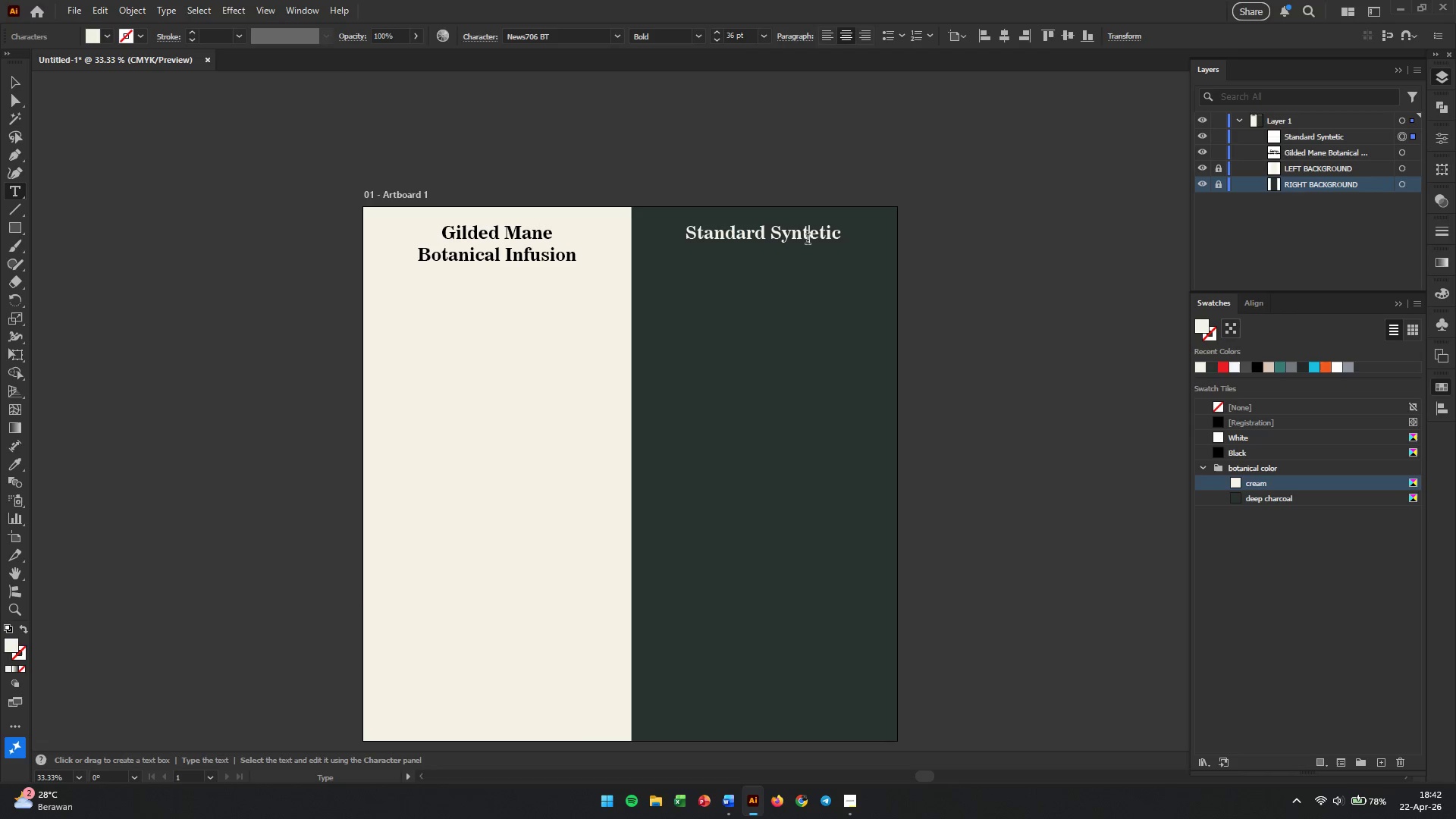 
key(H)
 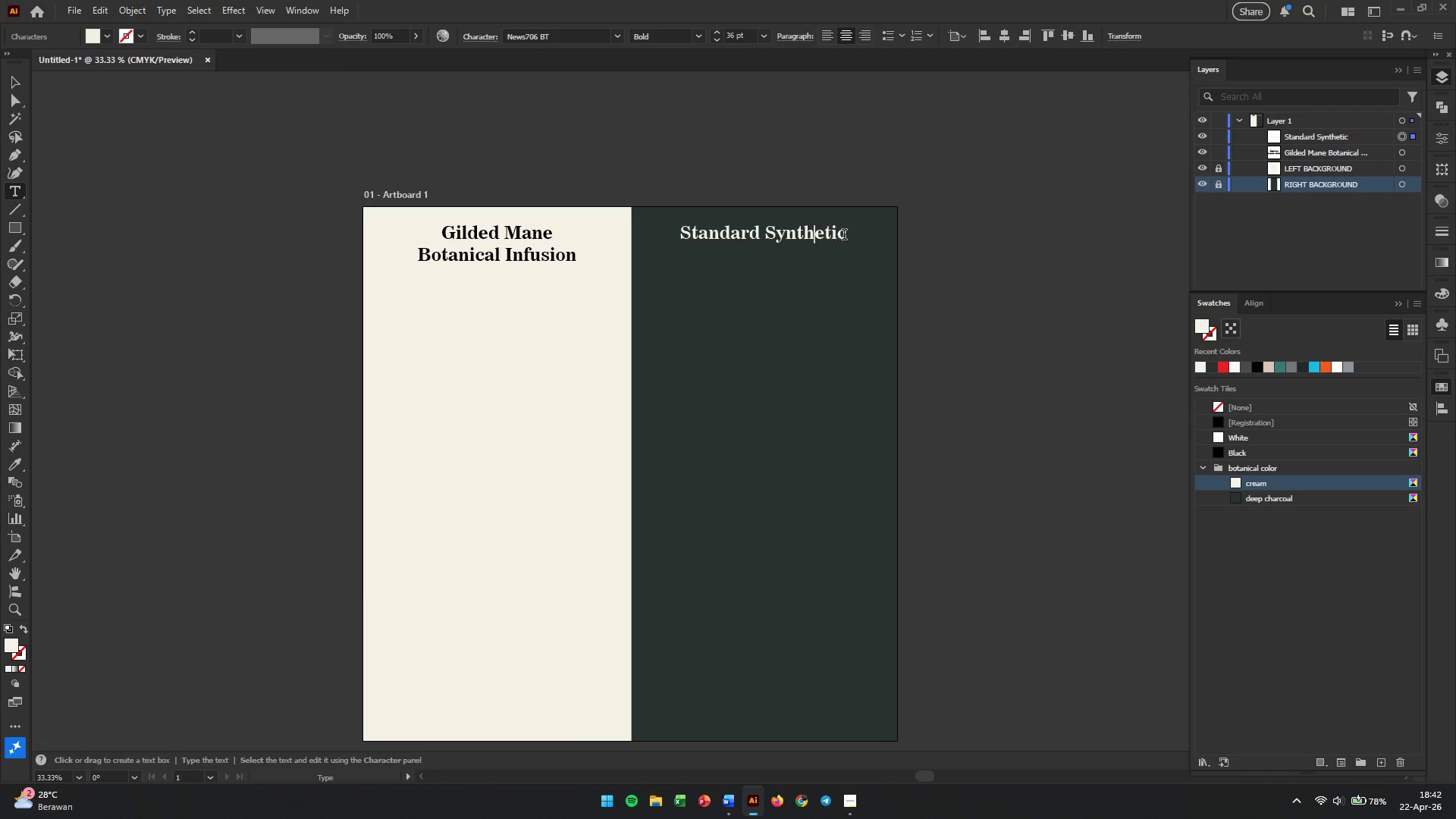 
left_click([845, 236])
 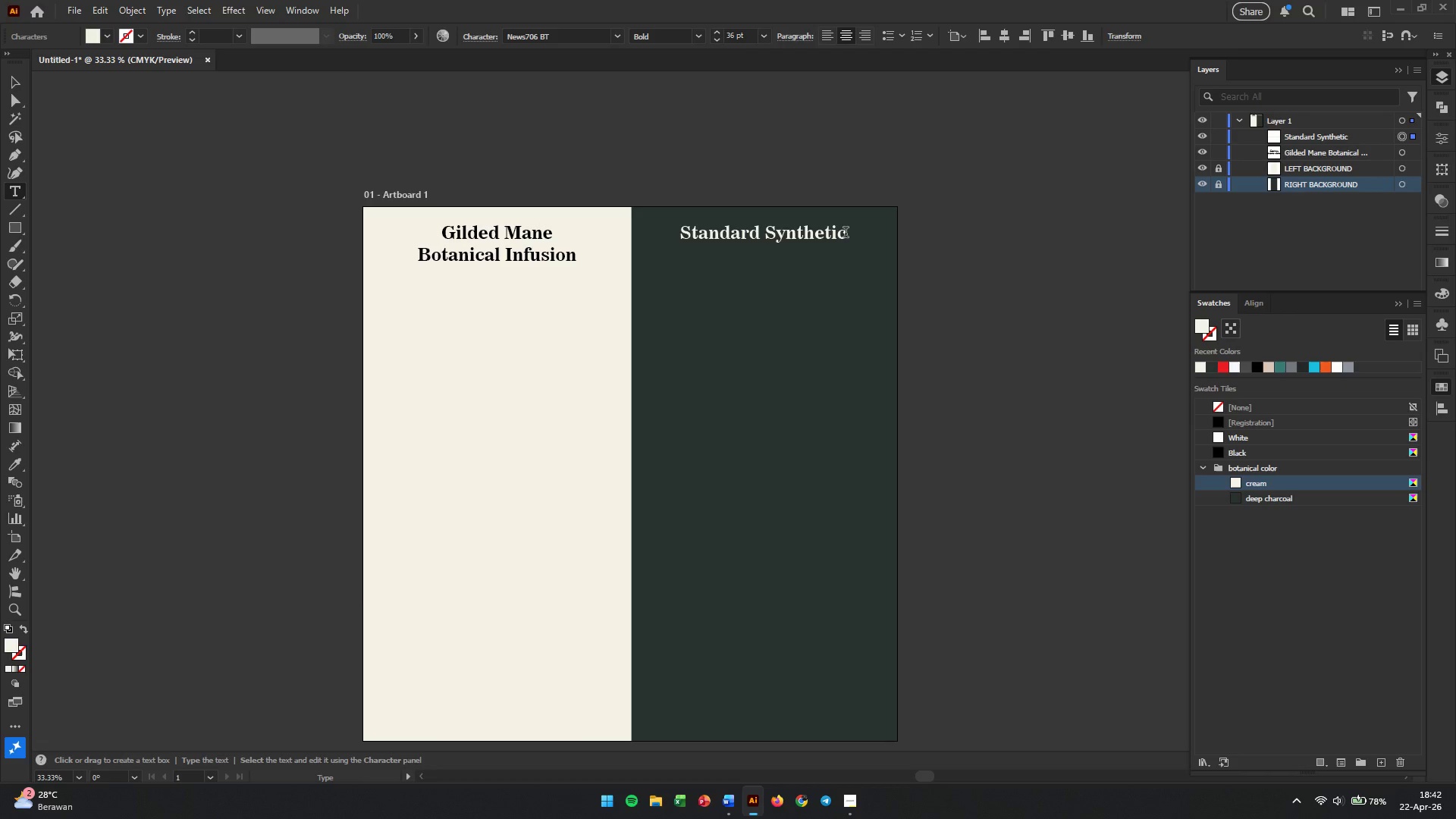 
key(Enter)
 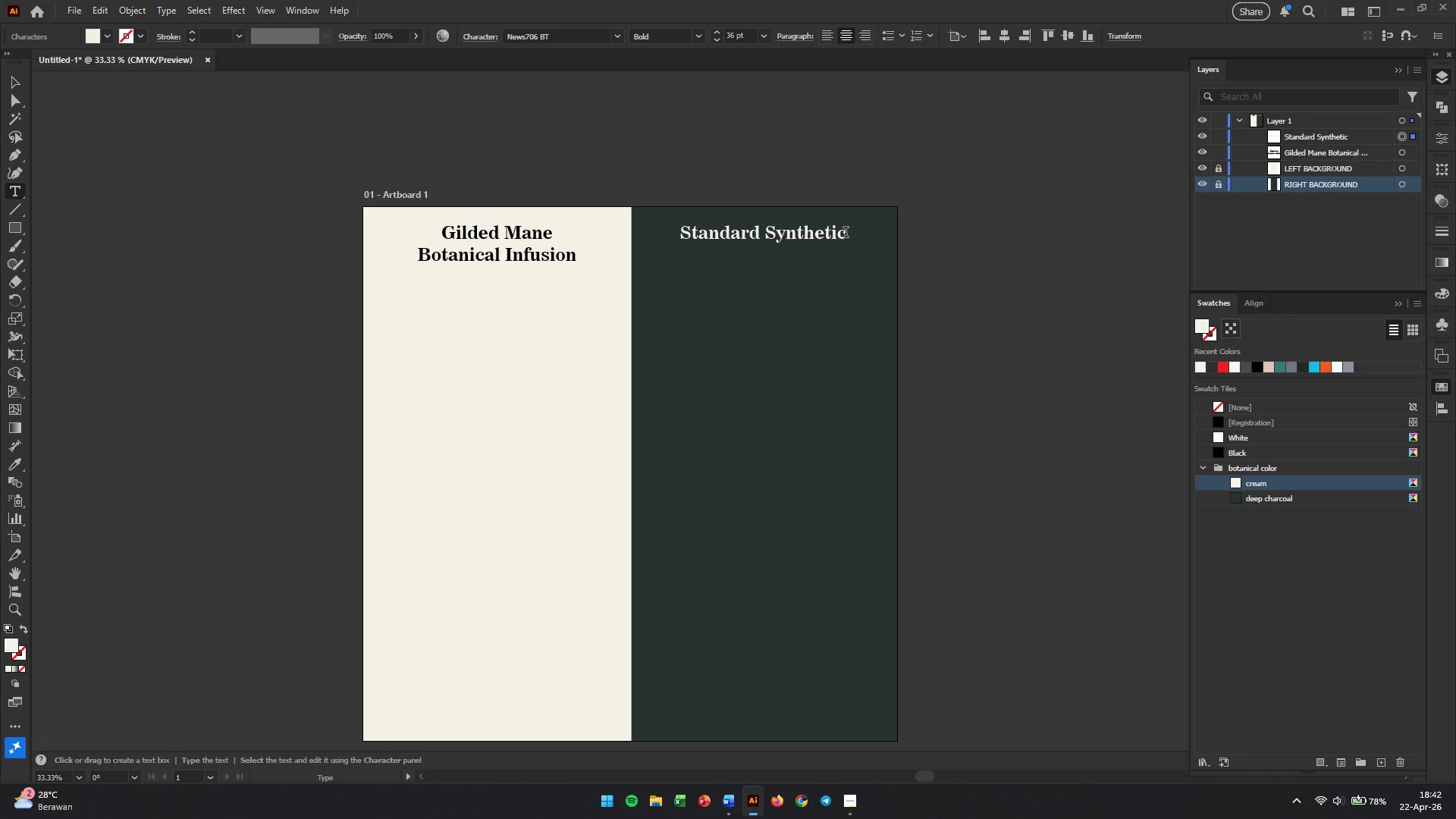 
type(Box Dyes)
 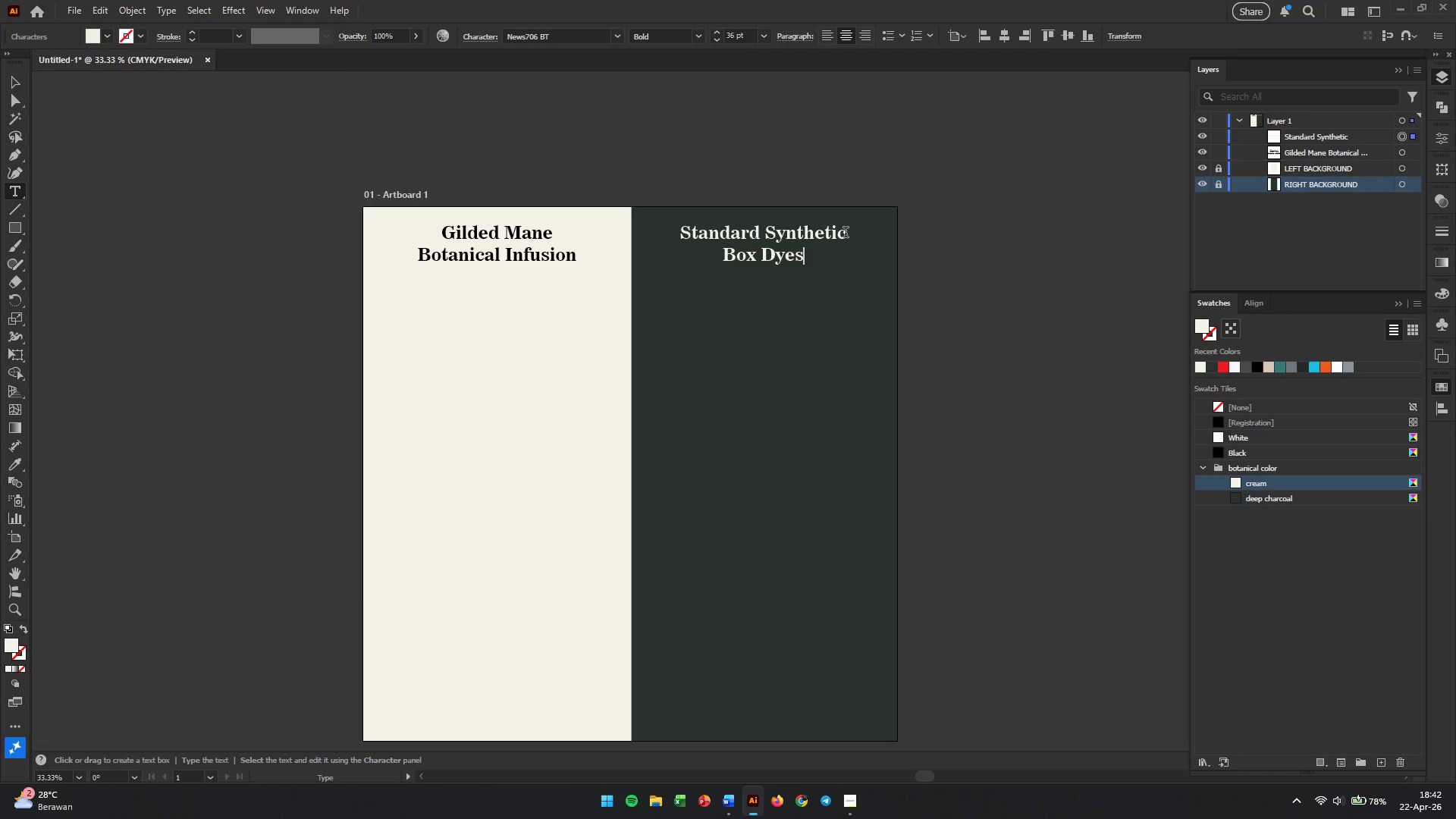 
double_click([140, 220])
 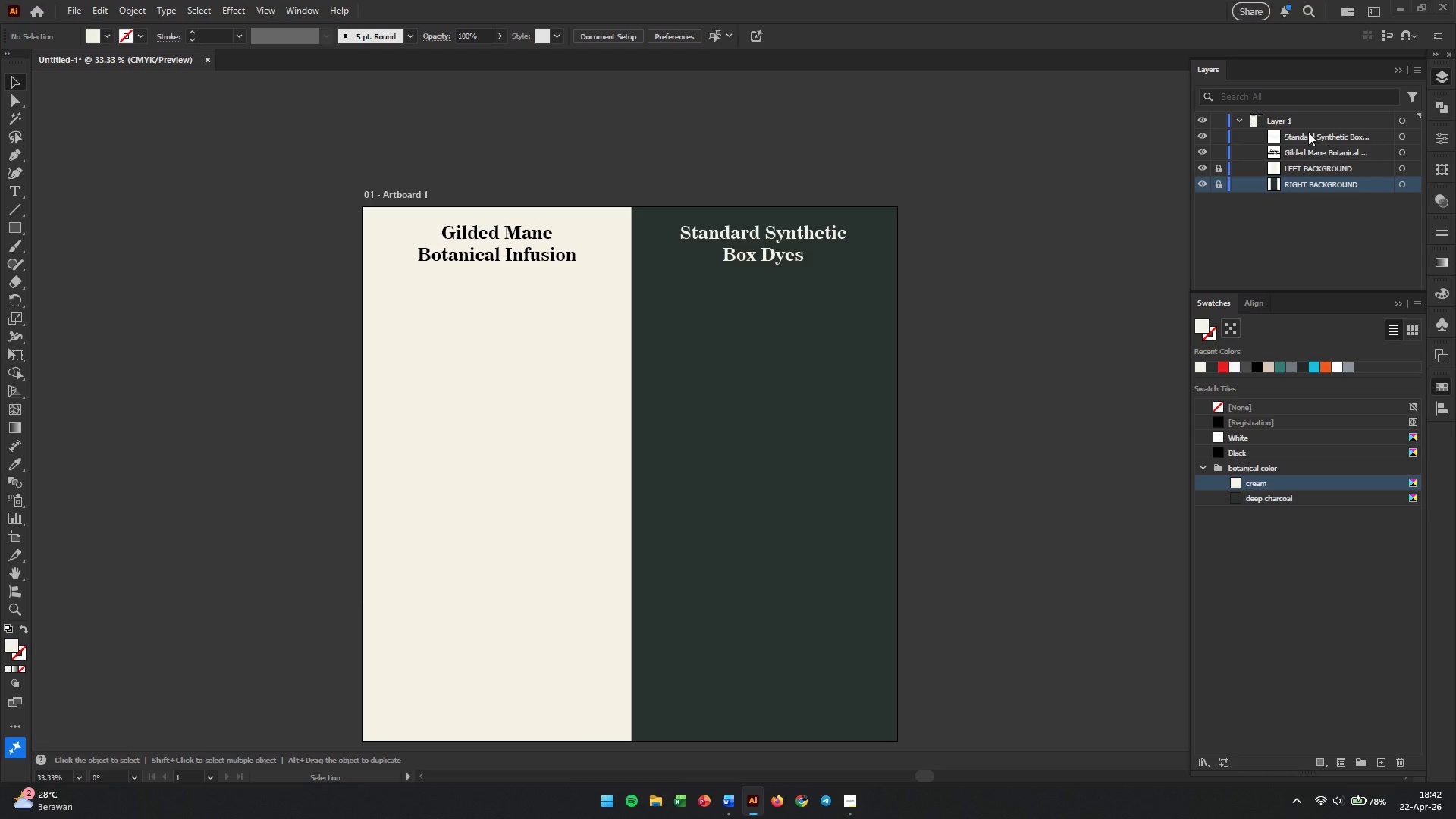 
left_click([1288, 121])
 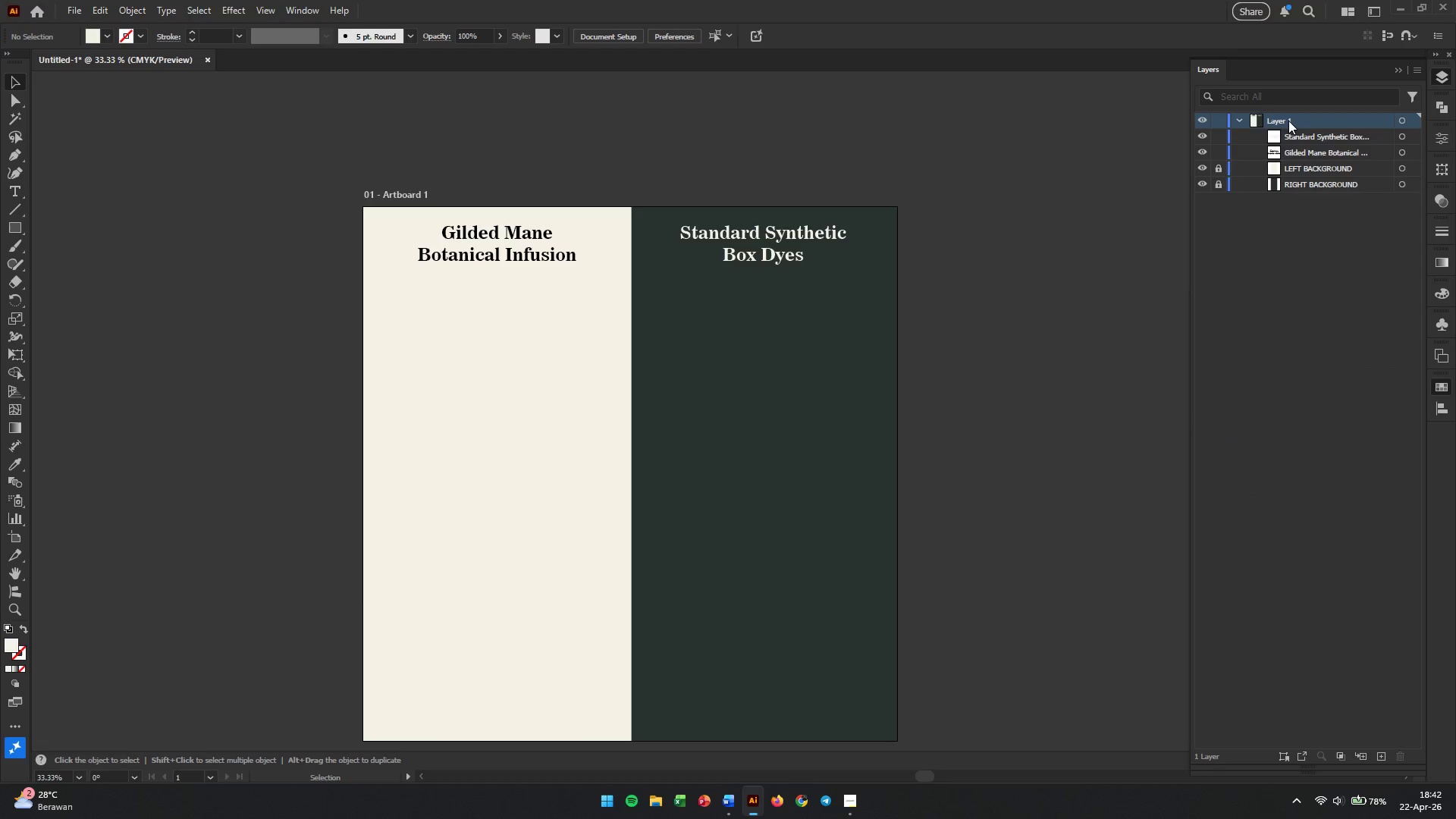 
double_click([1288, 121])
 